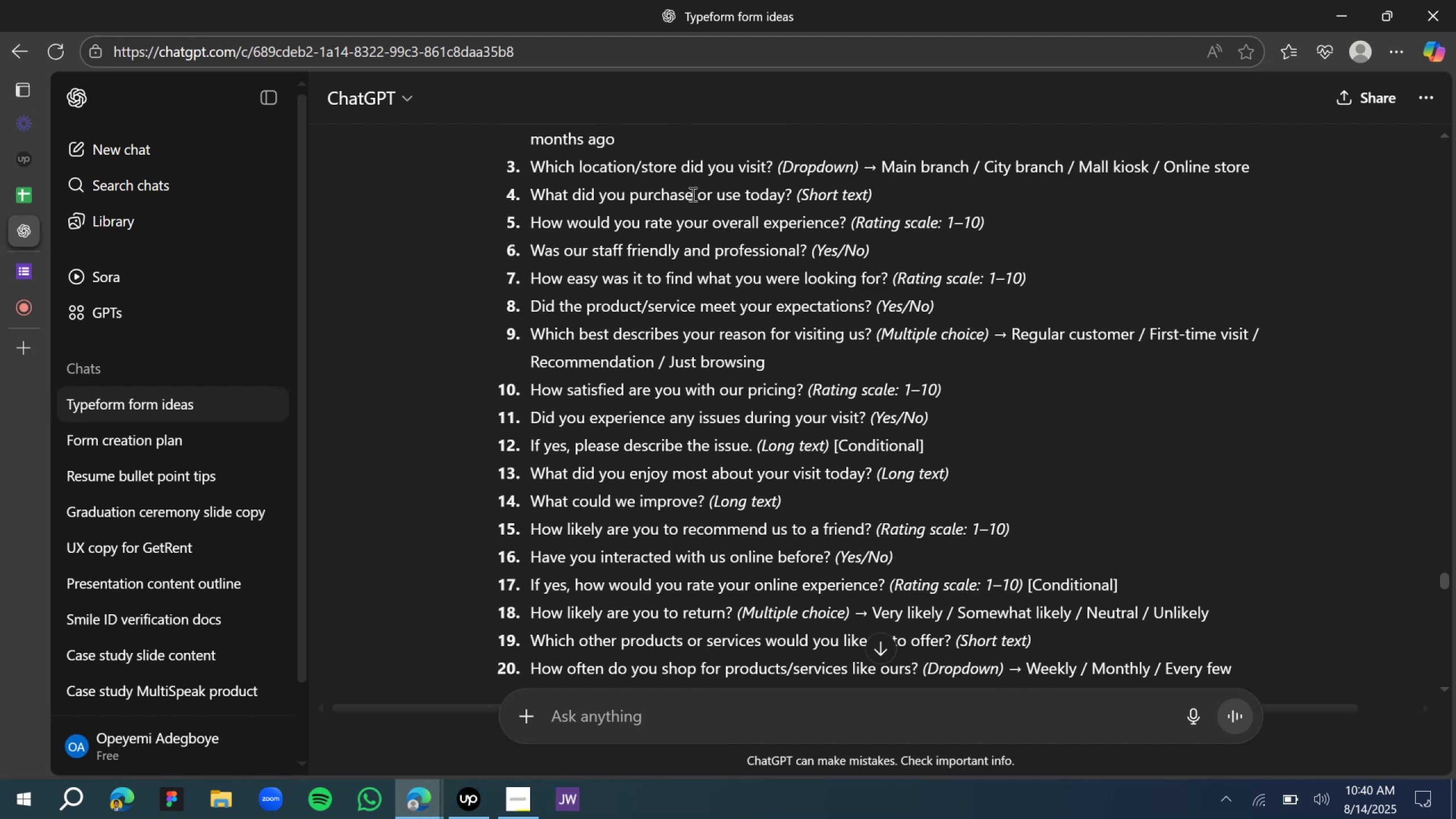 
scroll: coordinate [725, 384], scroll_direction: down, amount: 1.0
 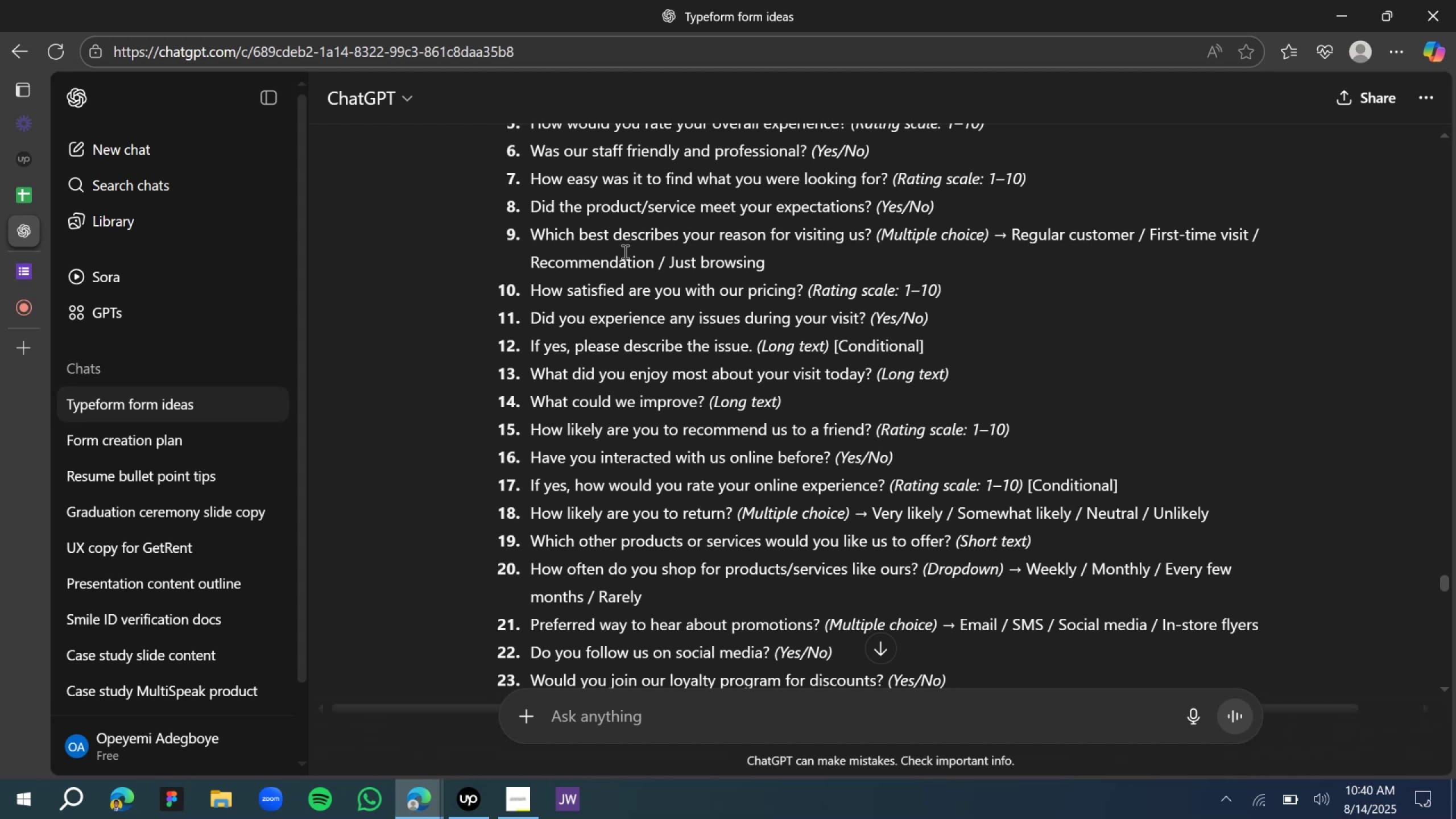 
wait(6.92)
 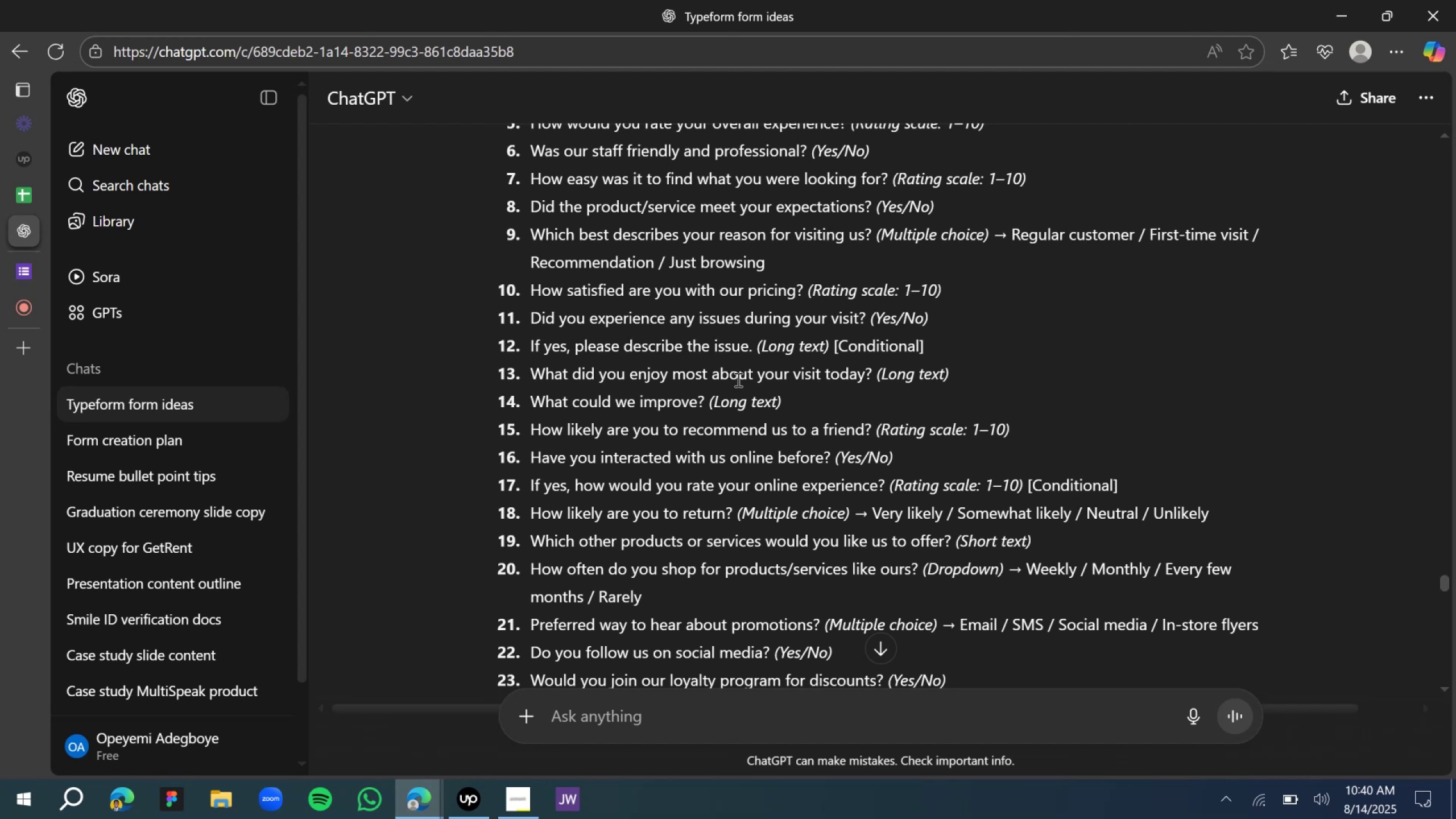 
scroll: coordinate [634, 284], scroll_direction: up, amount: 2.0
 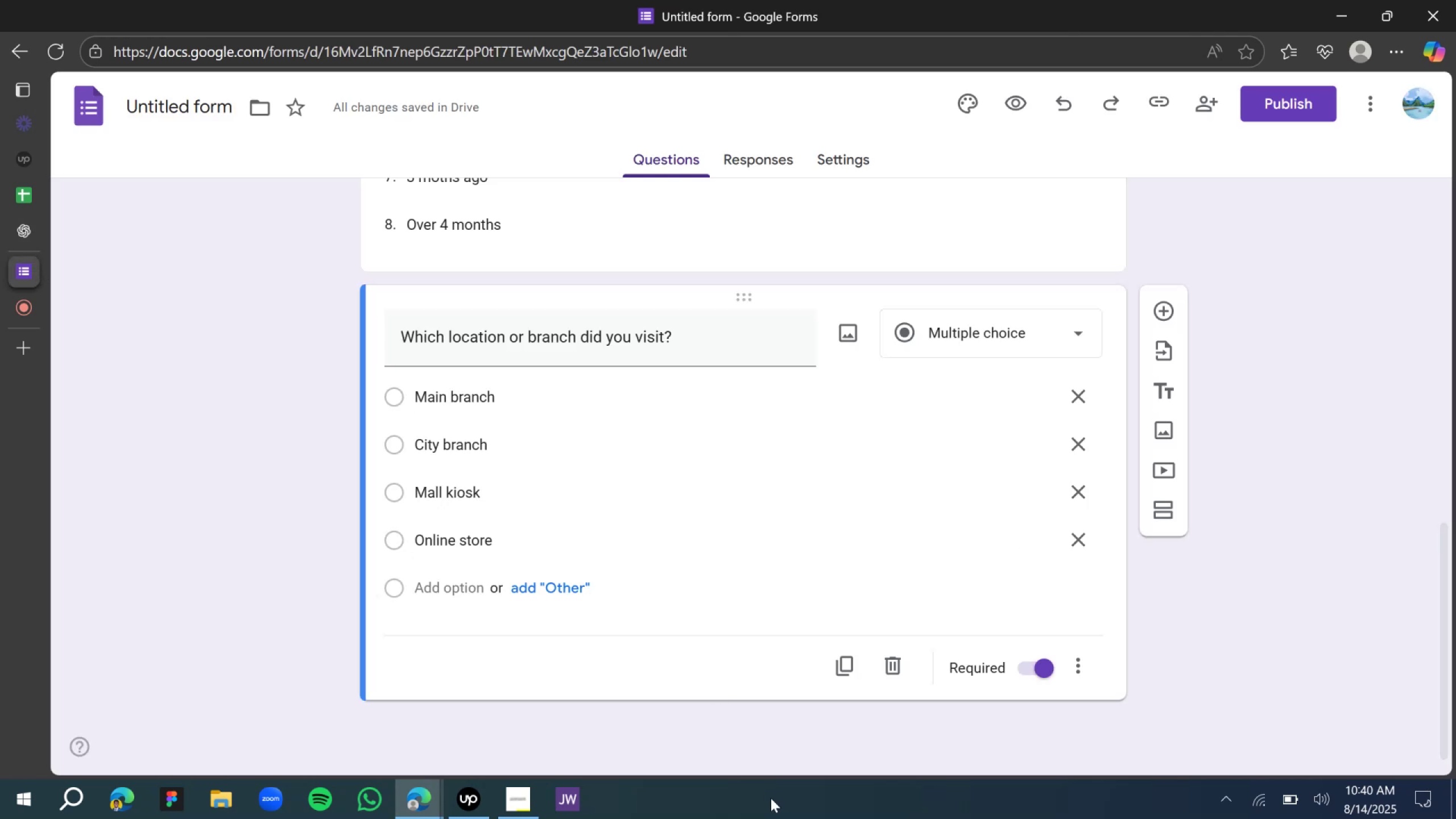 
wait(6.01)
 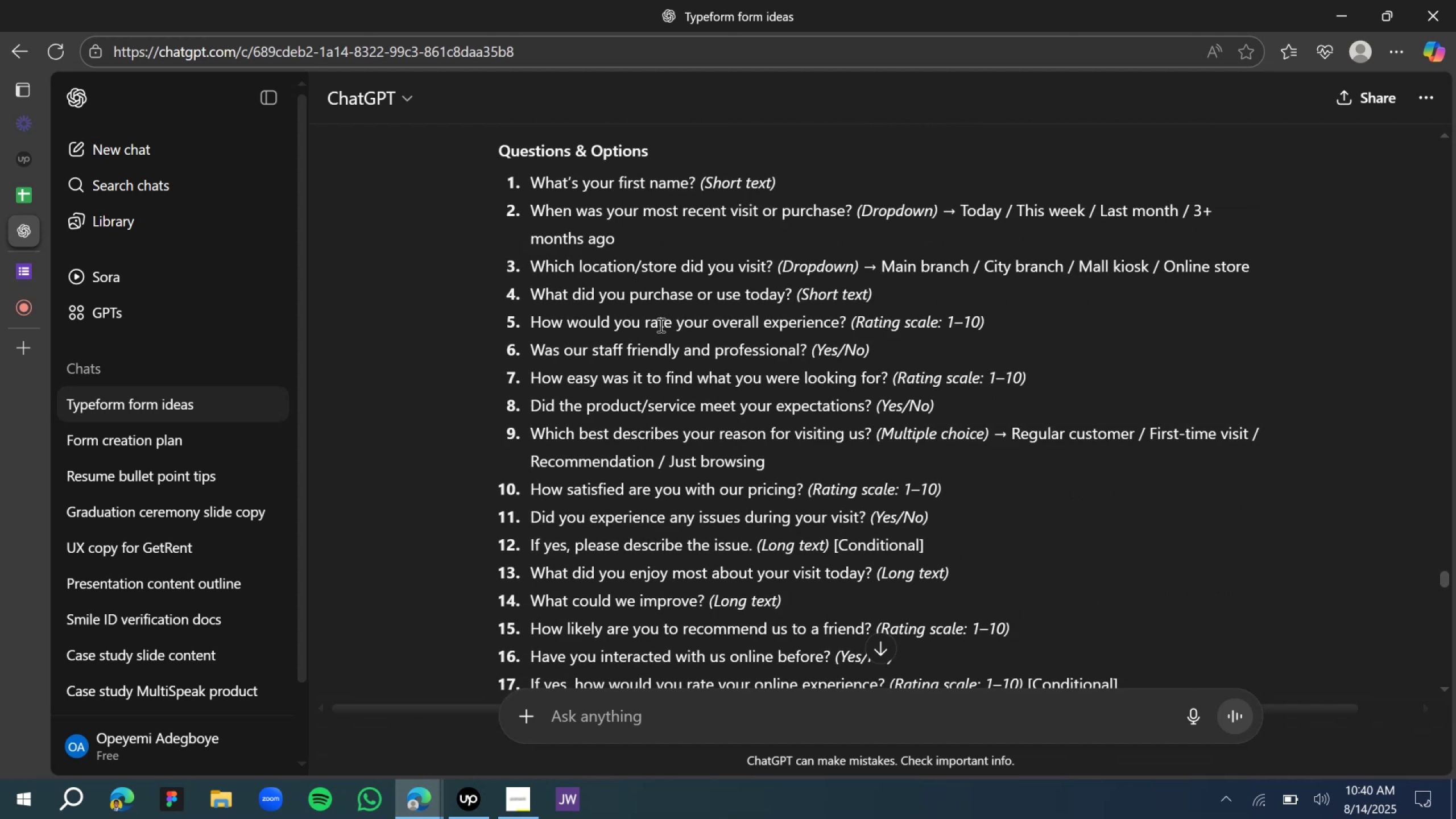 
left_click([1163, 309])
 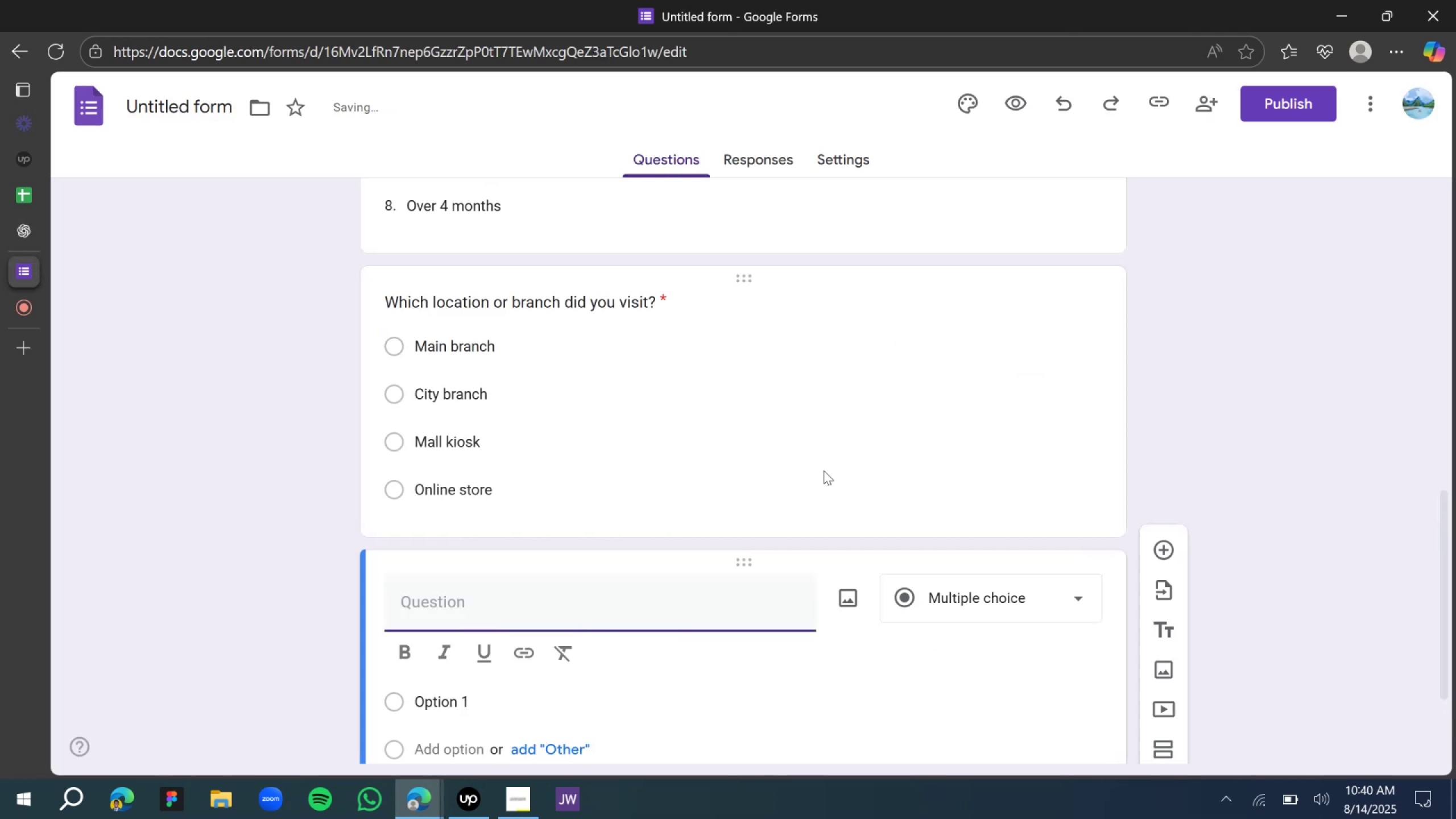 
type(What have you purs)
key(Backspace)
type(chased from us before?)
 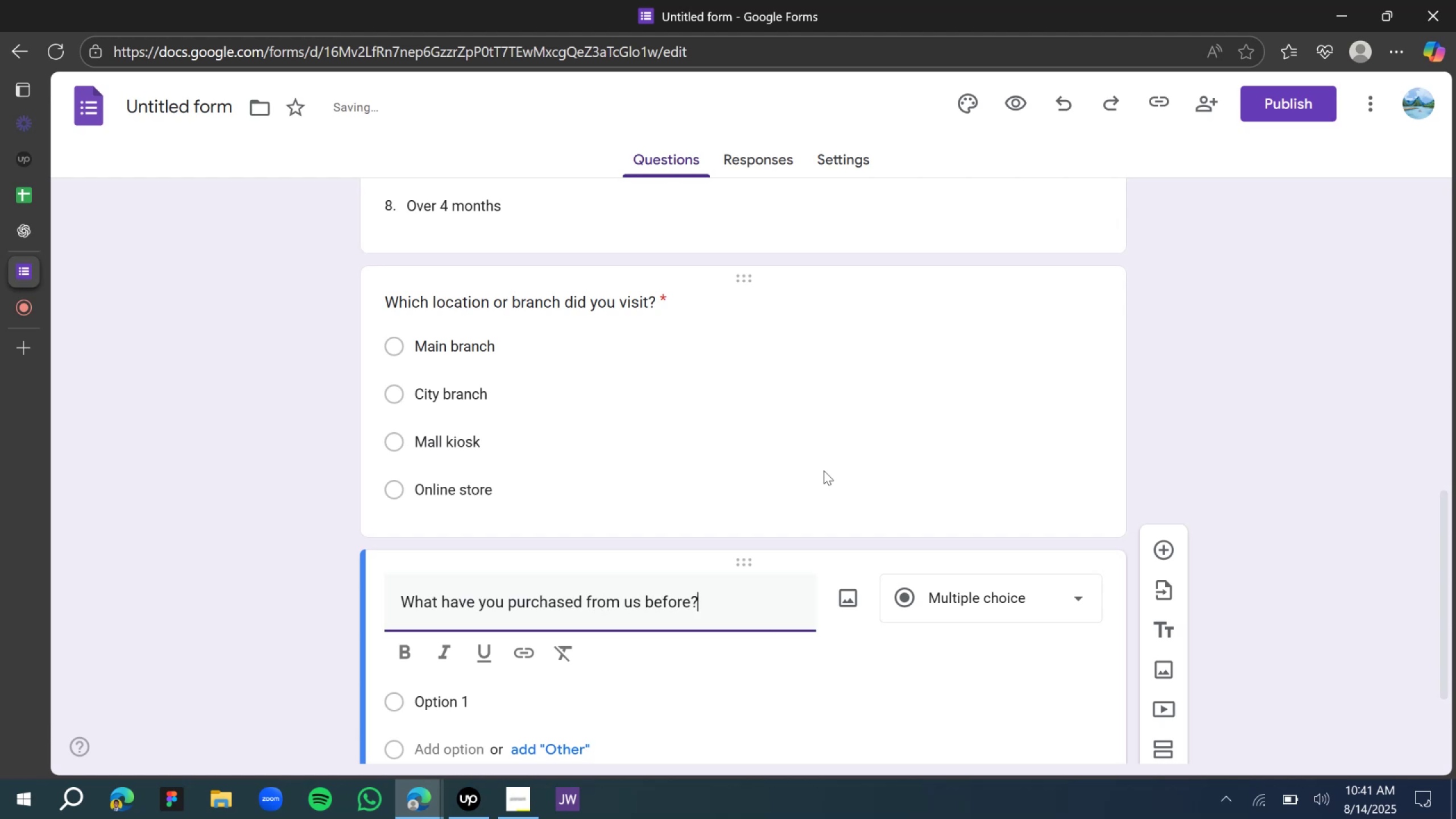 
left_click([928, 603])
 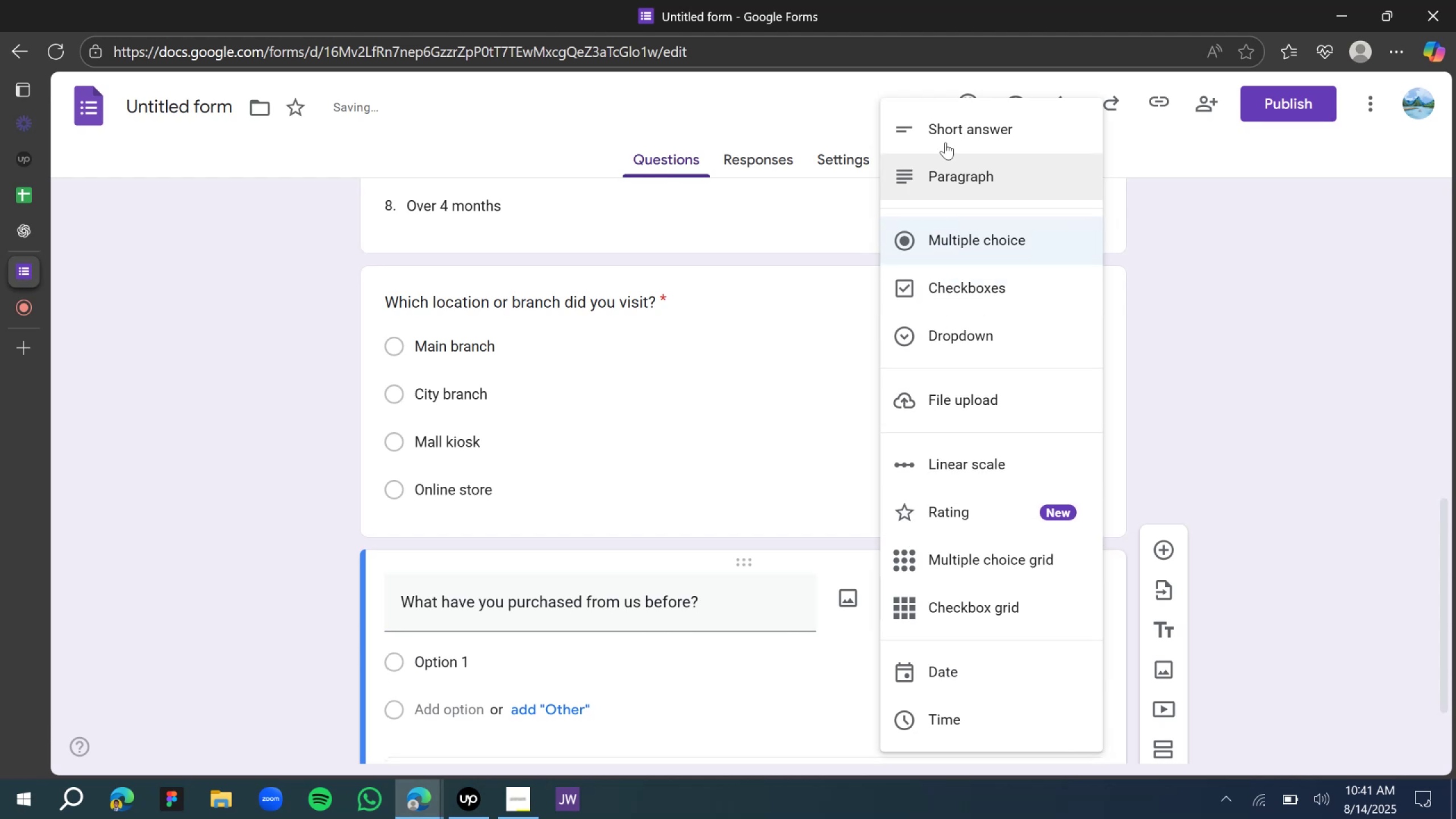 
left_click([948, 135])
 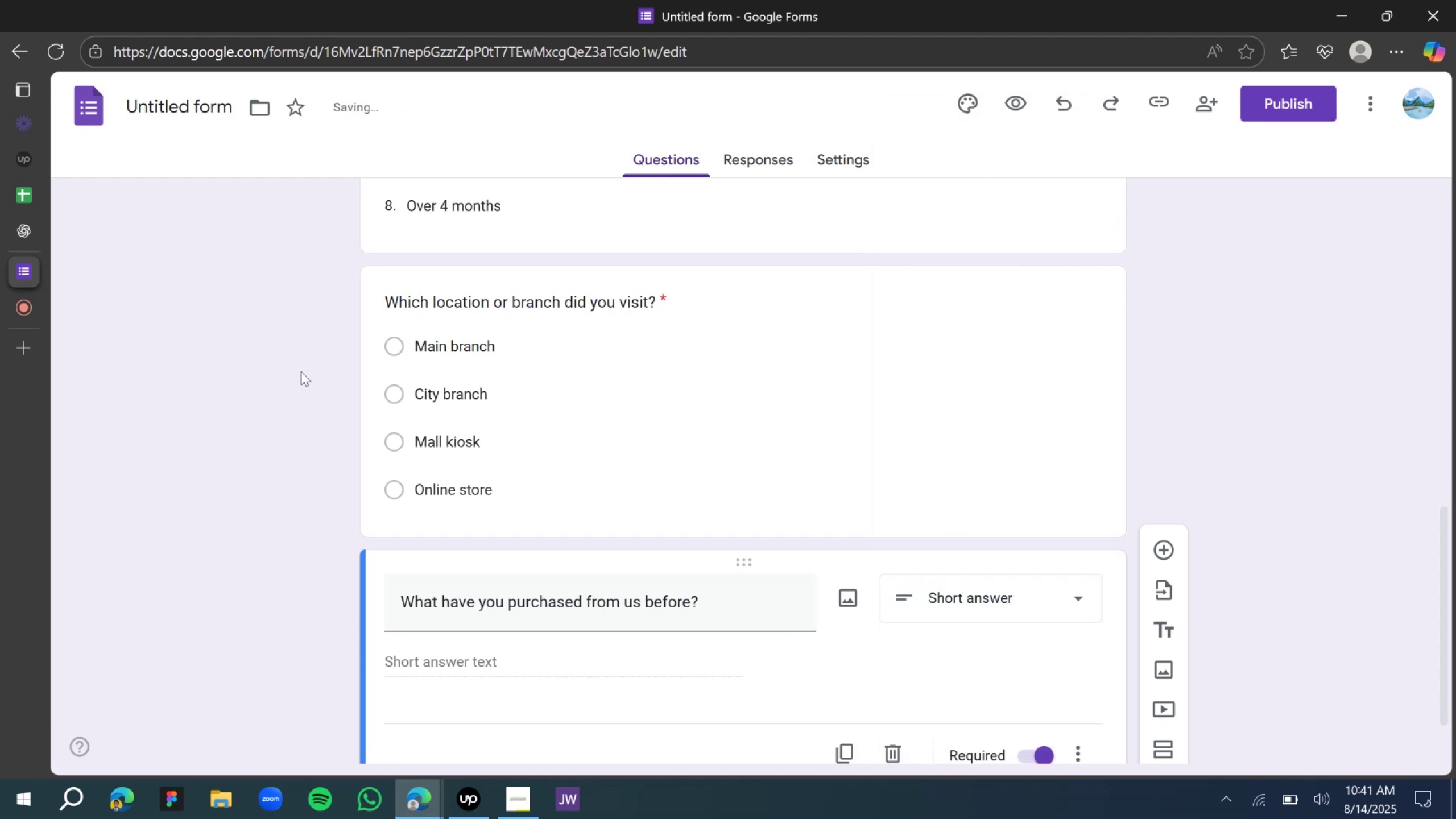 
left_click([289, 468])
 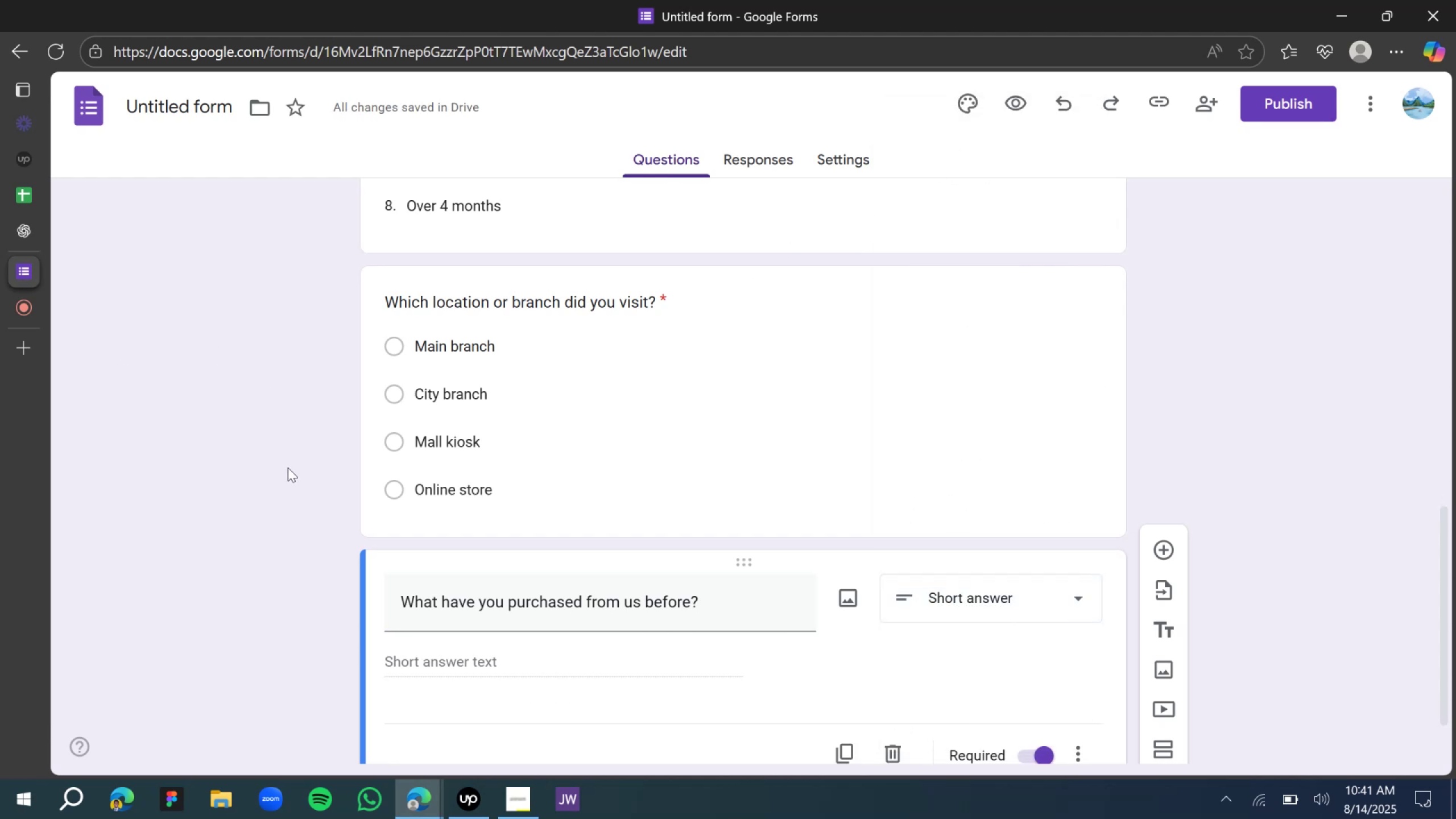 
scroll: coordinate [581, 578], scroll_direction: down, amount: 8.0
 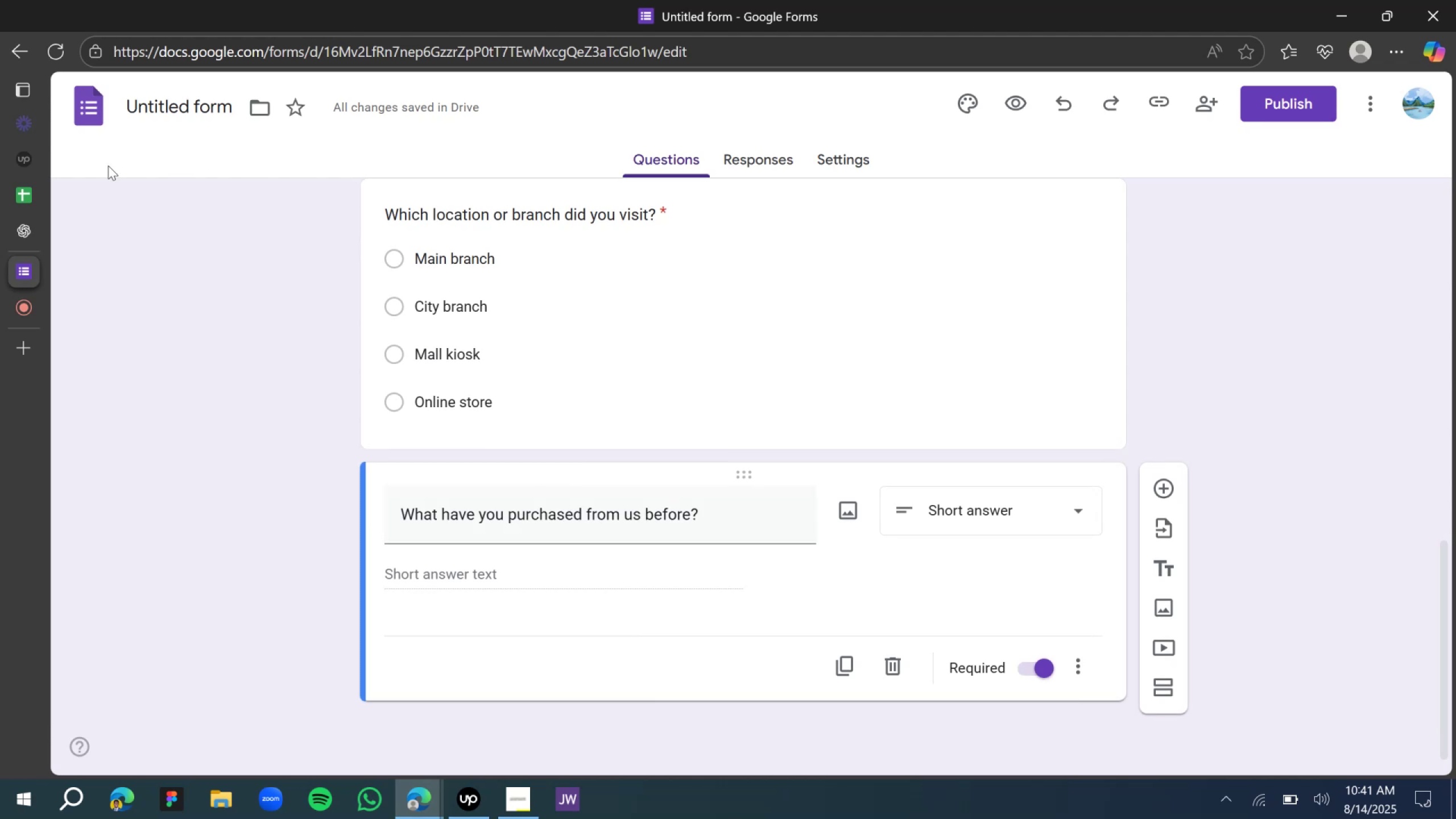 
scroll: coordinate [637, 303], scroll_direction: up, amount: 19.0
 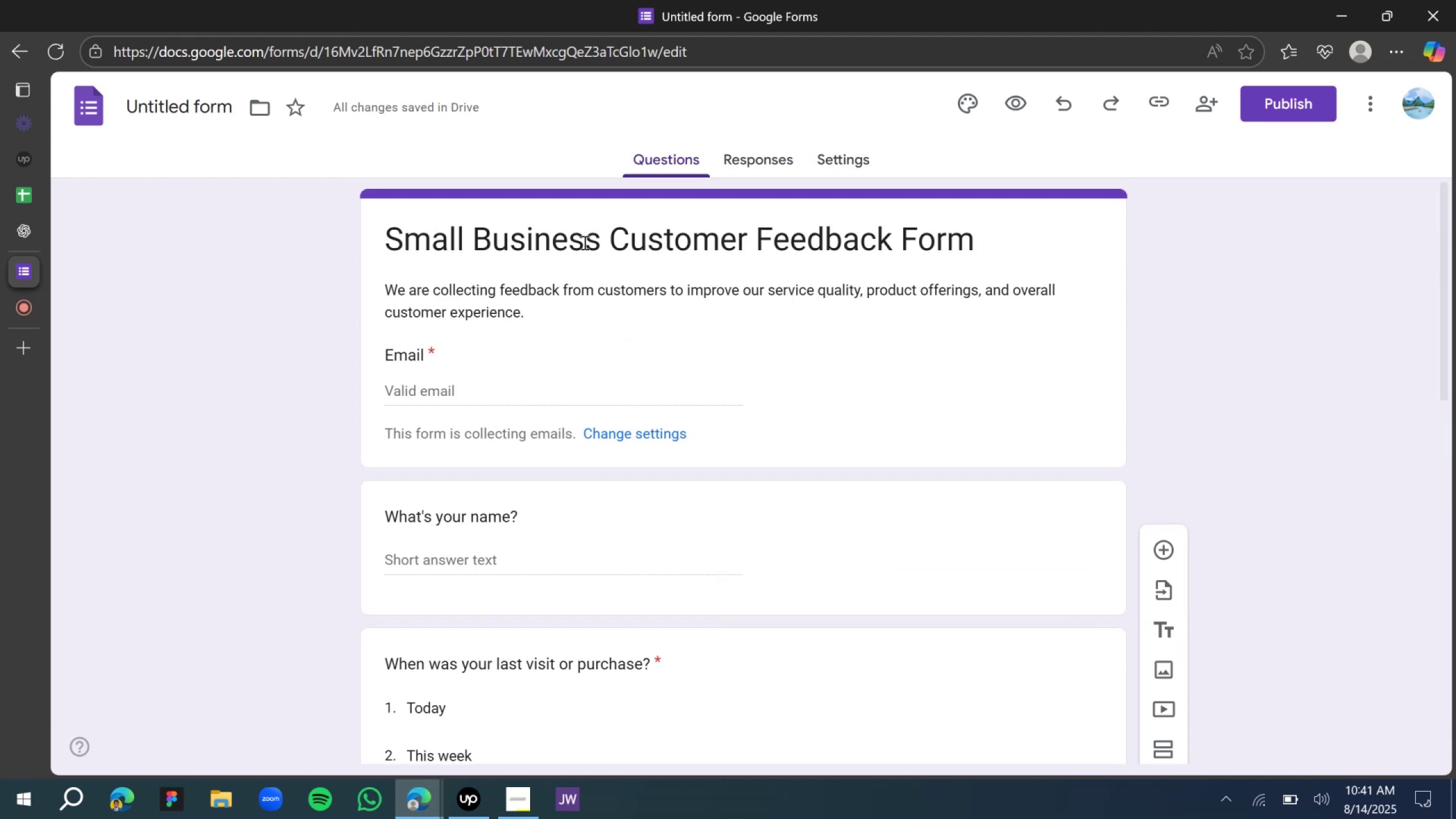 
left_click([584, 242])
 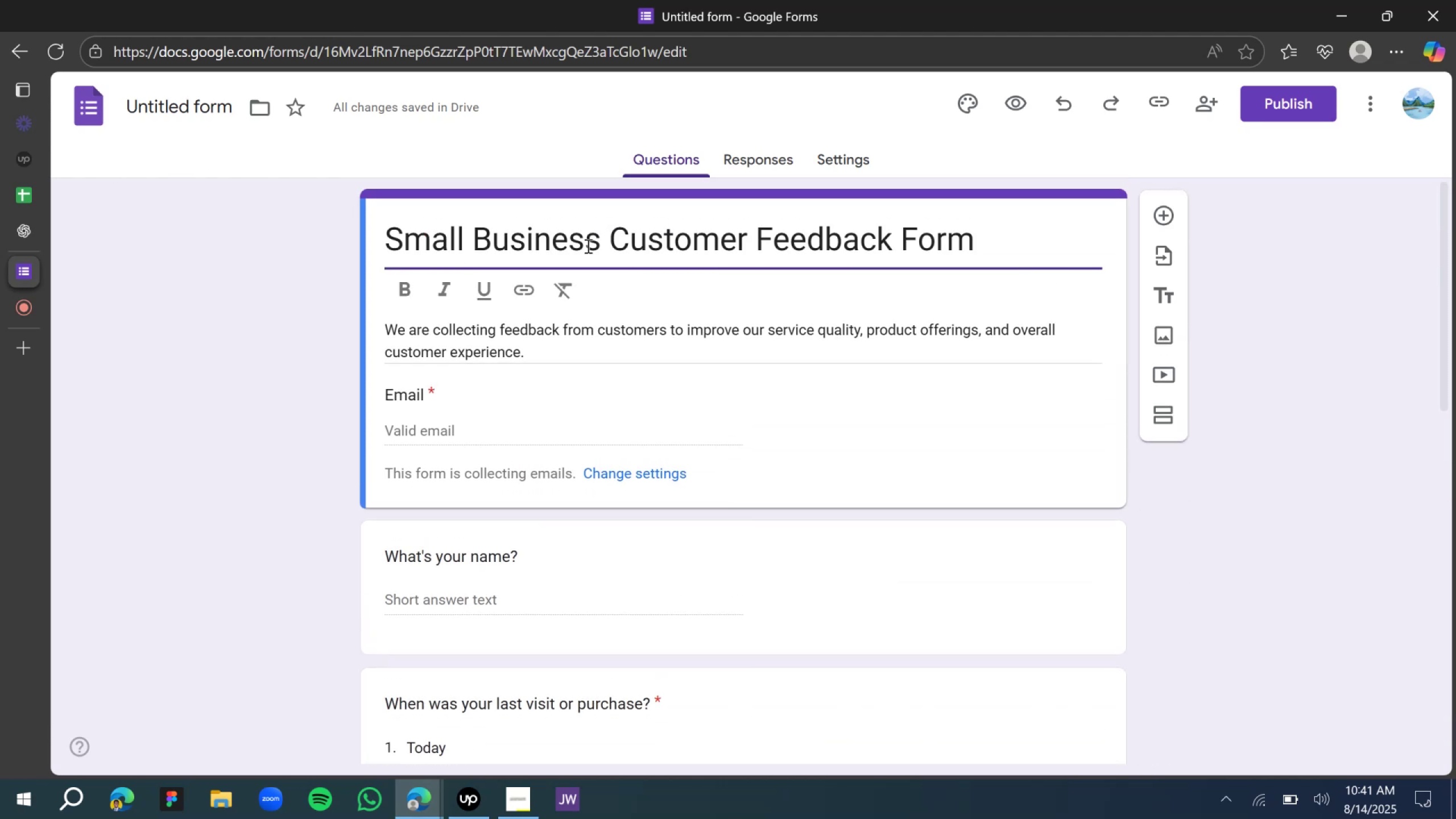 
key(Control+A)
 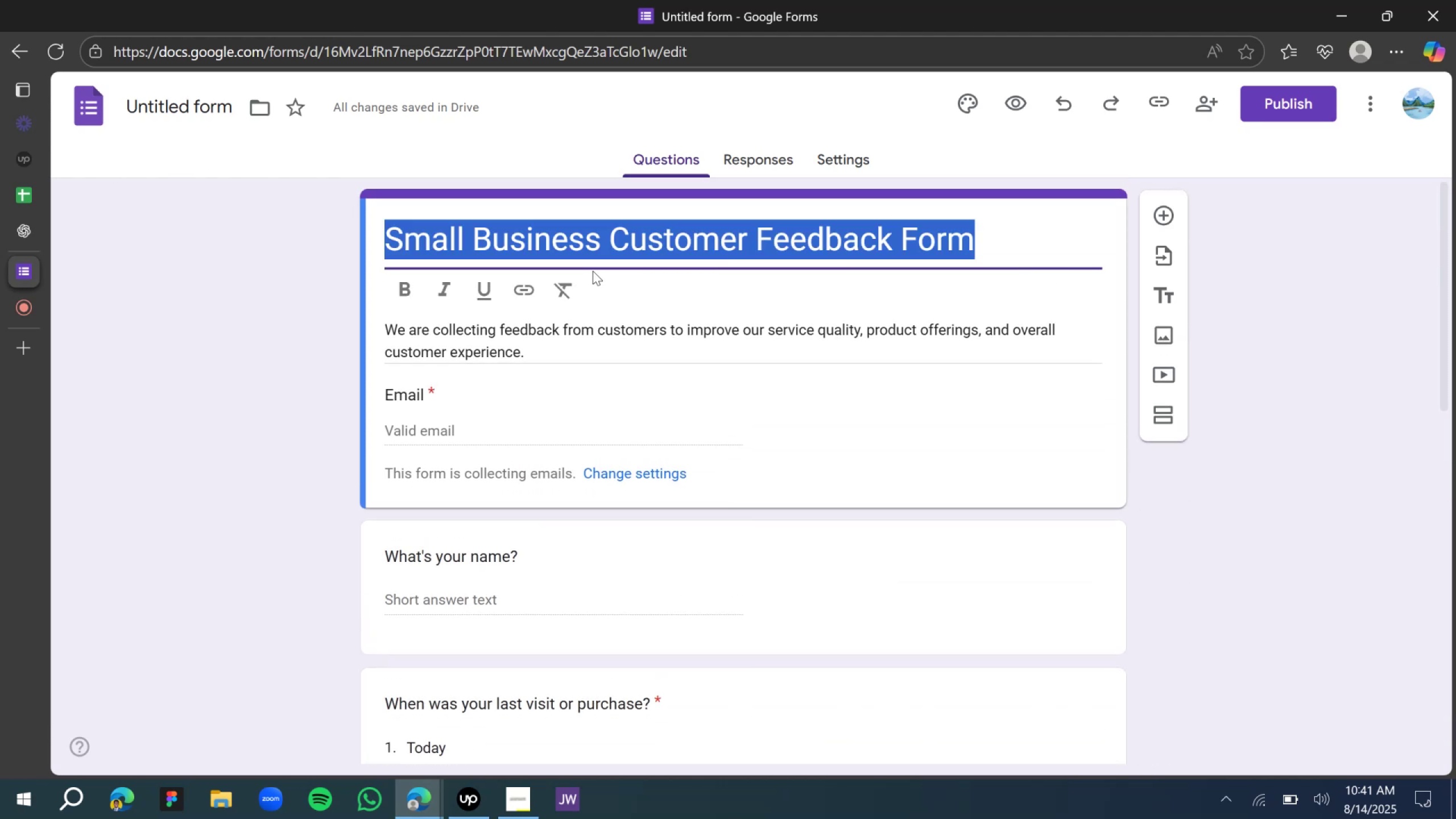 
key(Control+C)
 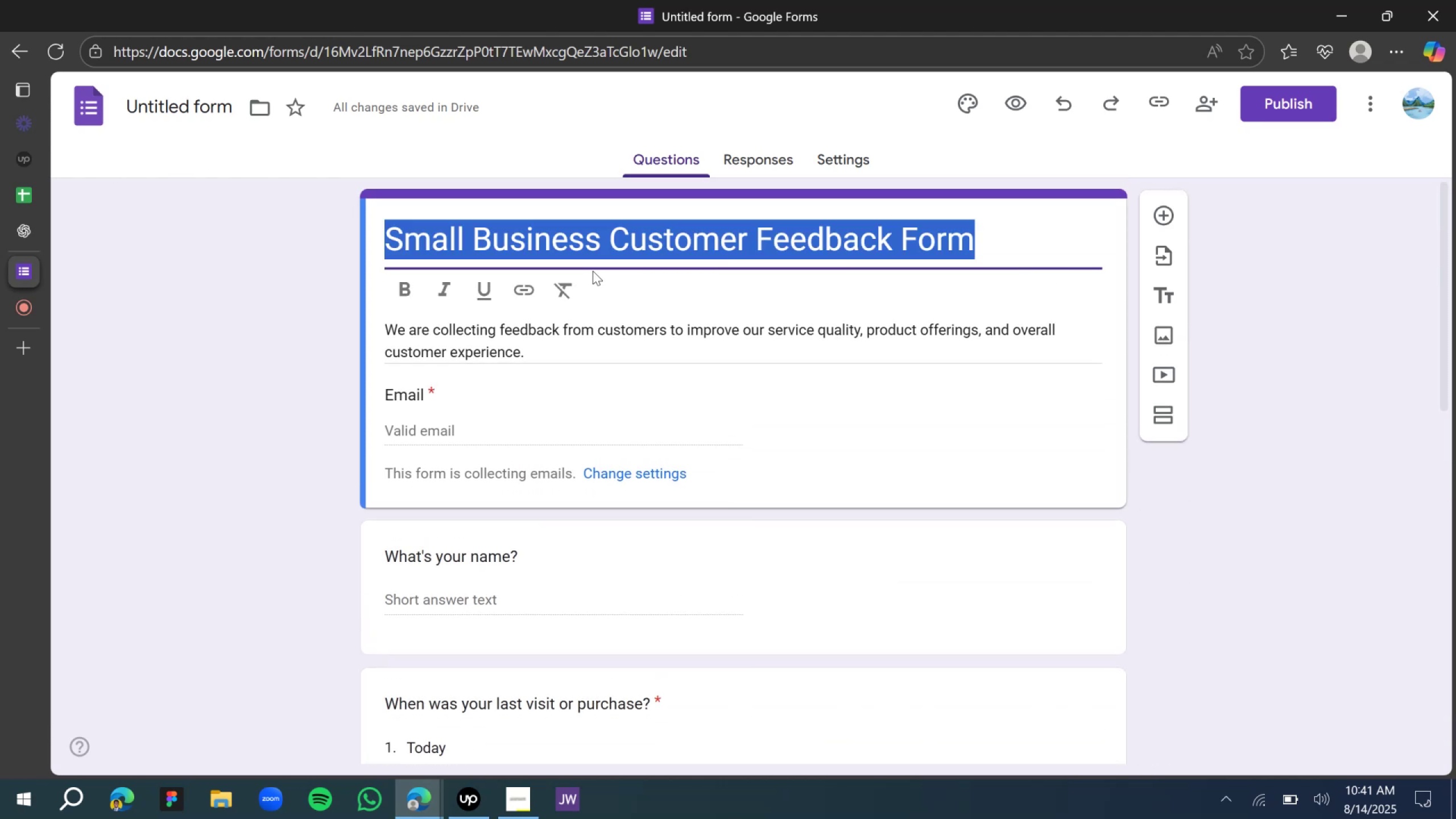 
key(Control+C)
 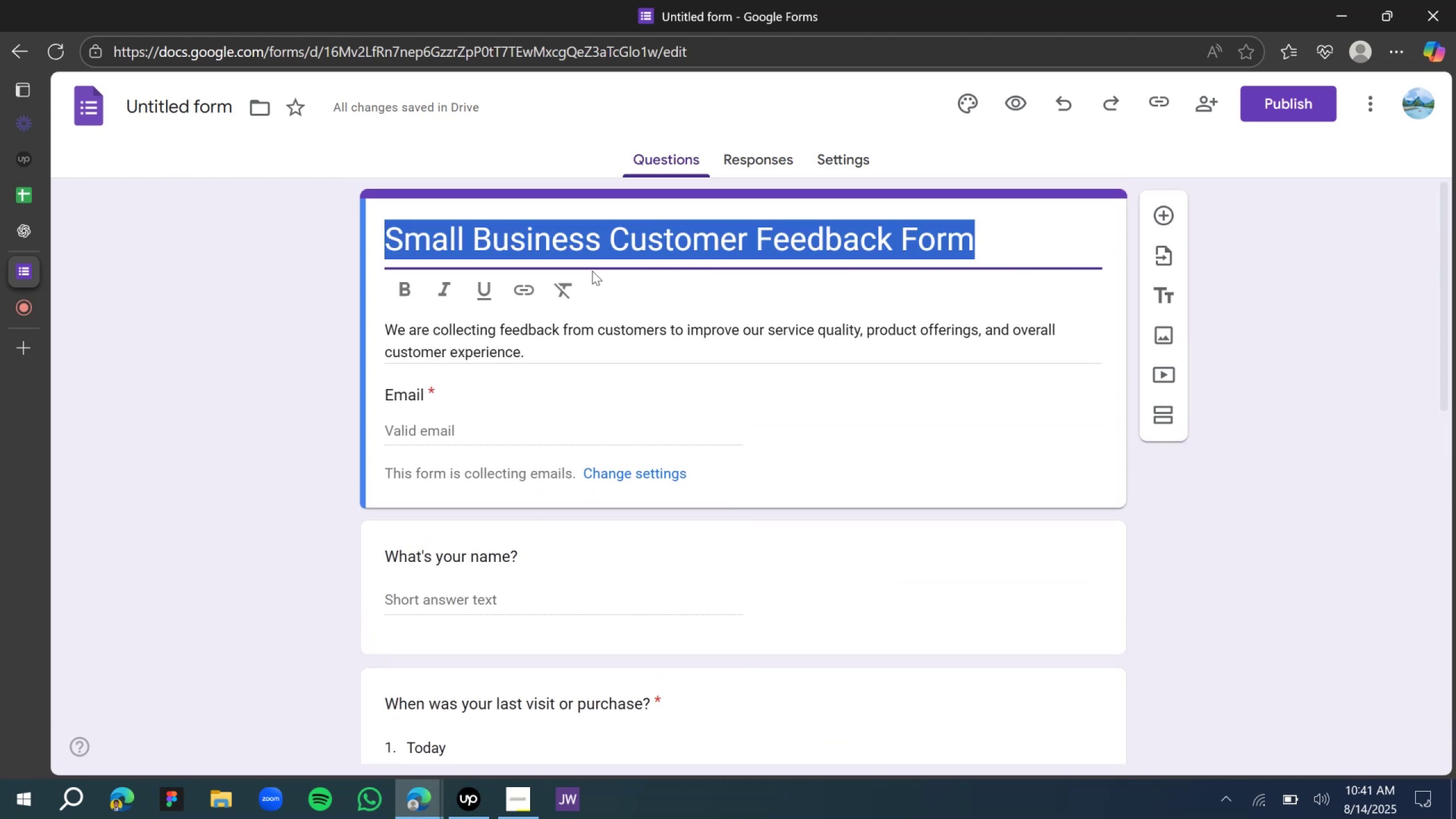 
key(Control+C)
 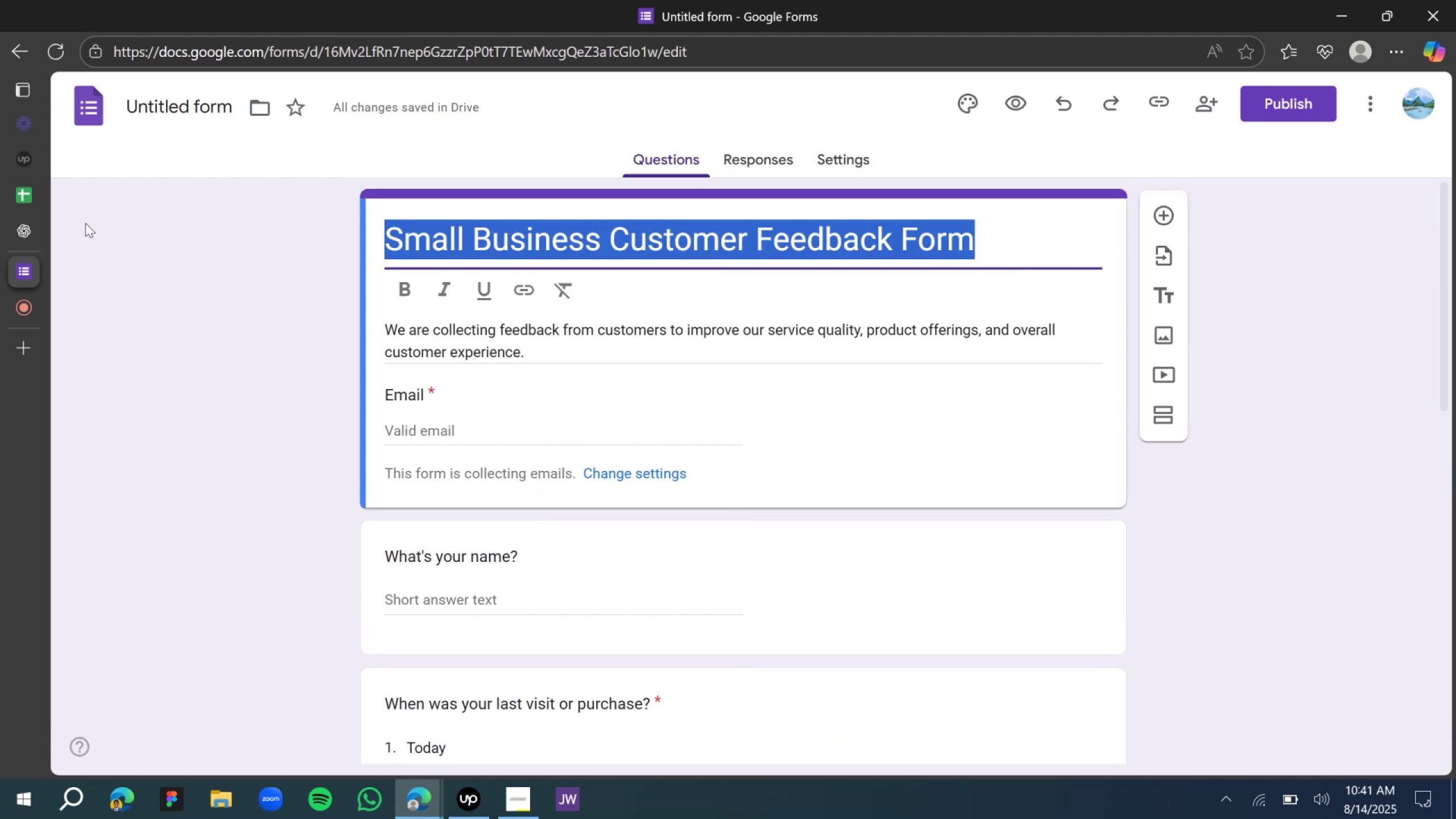 
left_click([179, 117])
 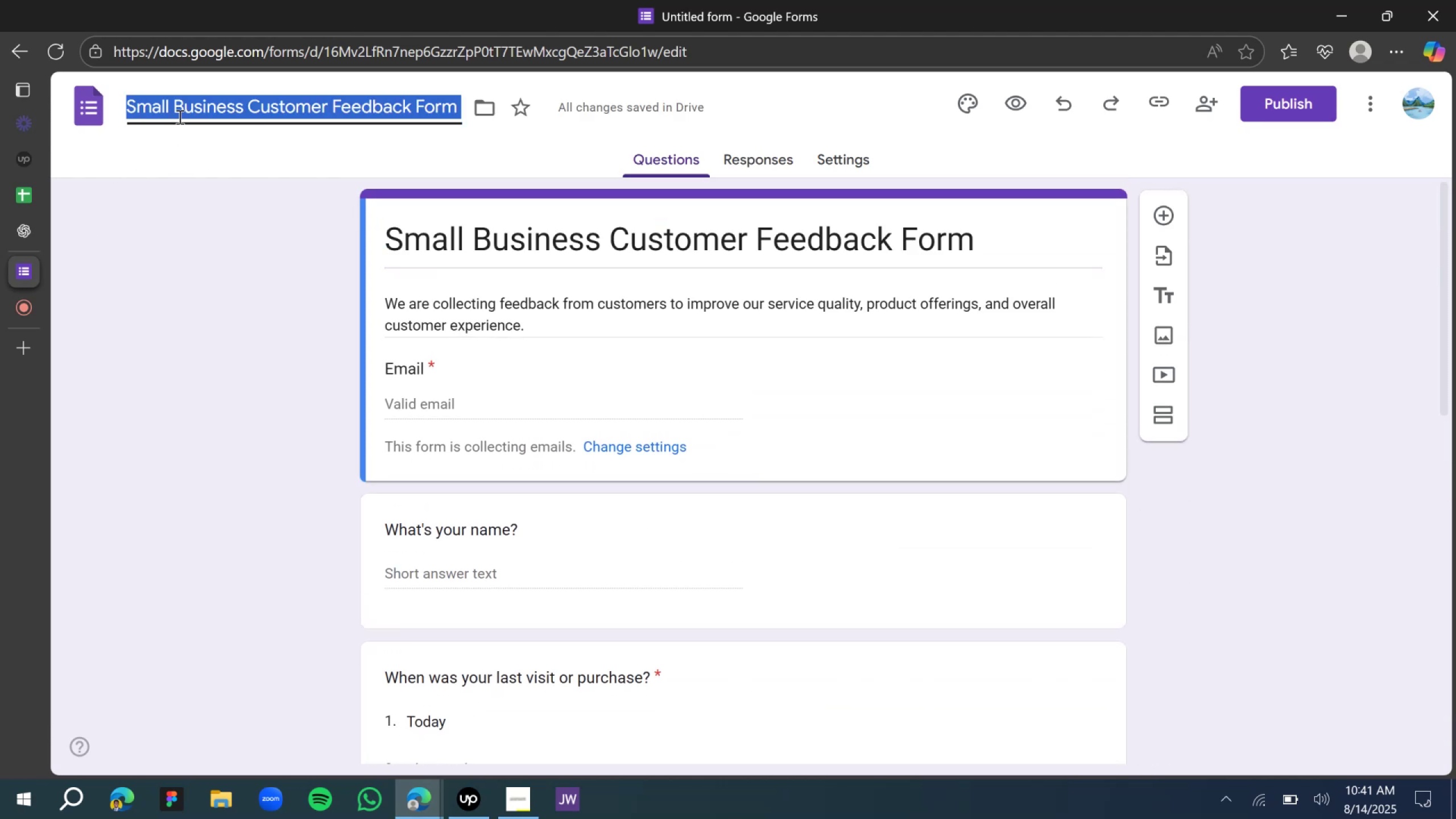 
left_click([209, 292])
 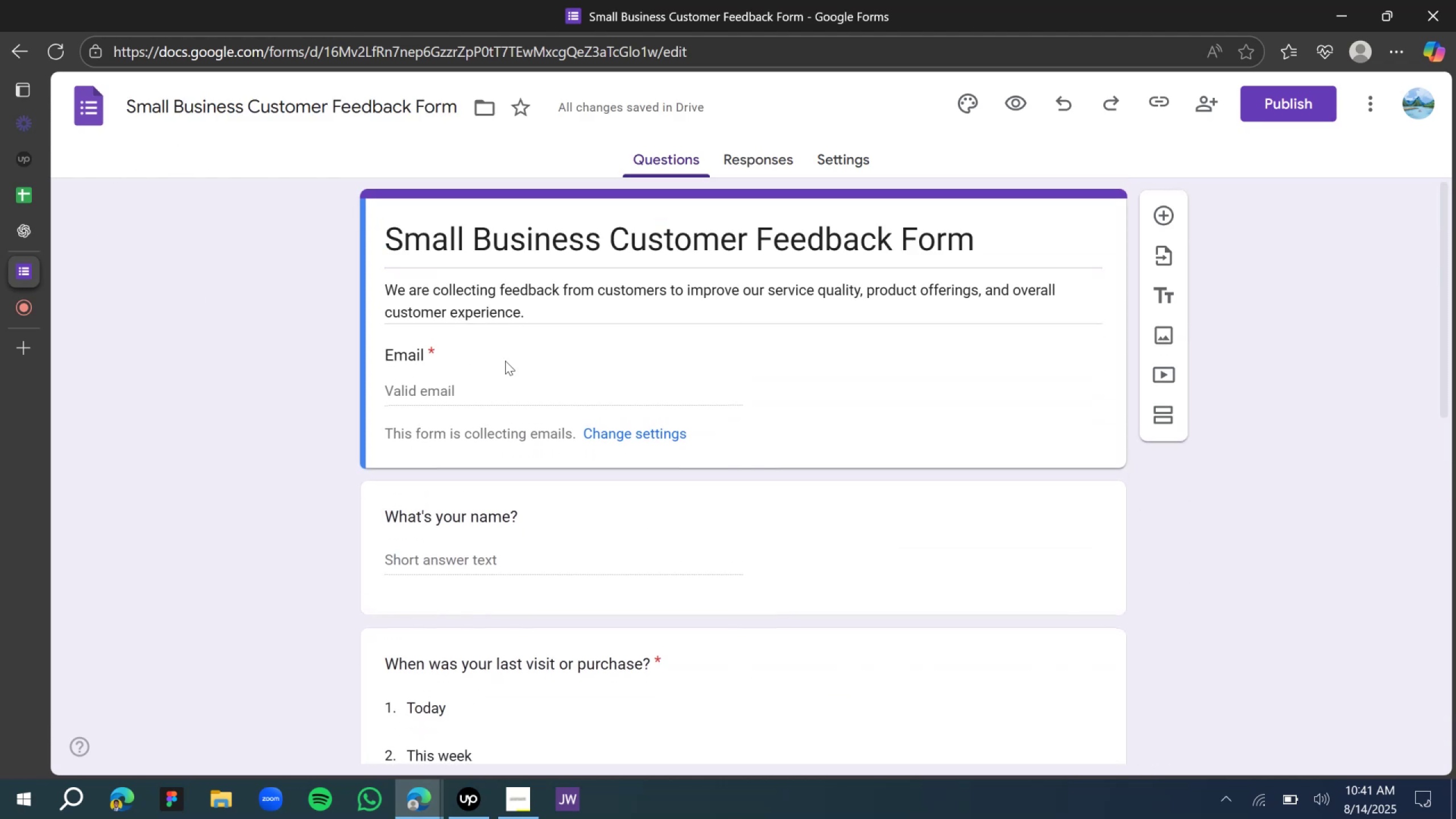 
scroll: coordinate [559, 498], scroll_direction: down, amount: 19.0
 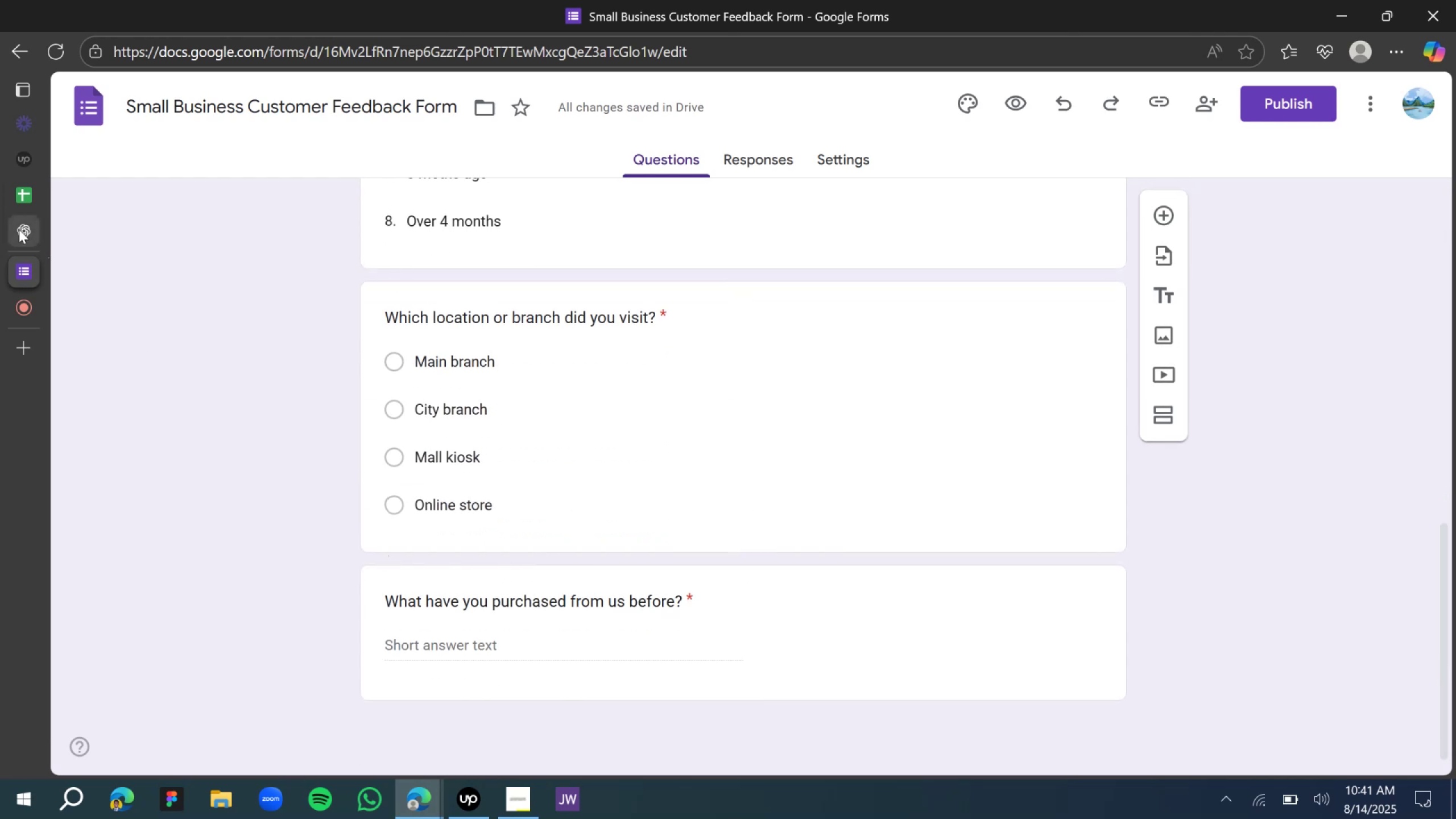 
left_click([22, 230])
 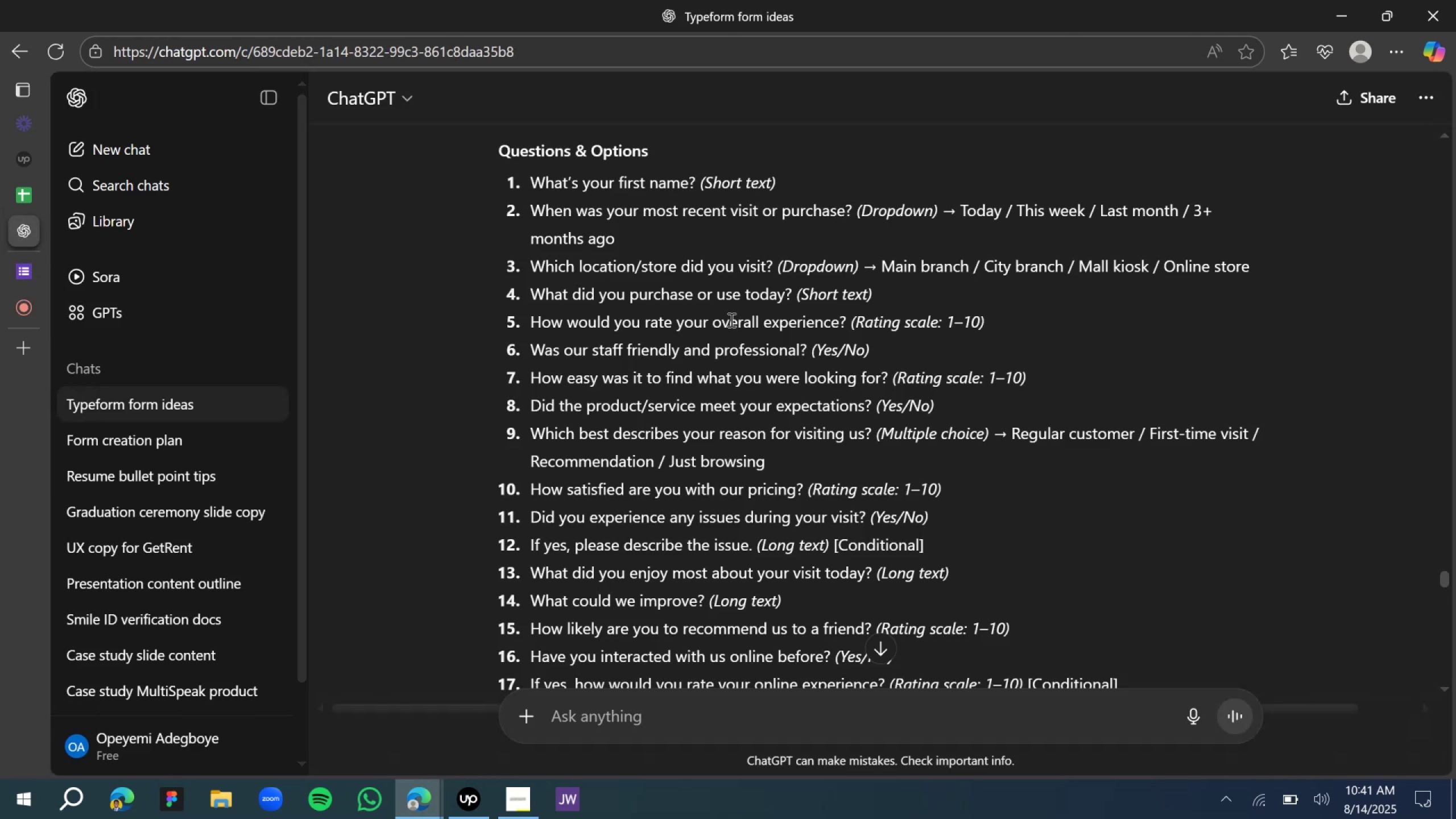 
wait(5.73)
 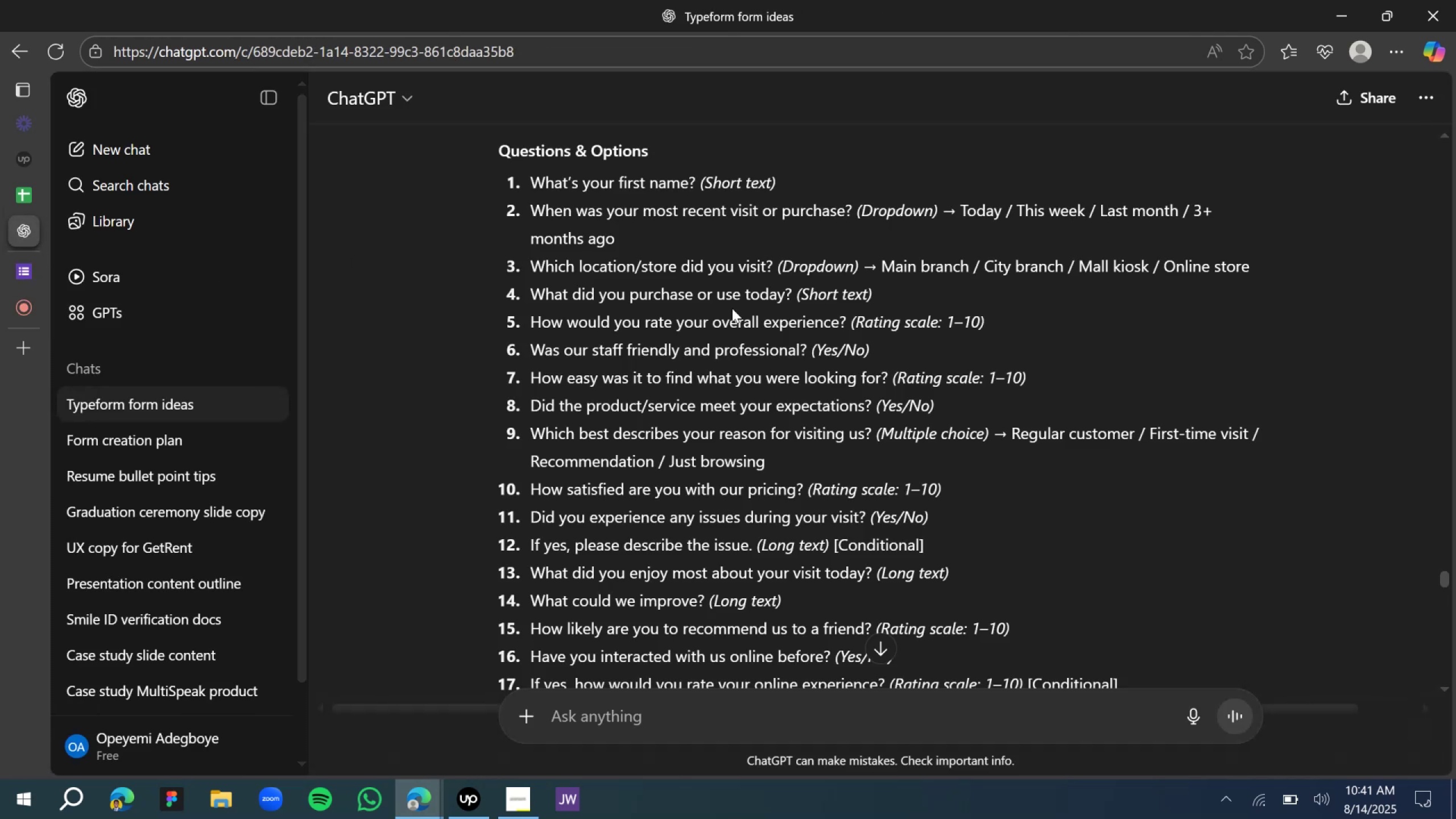 
scroll: coordinate [698, 340], scroll_direction: down, amount: 1.0
 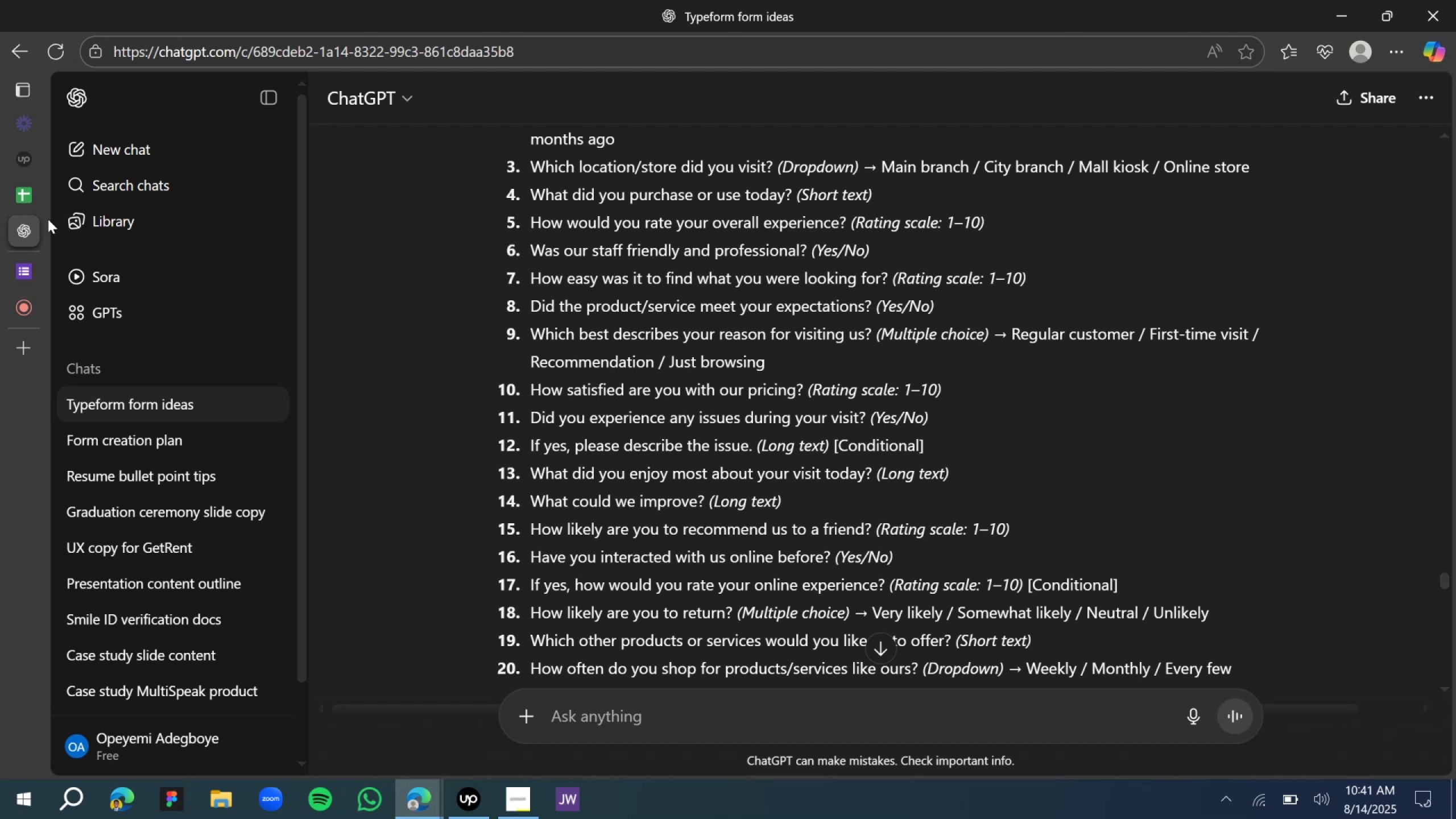 
left_click([24, 266])
 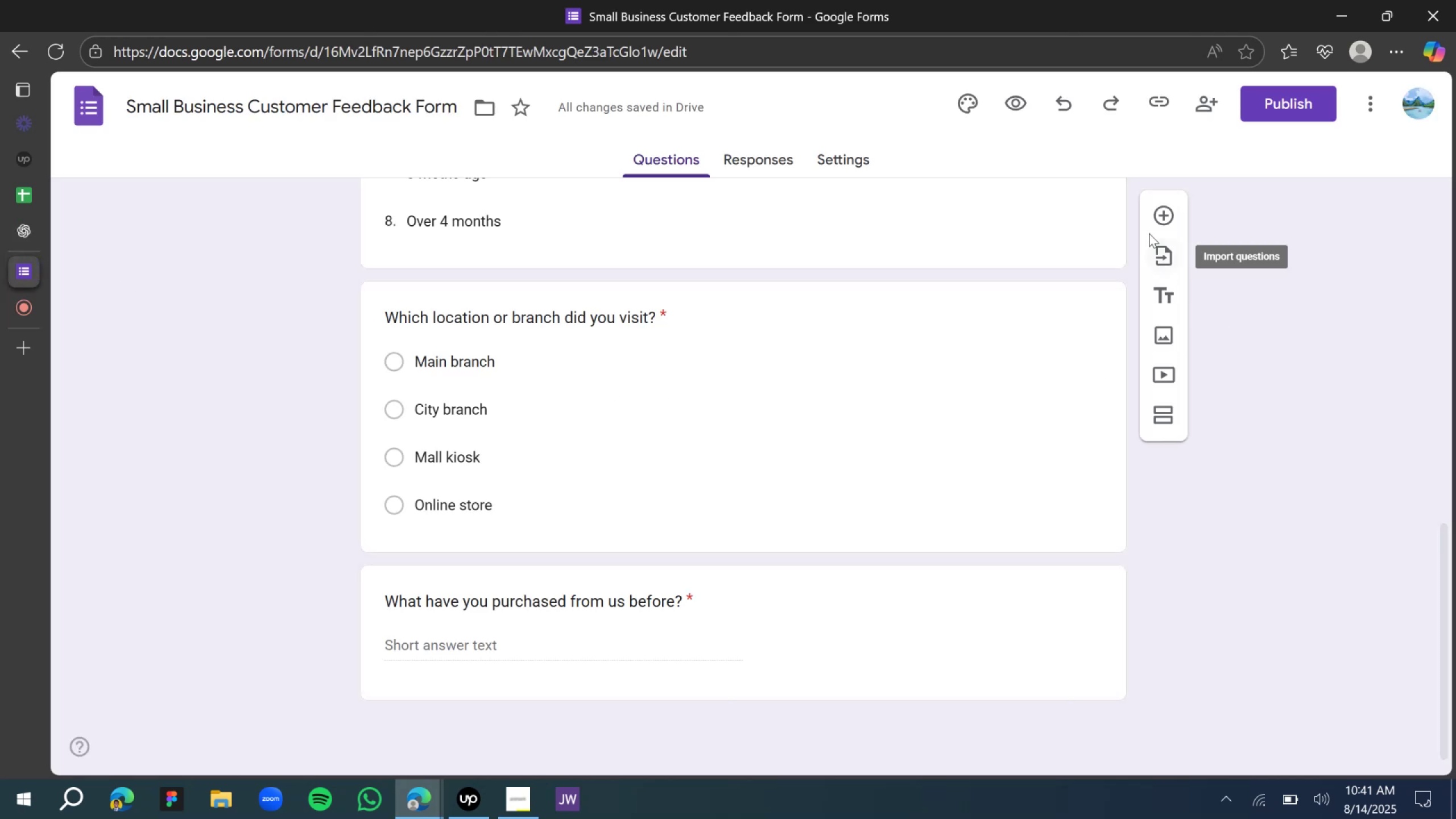 
left_click([1157, 217])
 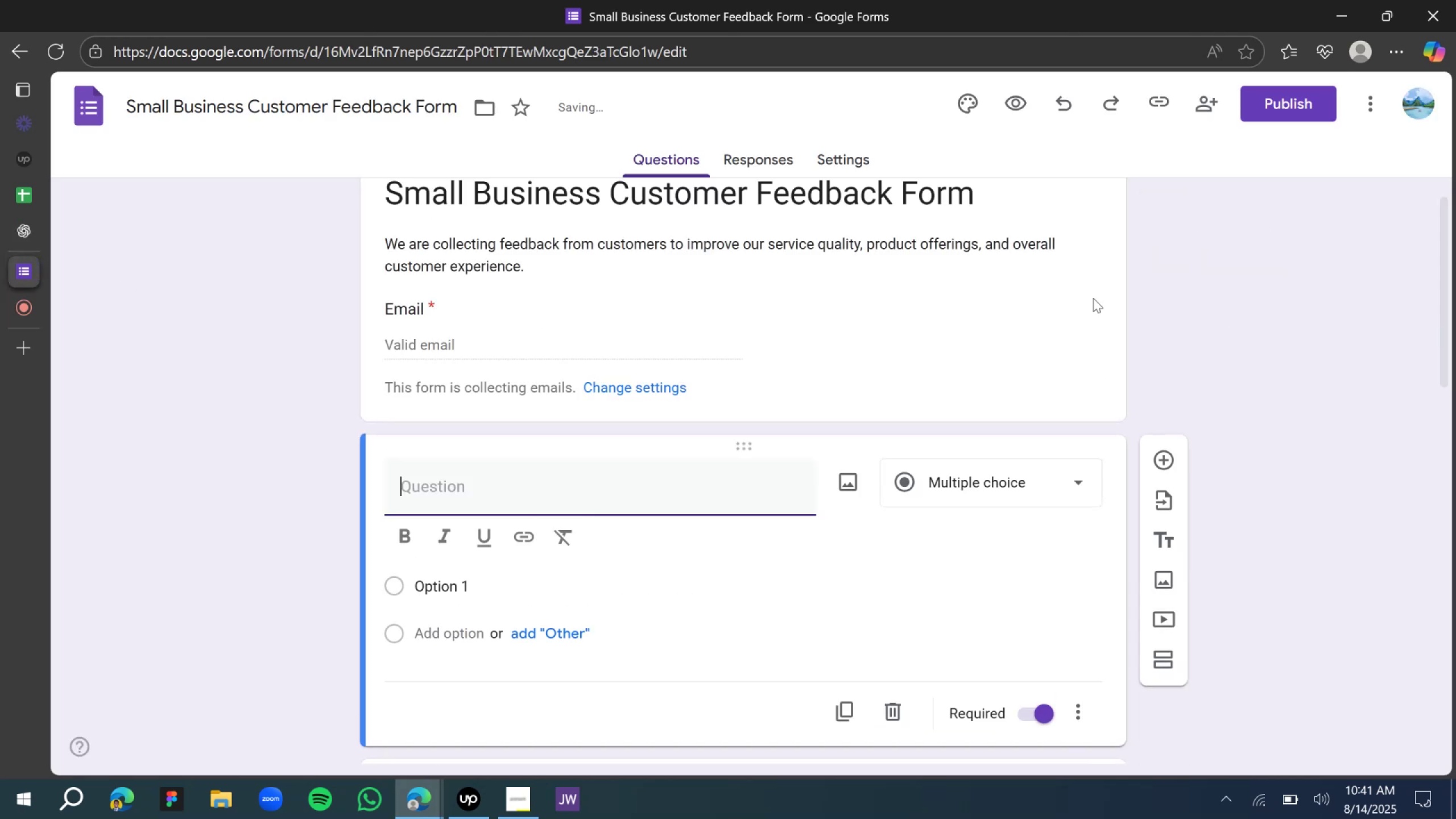 
scroll: coordinate [1027, 401], scroll_direction: down, amount: 5.0
 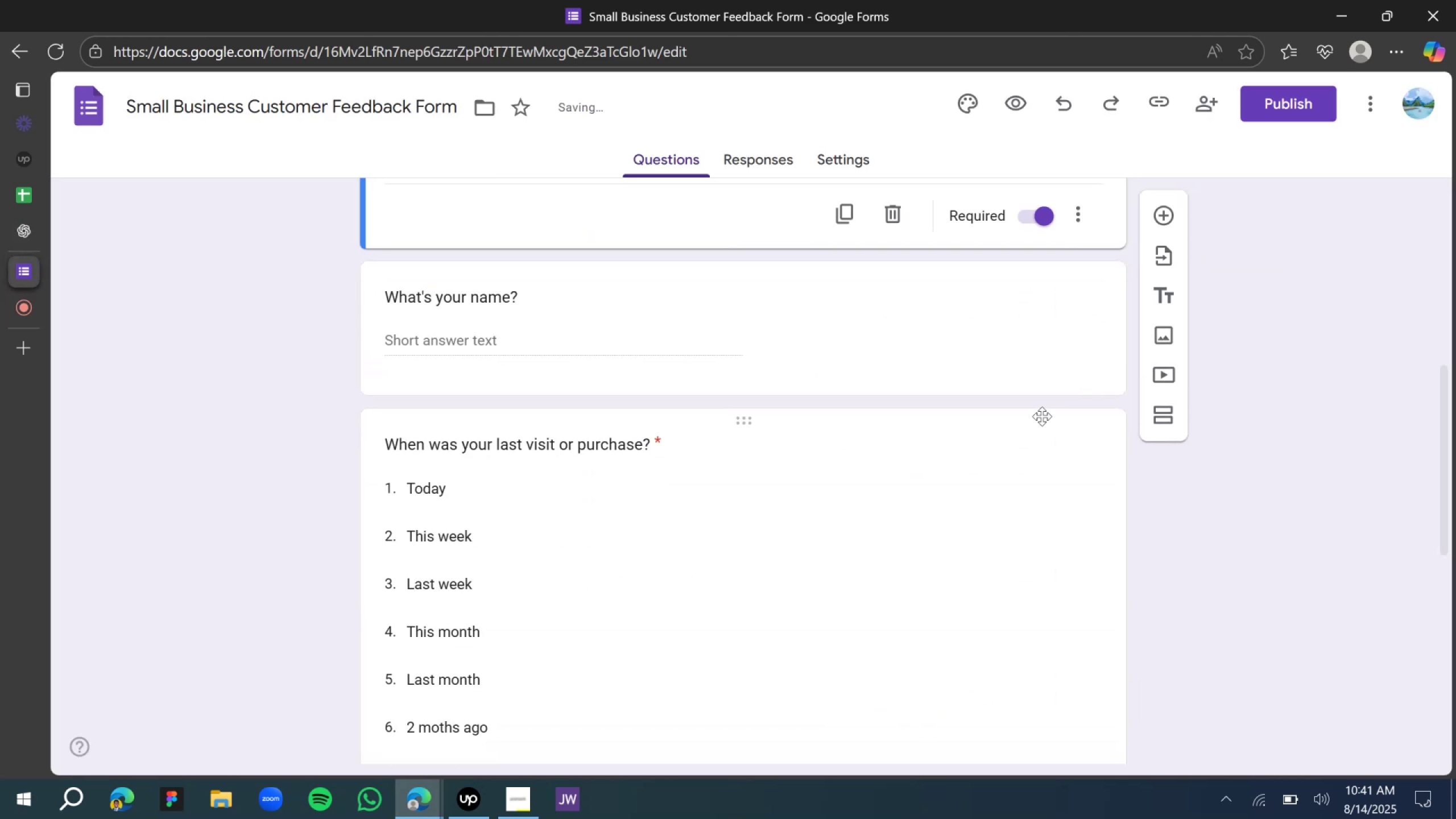 
scroll: coordinate [1032, 423], scroll_direction: up, amount: 3.0
 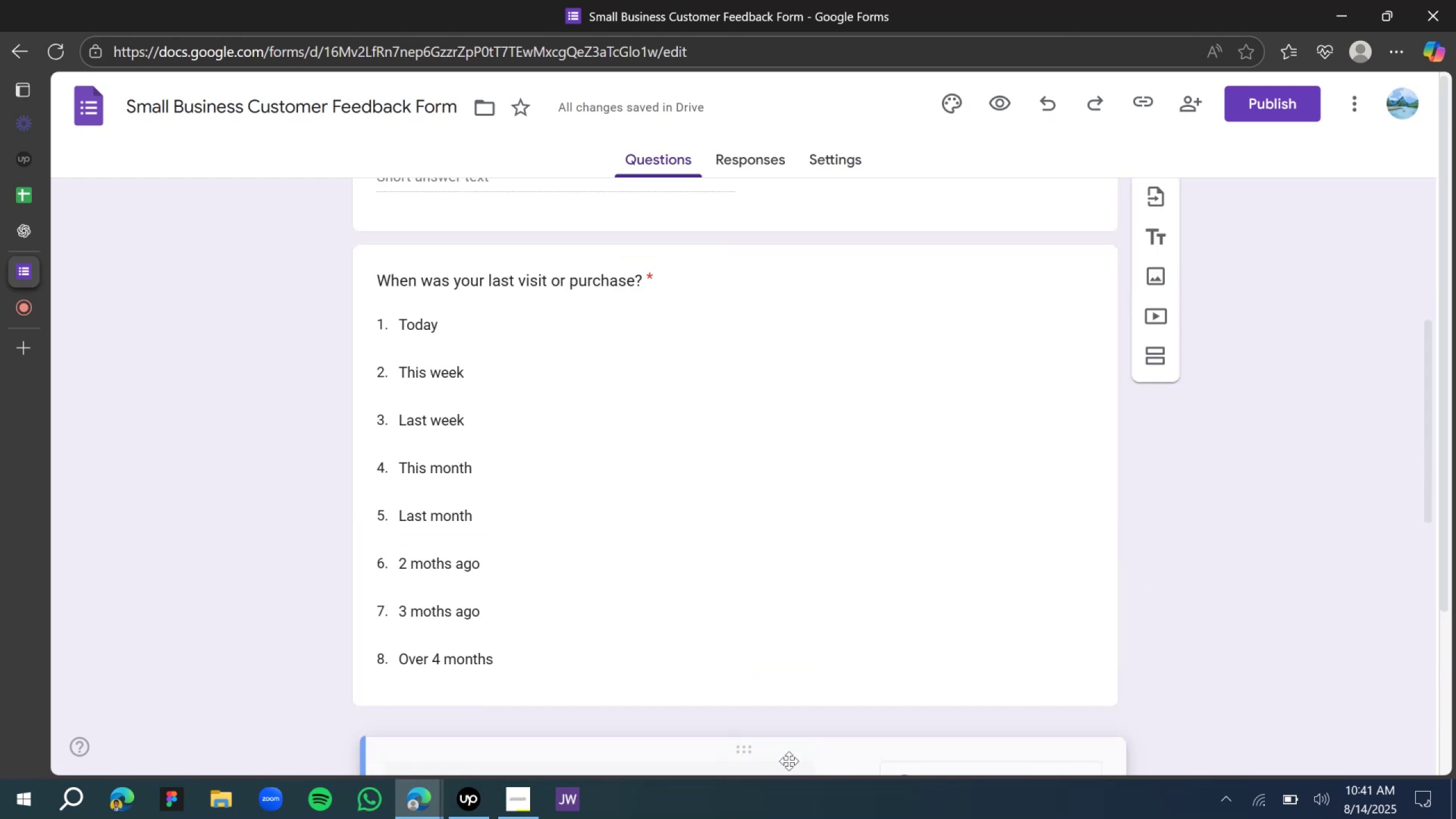 
wait(6.39)
 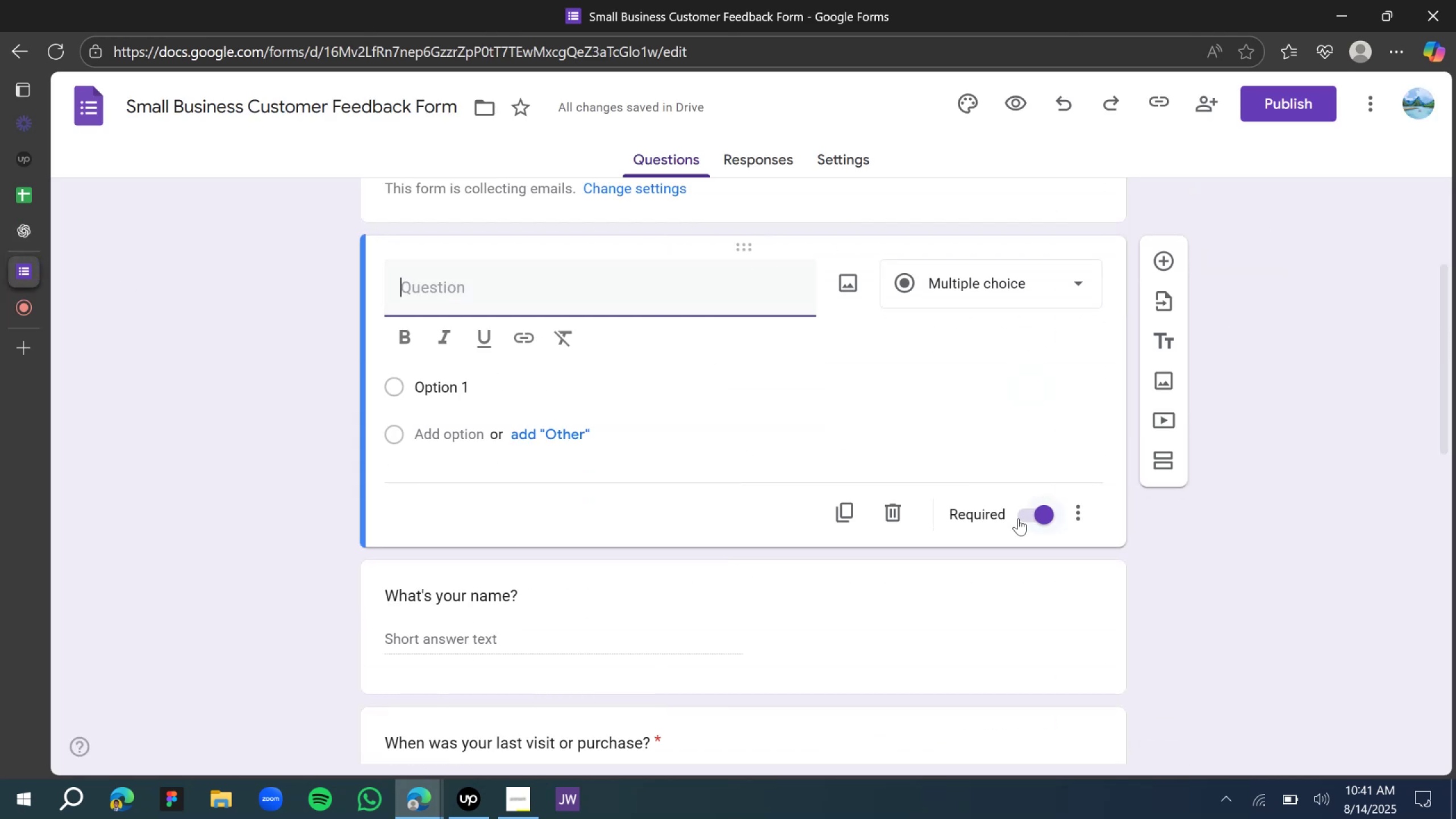 
scroll: coordinate [723, 445], scroll_direction: down, amount: 6.0
 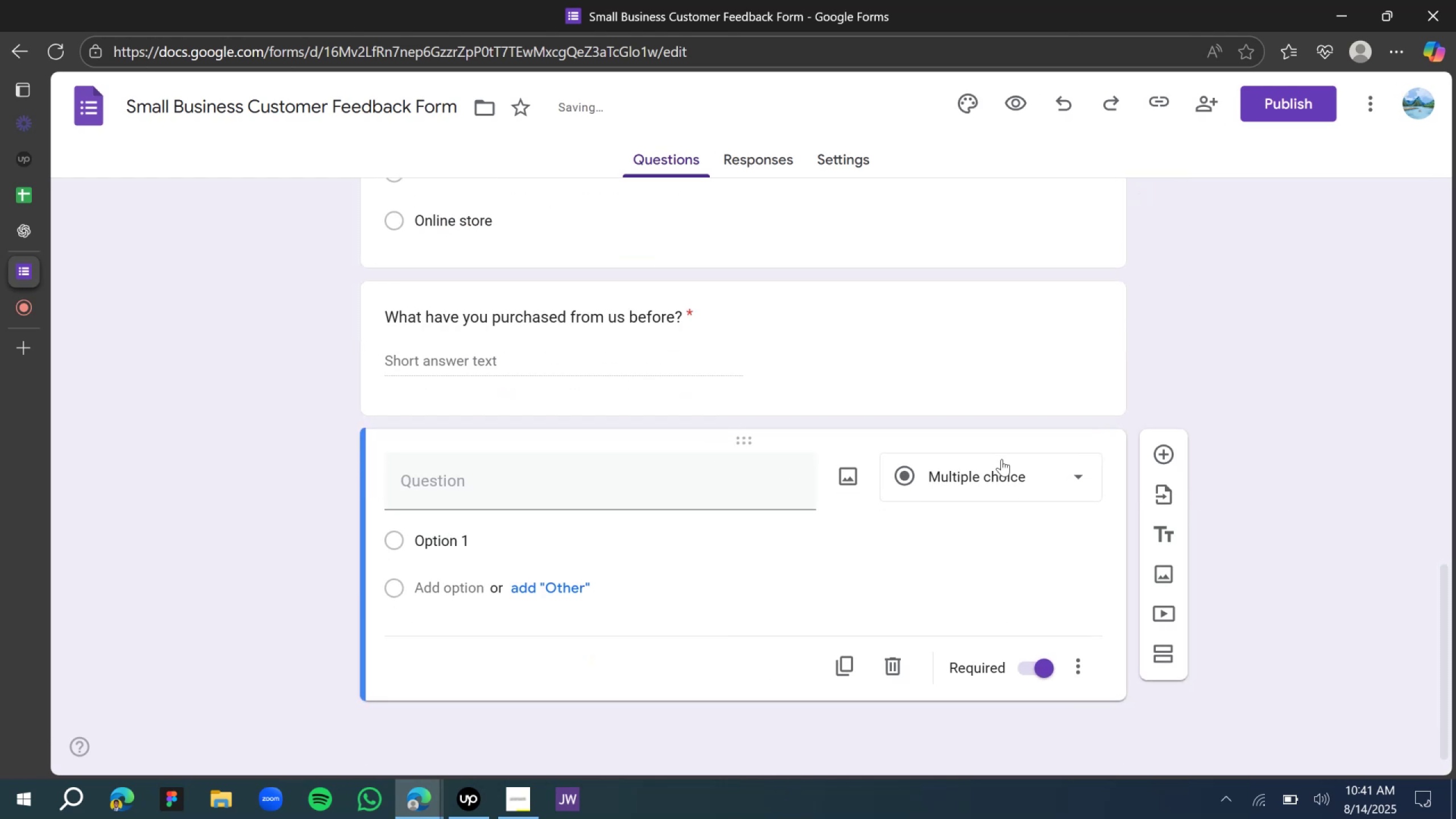 
left_click([1004, 464])
 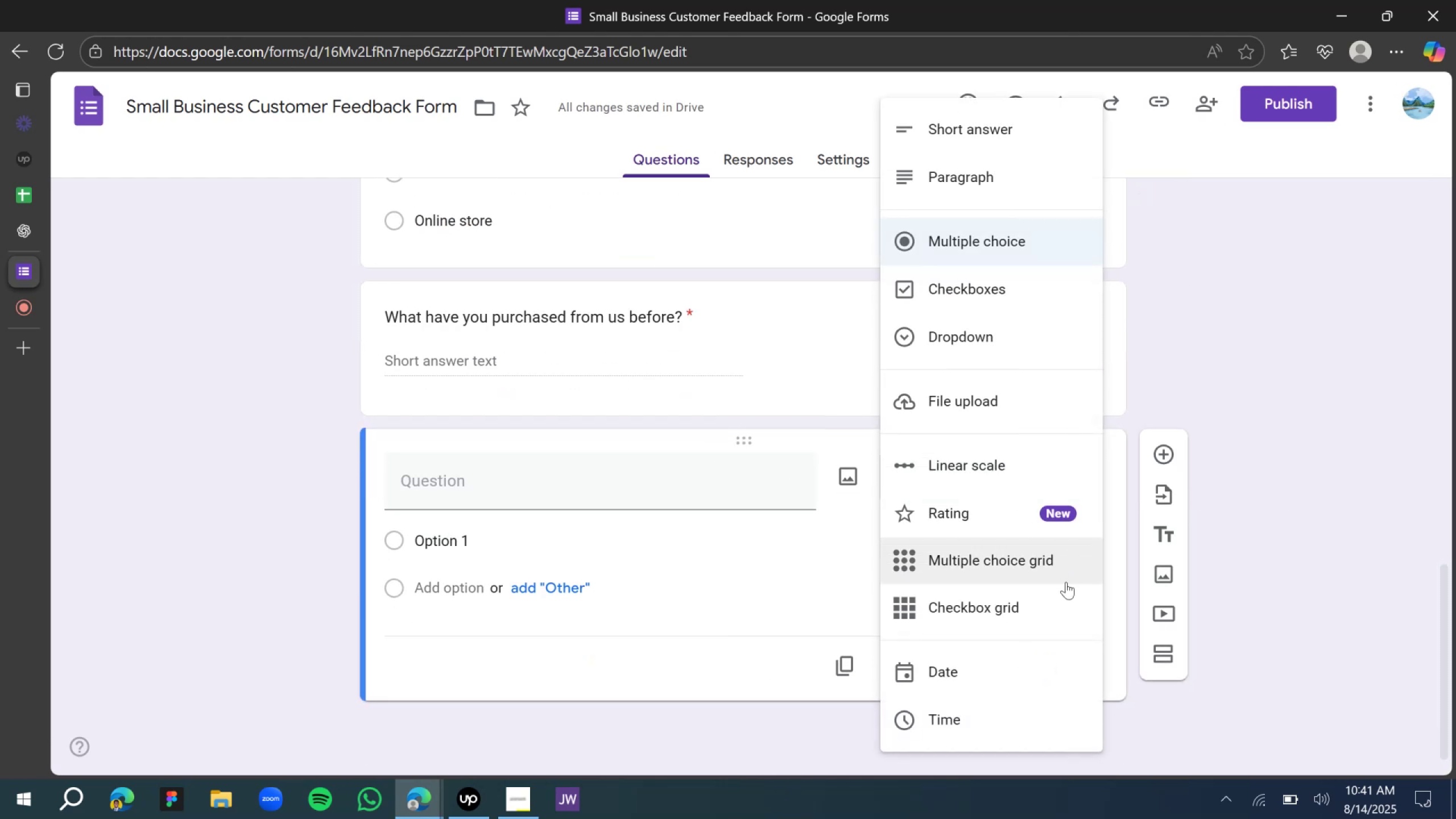 
left_click([963, 507])
 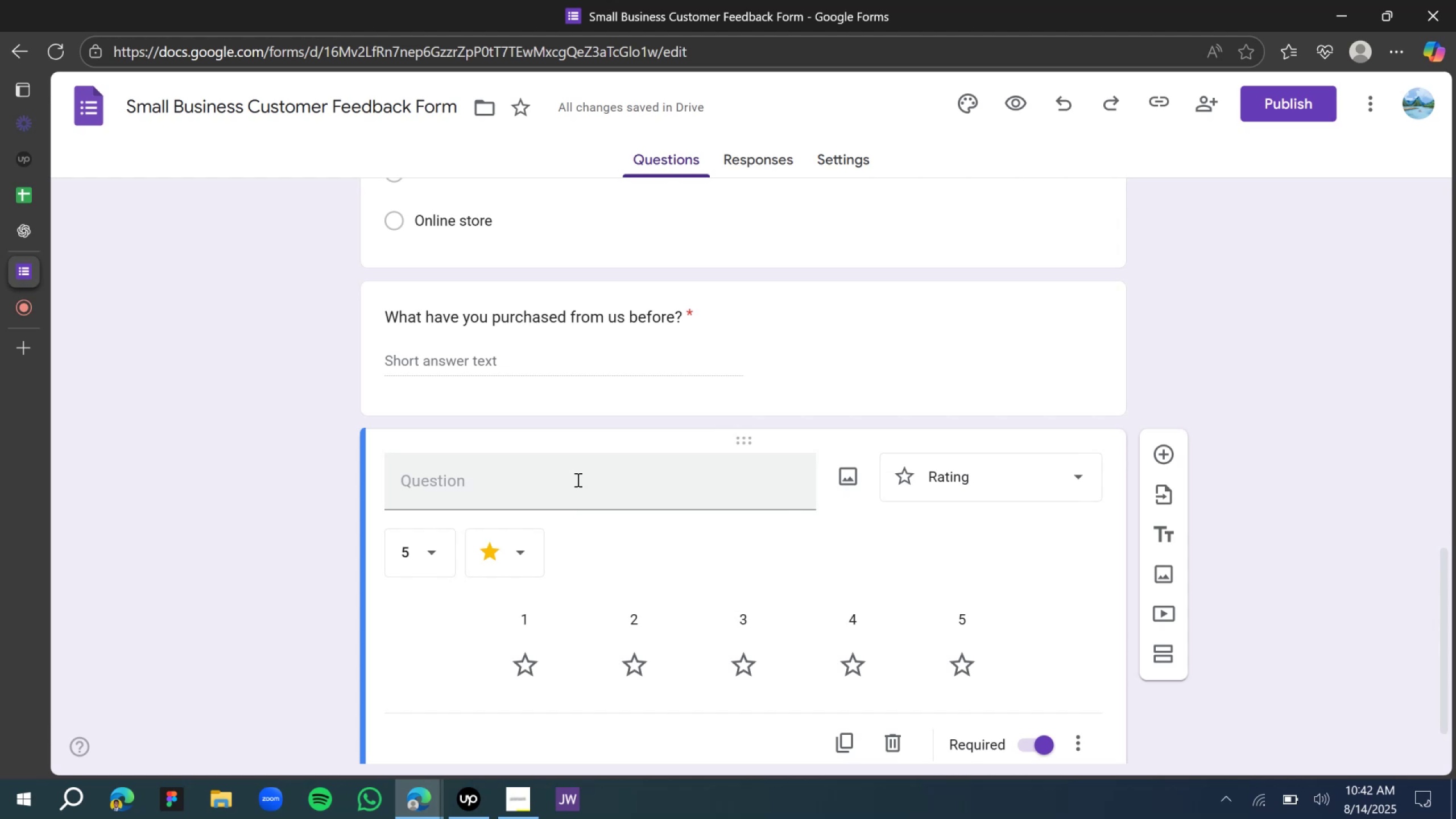 
left_click([577, 479])
 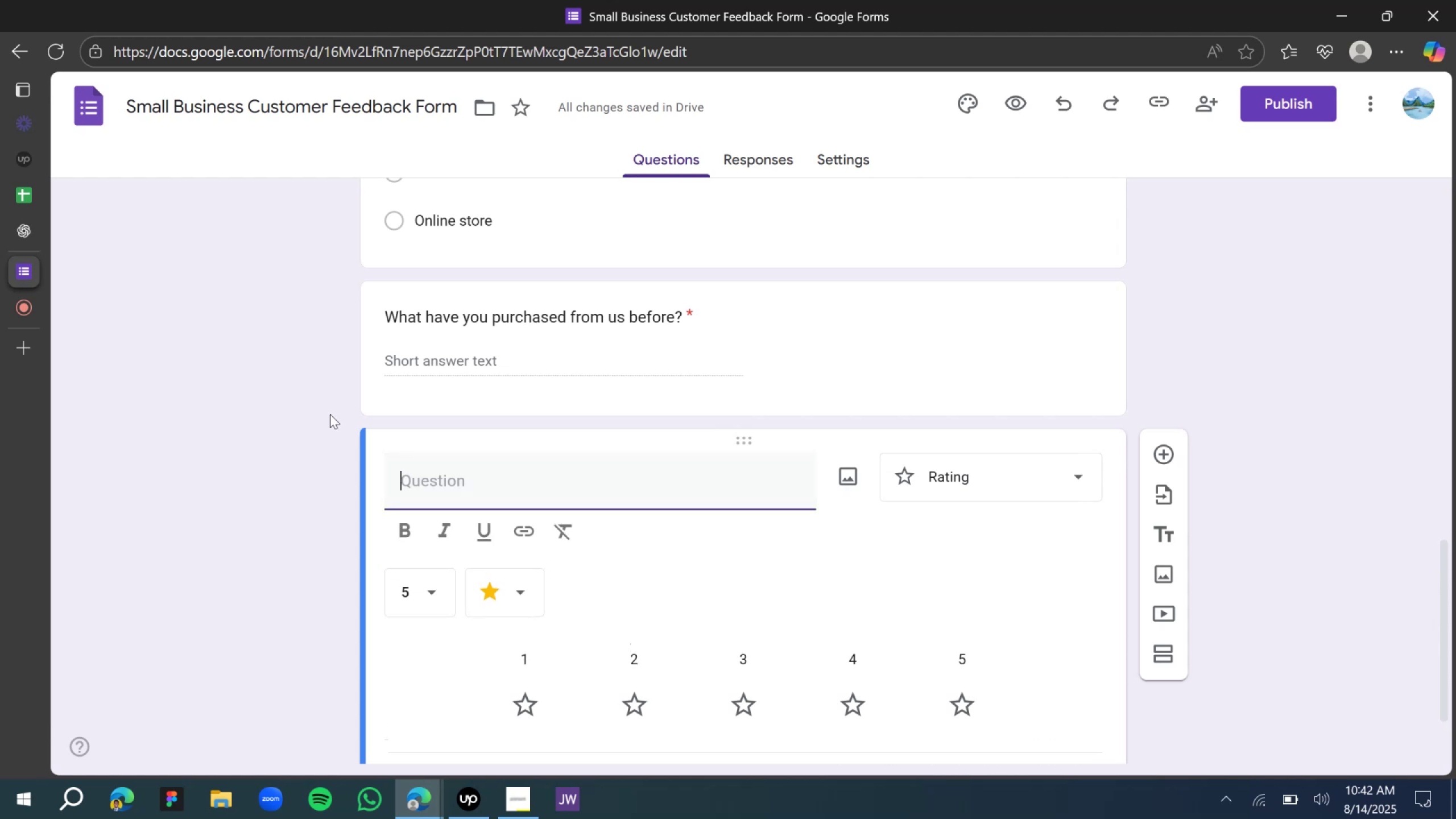 
type(rate your overall expereince)
 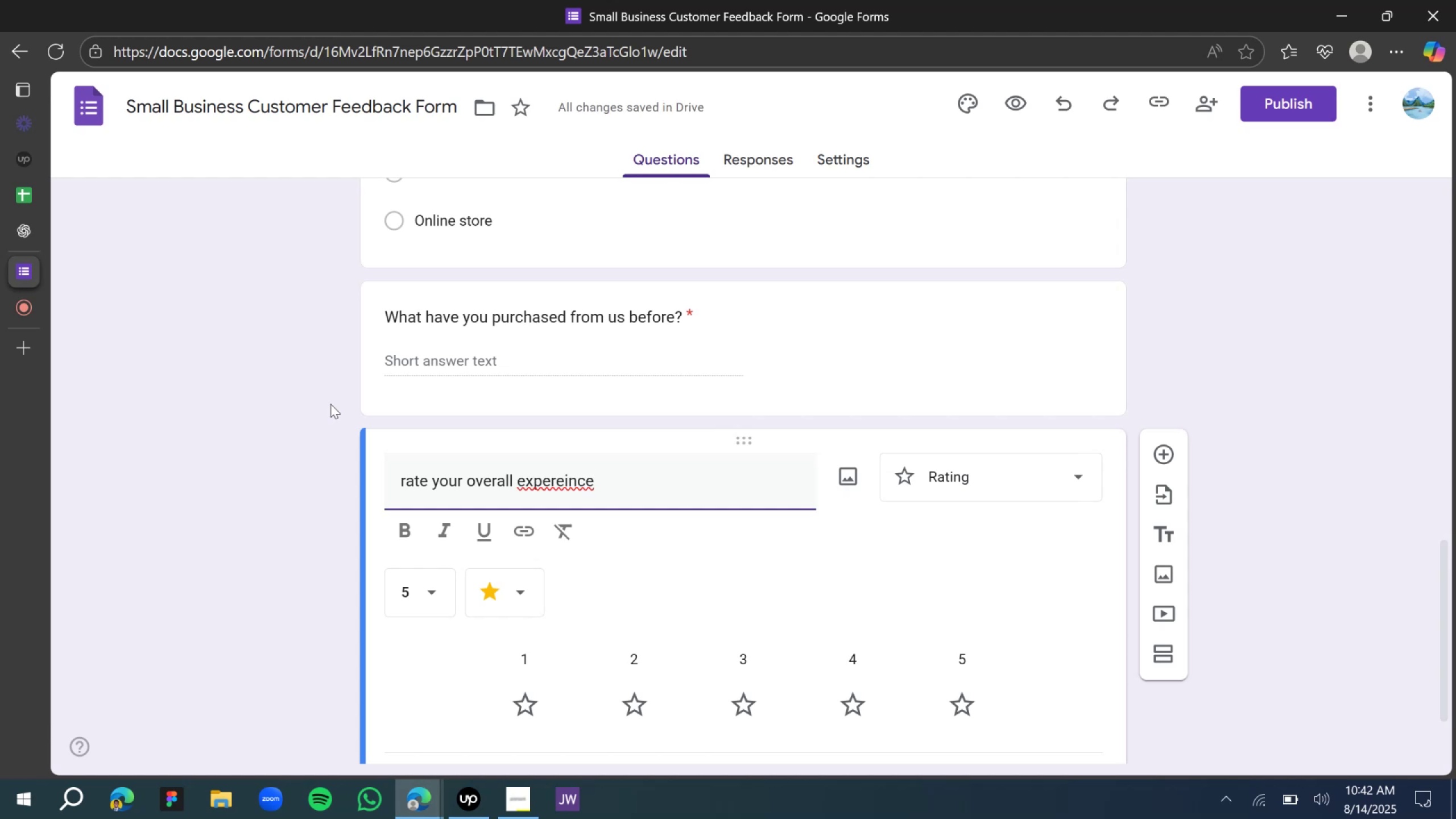 
wait(9.31)
 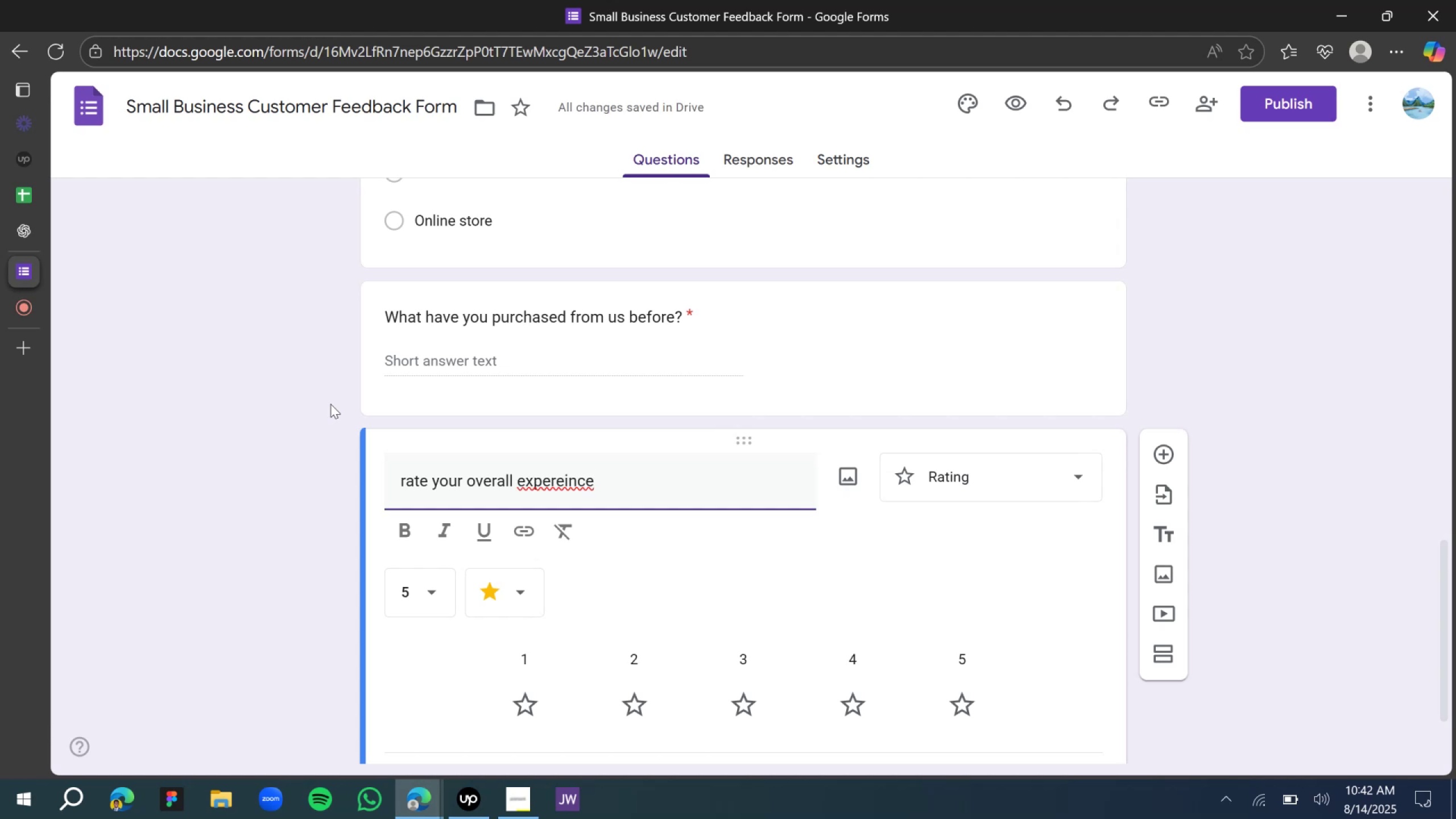 
left_click([530, 482])
 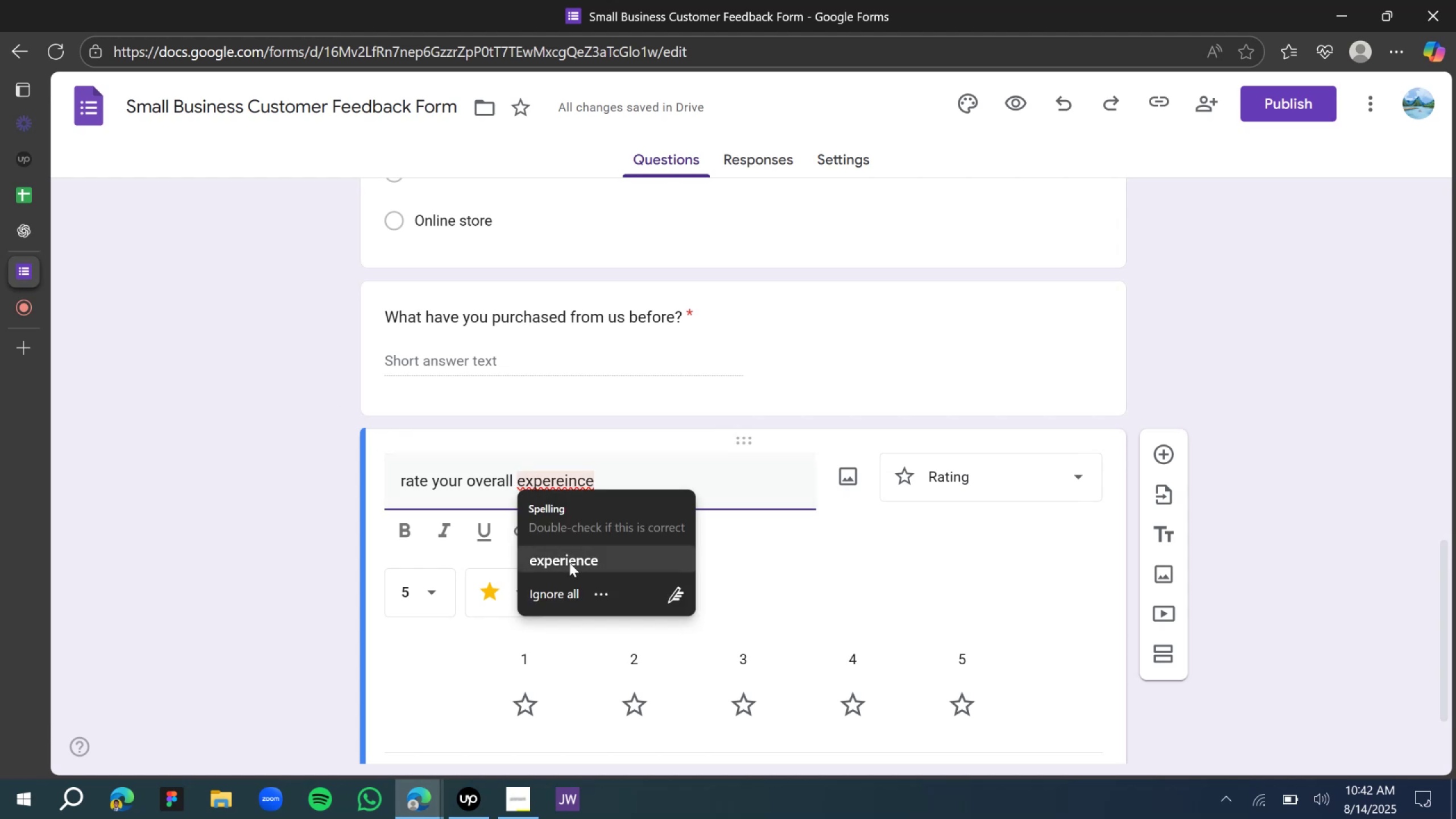 
left_click([569, 562])
 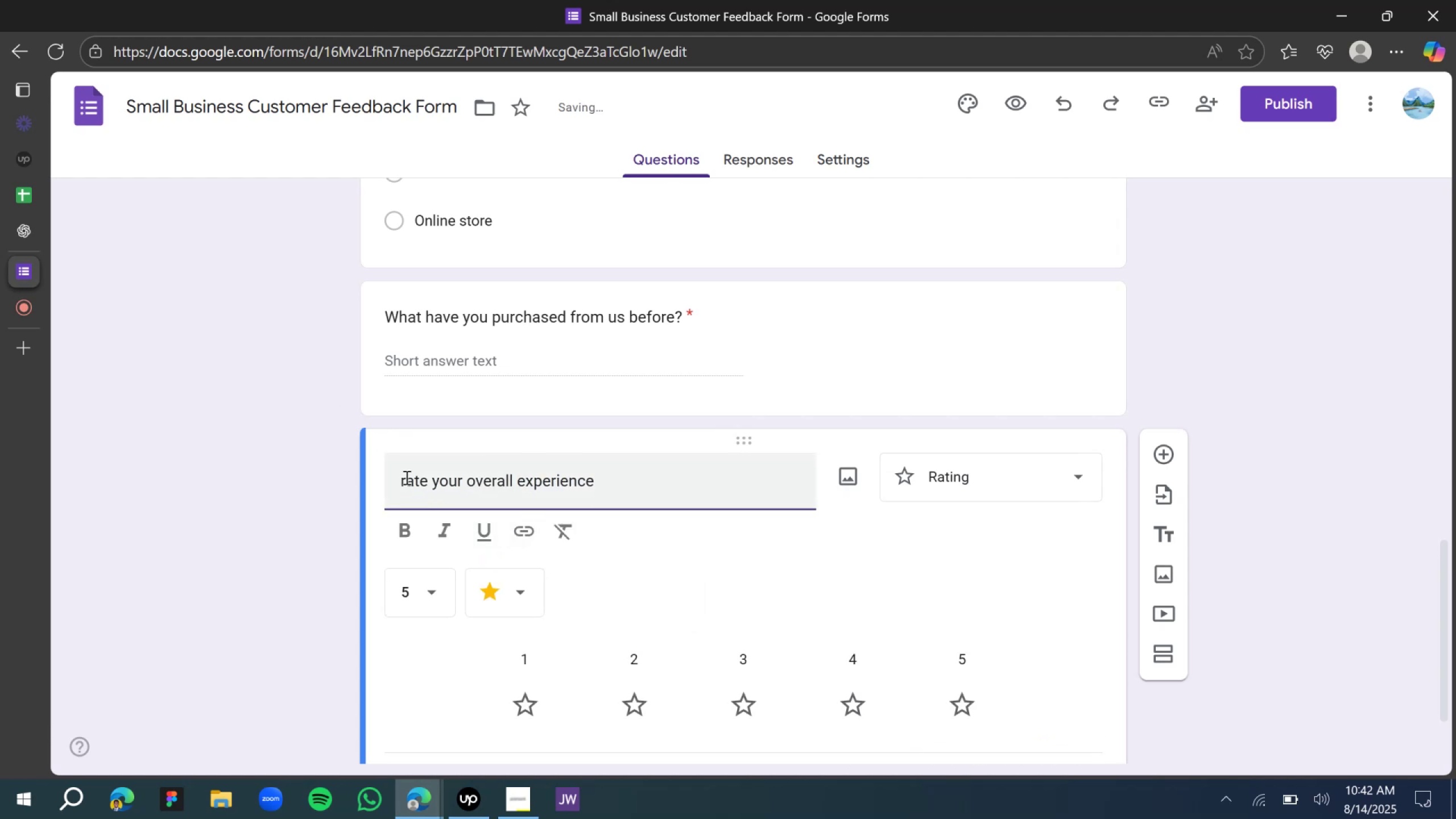 
left_click([405, 475])
 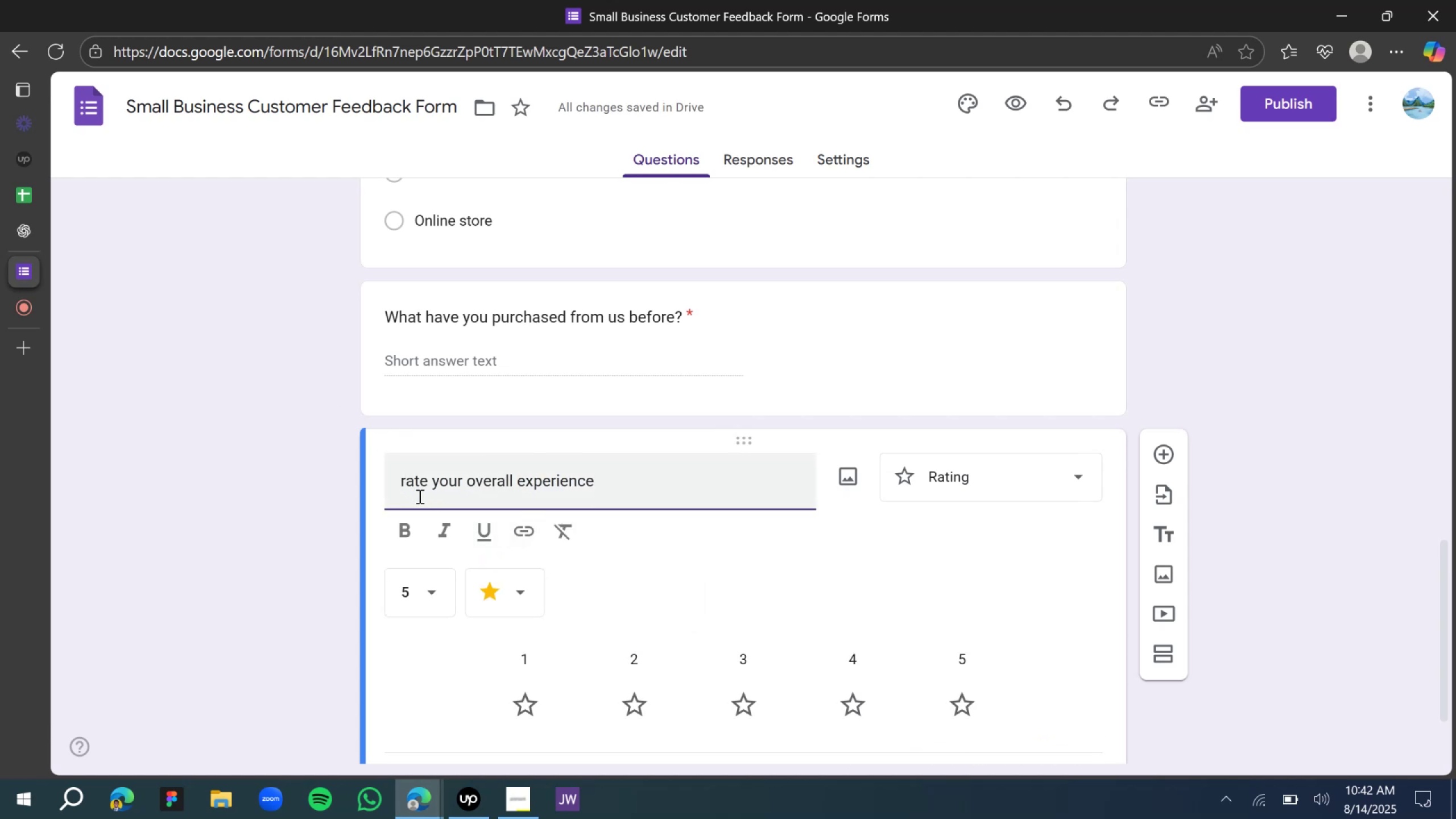 
key(Backspace)
 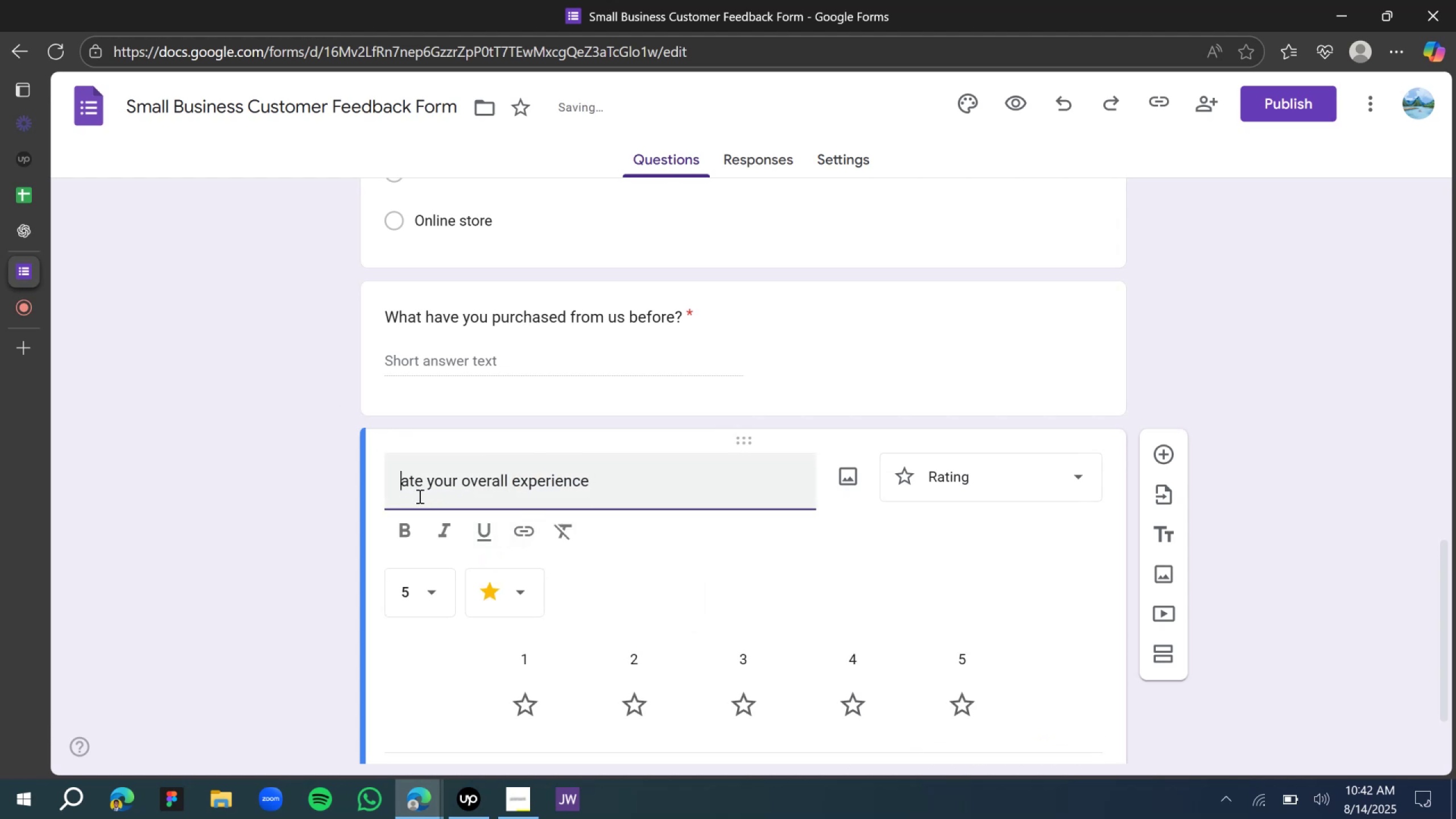 
hold_key(key=ShiftLeft, duration=1.52)
 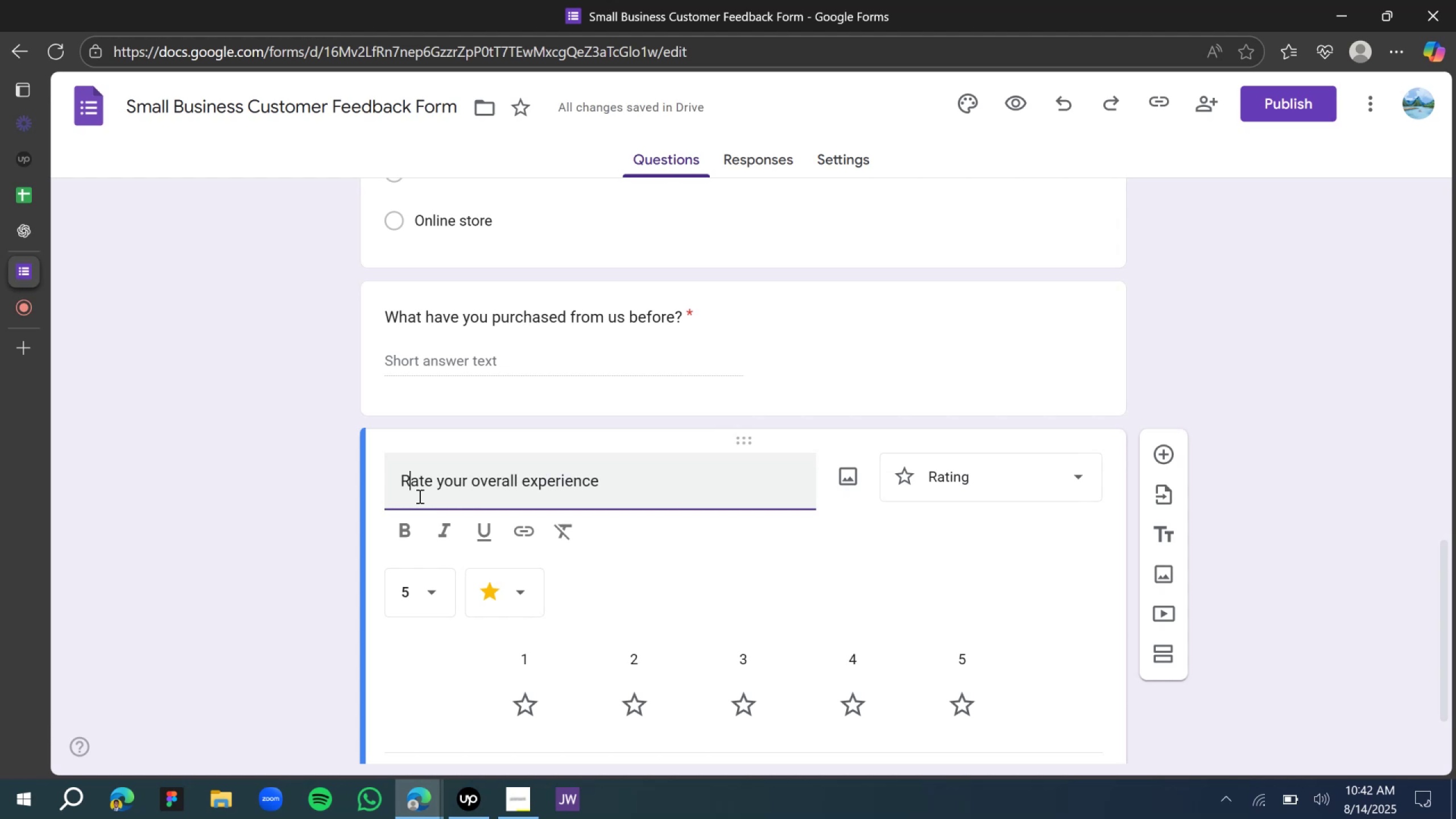 
key(Shift+R)
 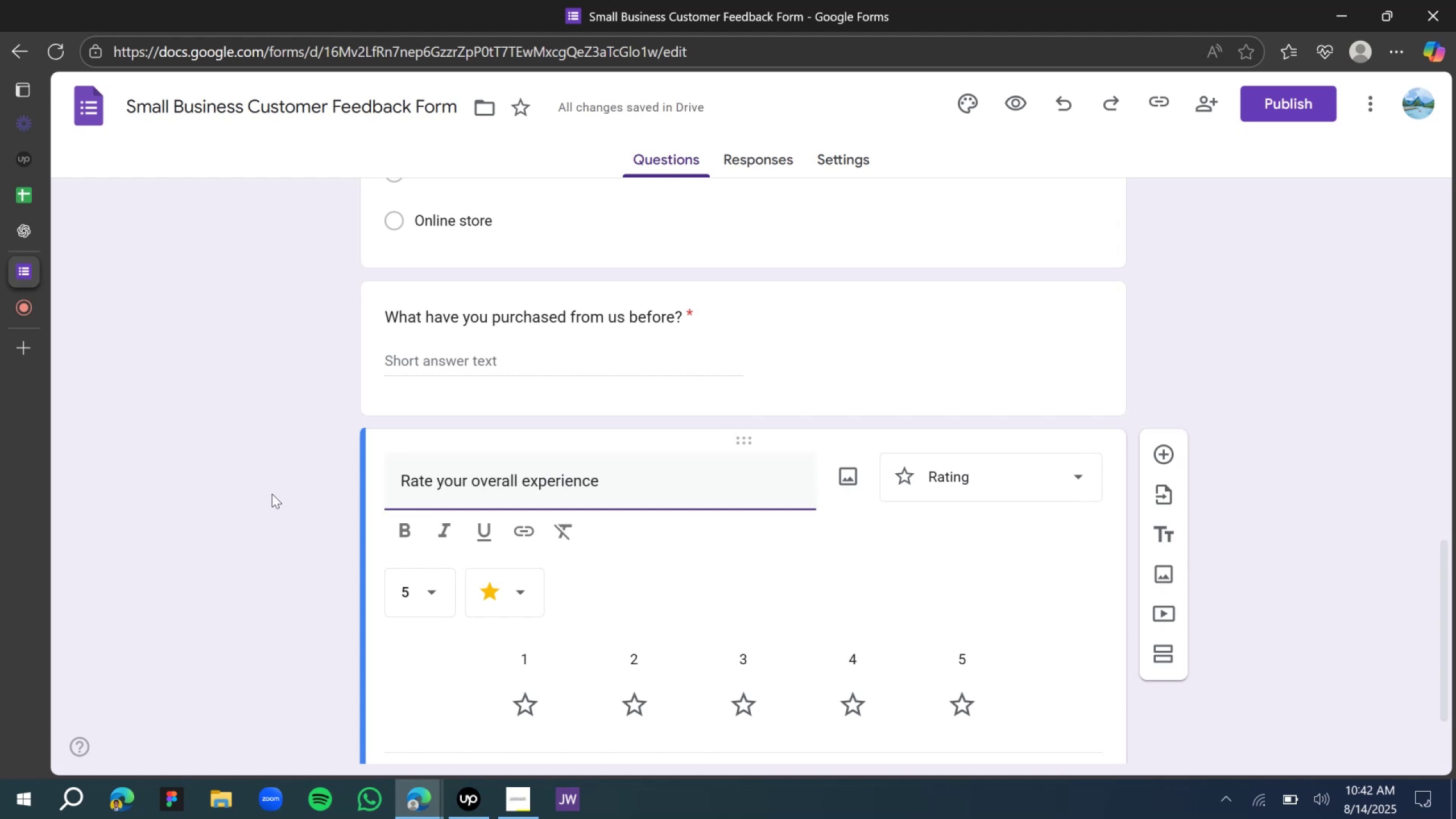 
scroll: coordinate [340, 464], scroll_direction: down, amount: 9.0
 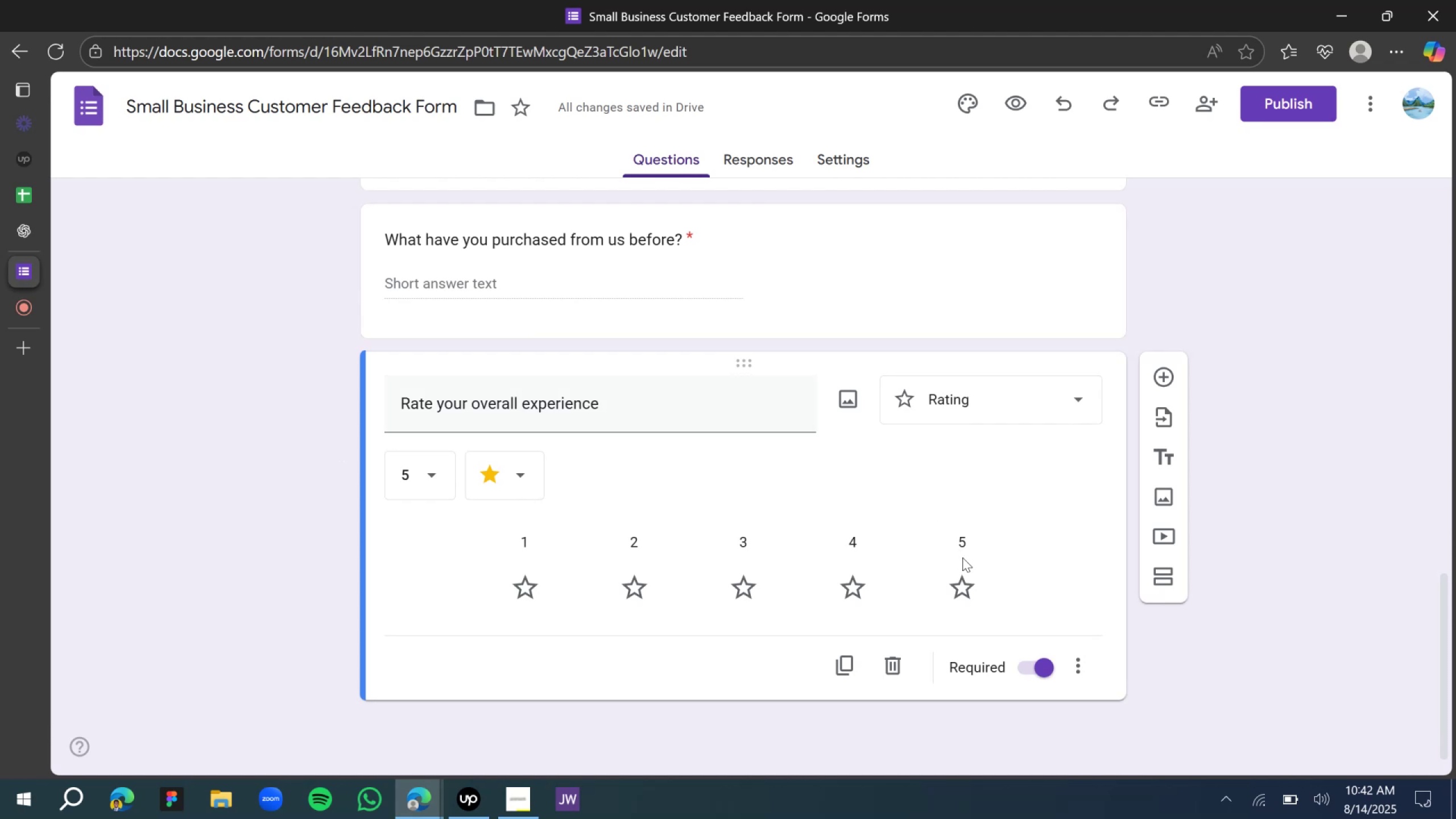 
wait(11.42)
 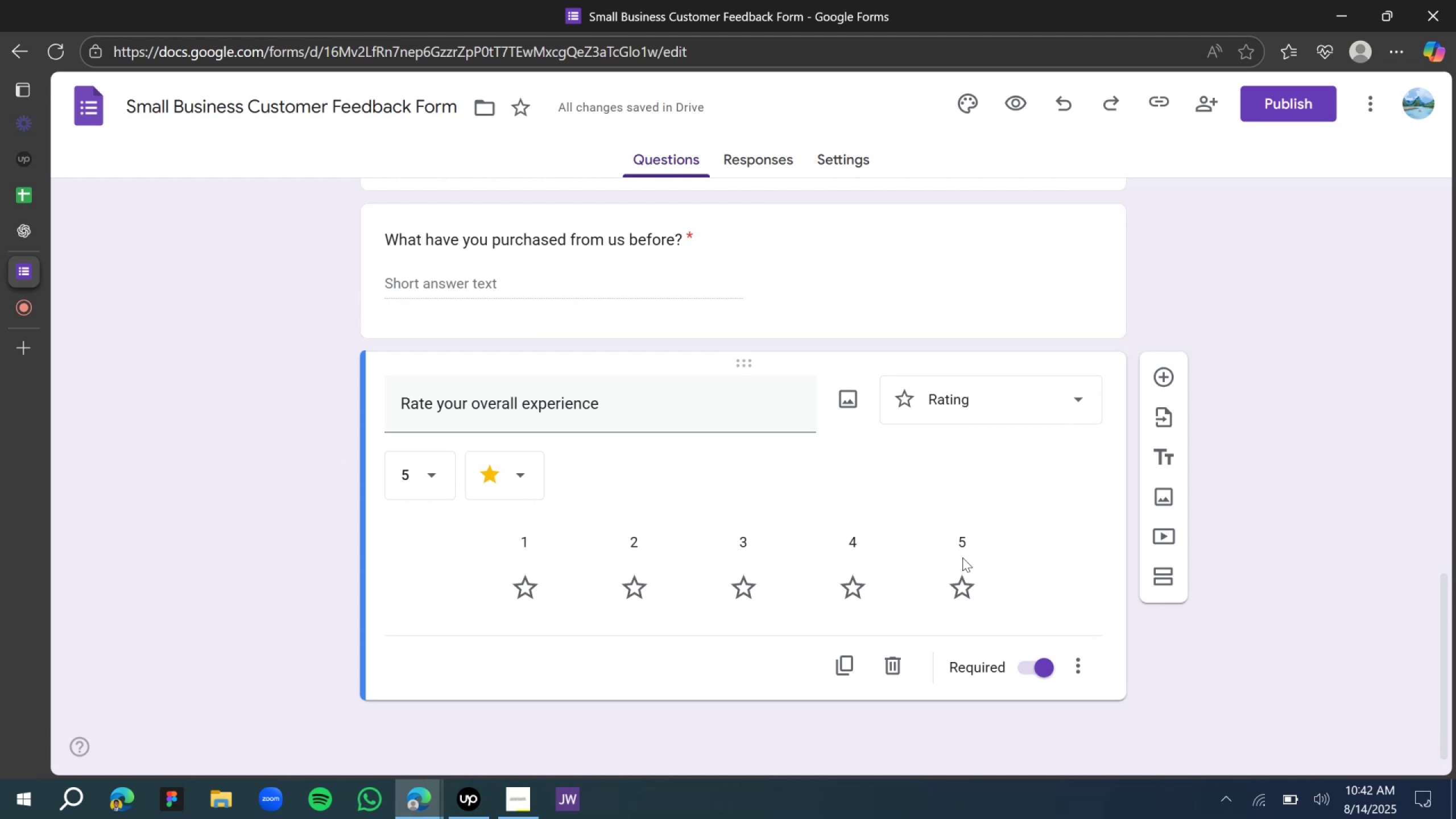 
left_click([24, 237])
 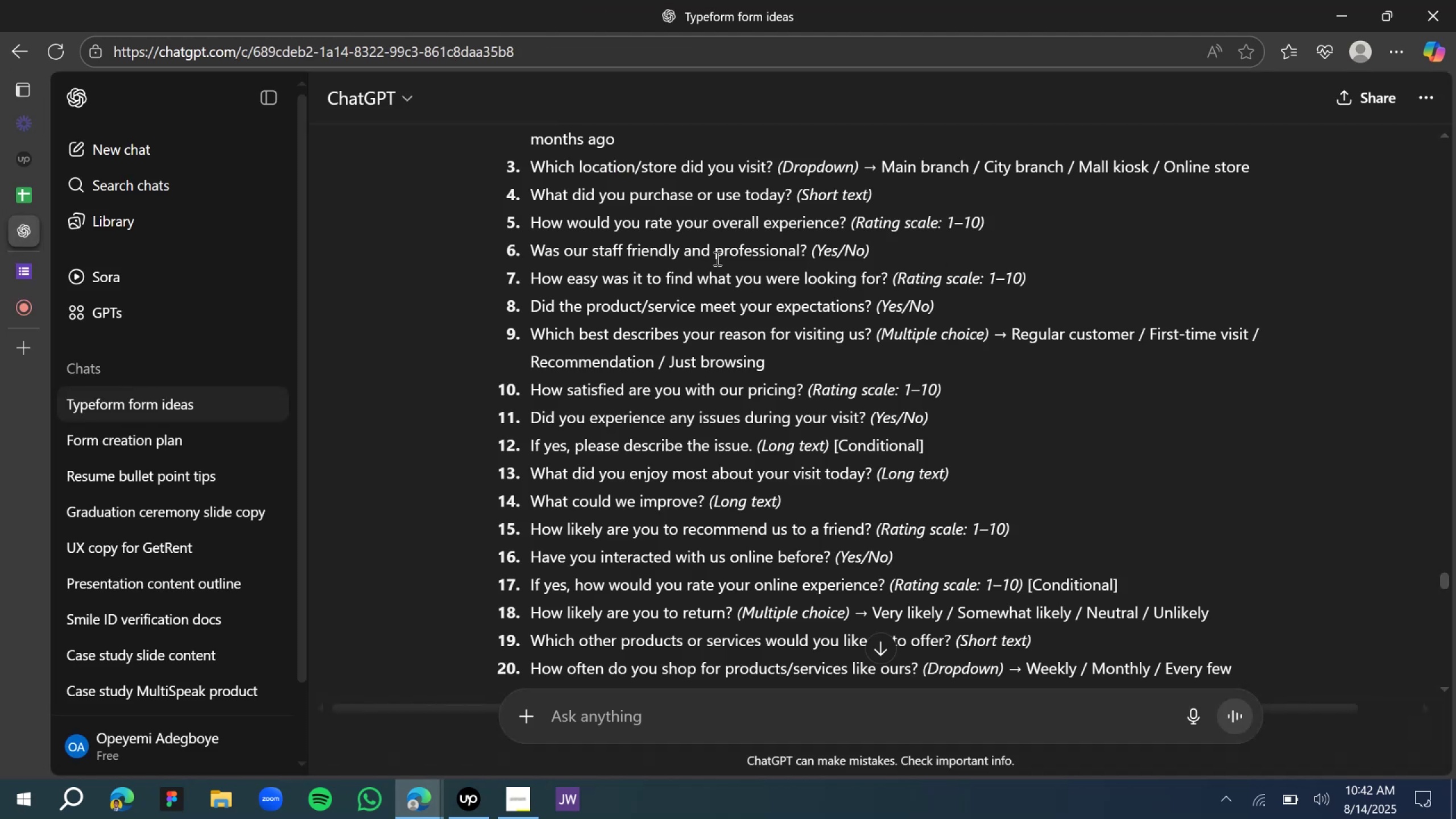 
wait(9.01)
 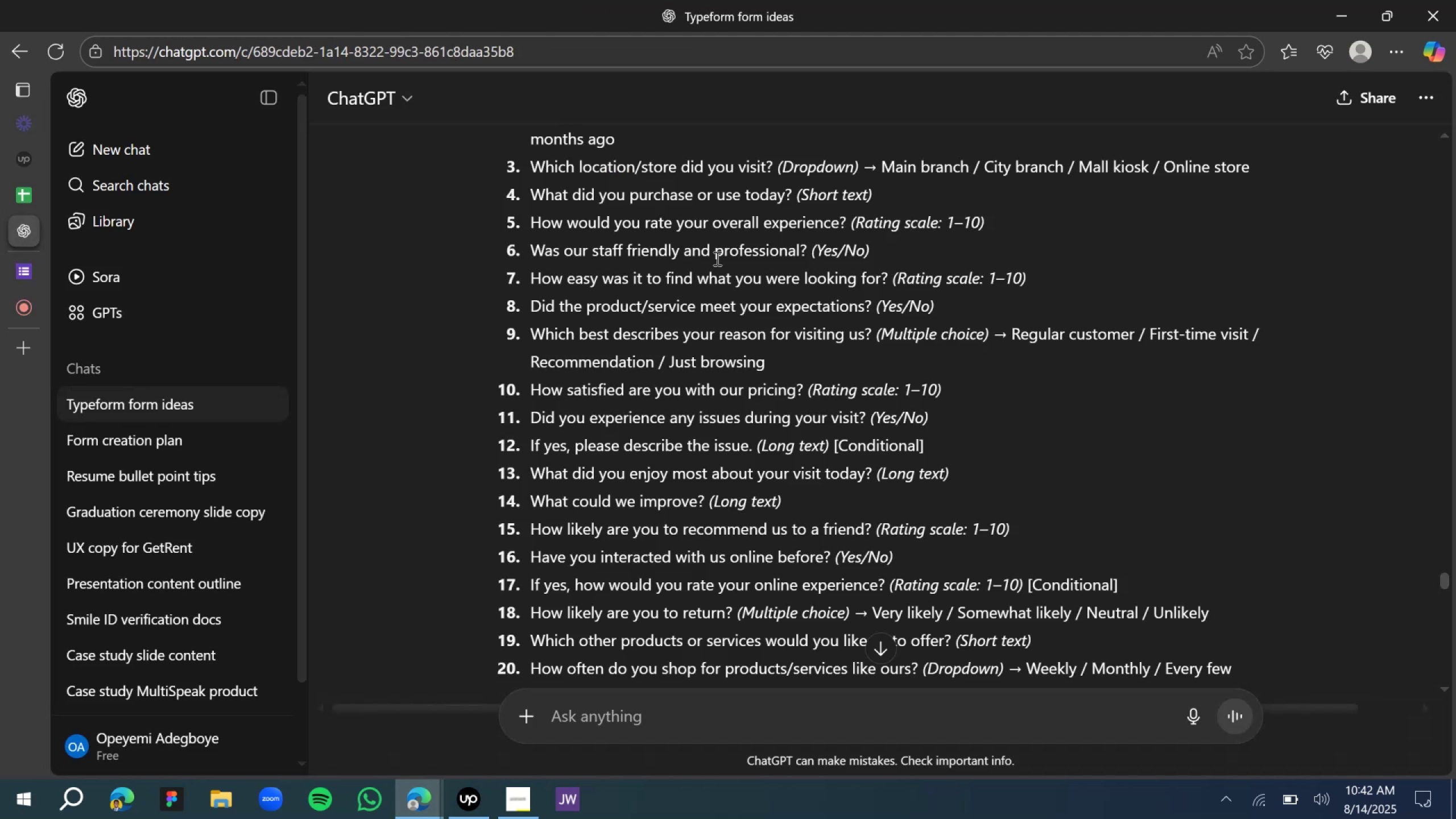 
double_click([419, 412])
 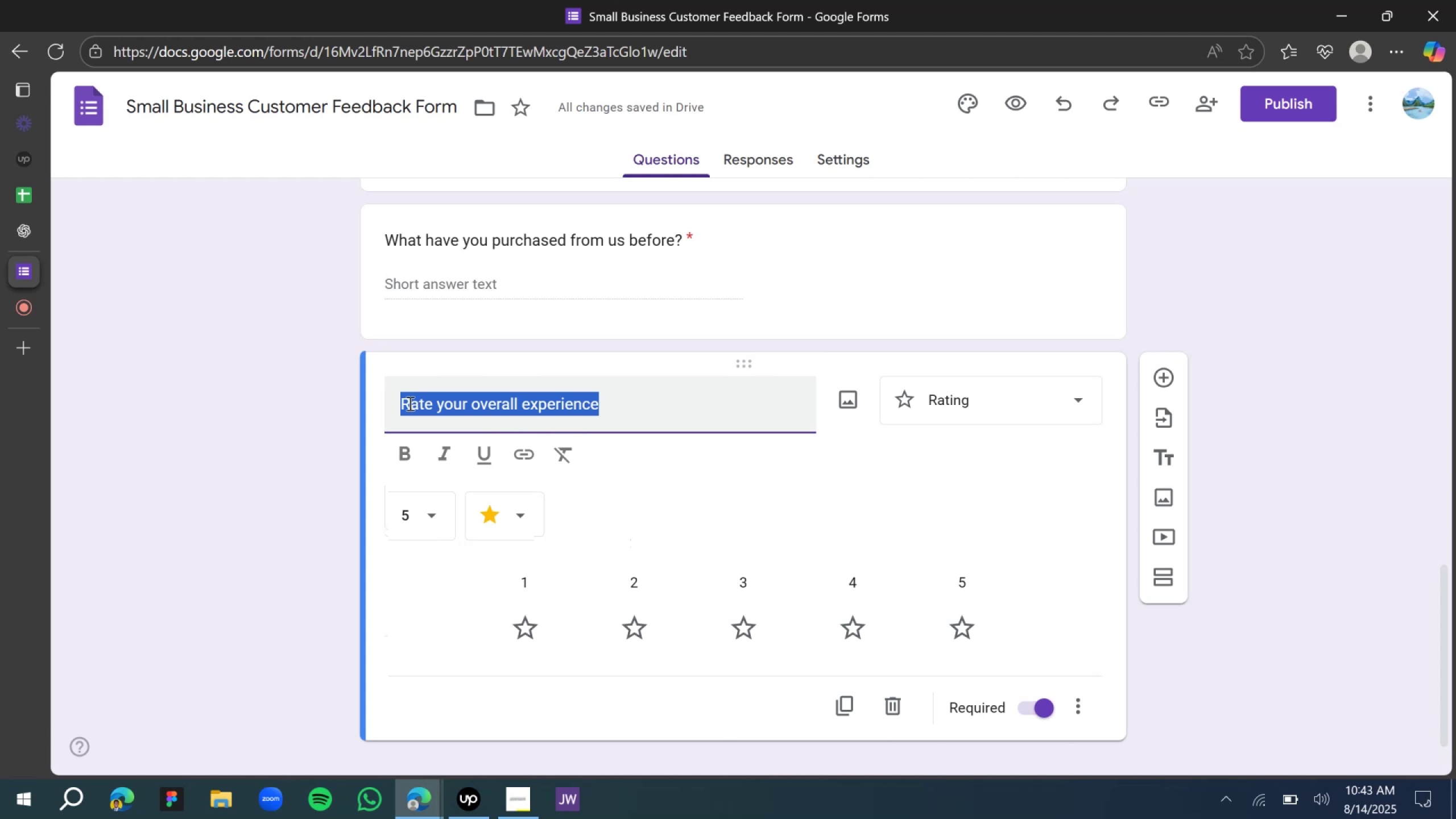 
double_click([409, 403])
 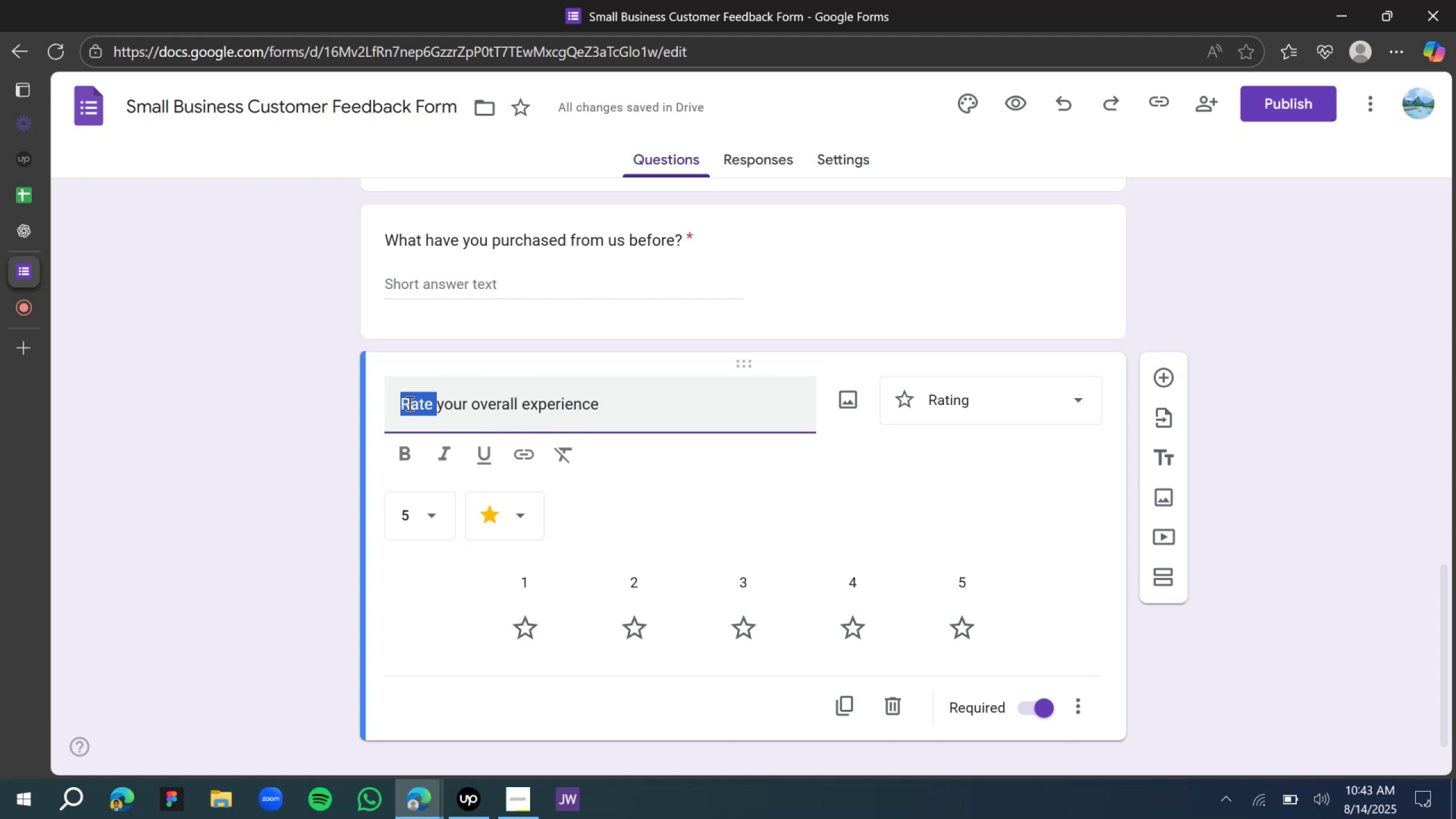 
type(How would )
 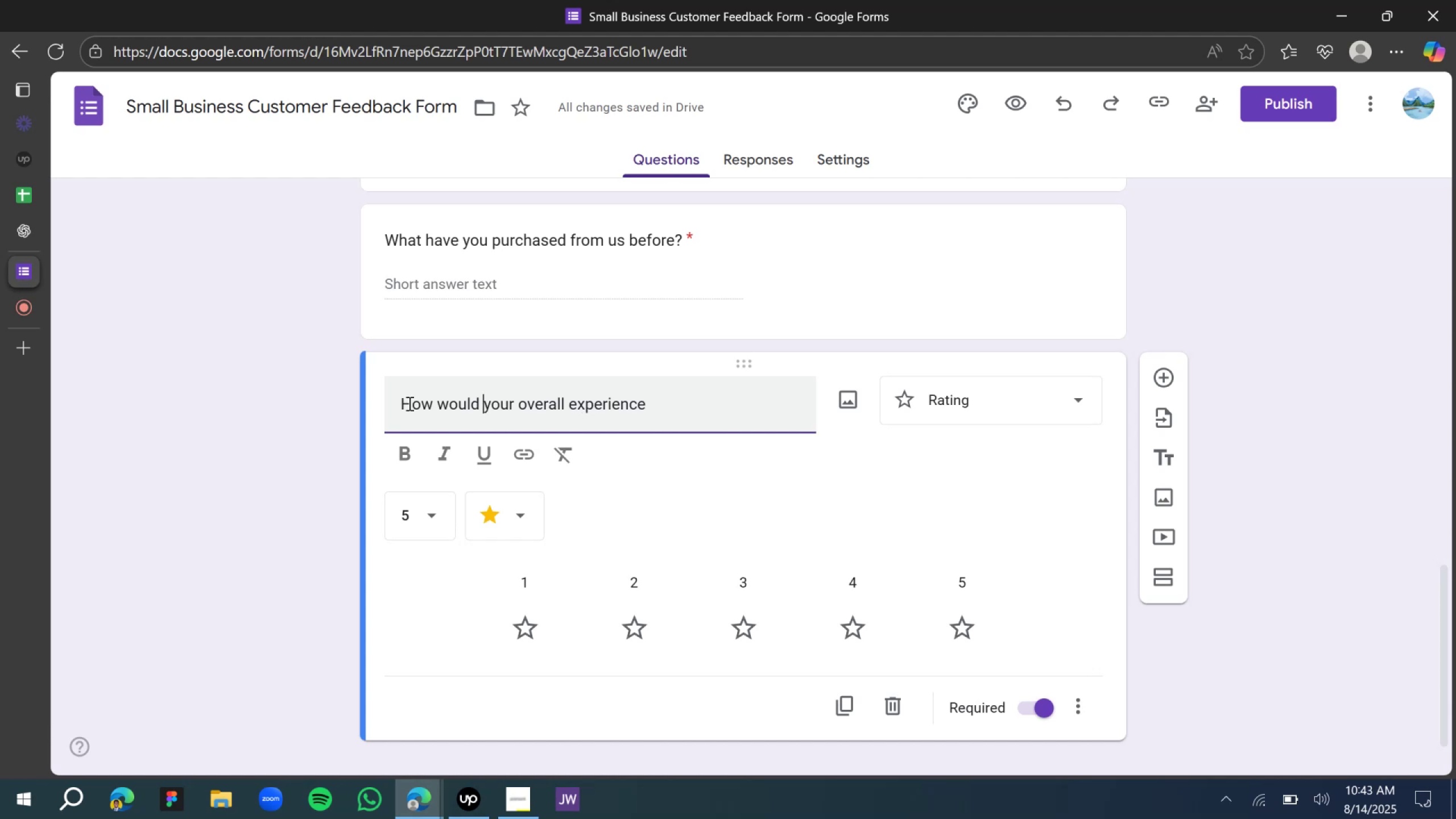 
wait(7.74)
 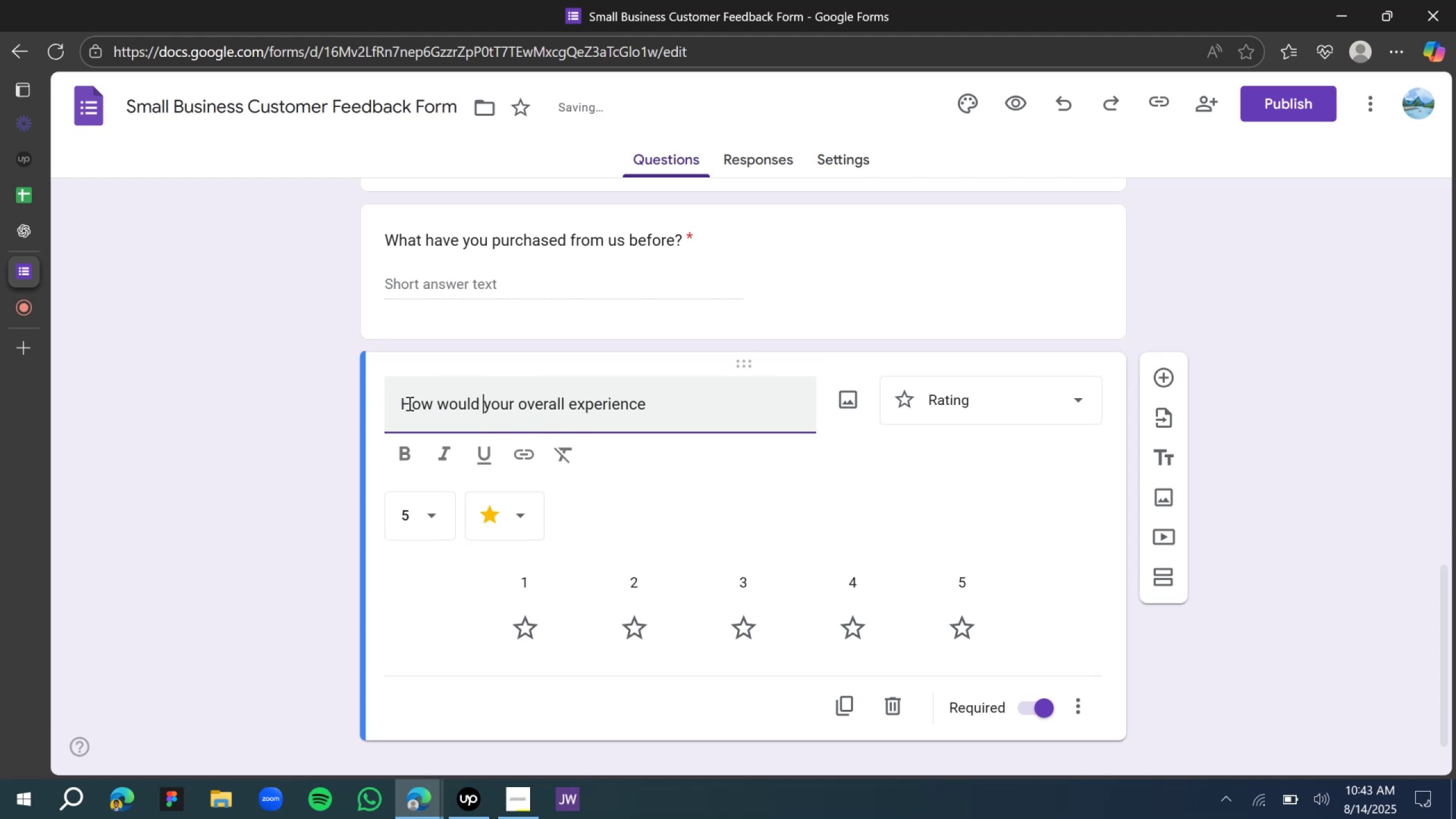 
type(you rate )
 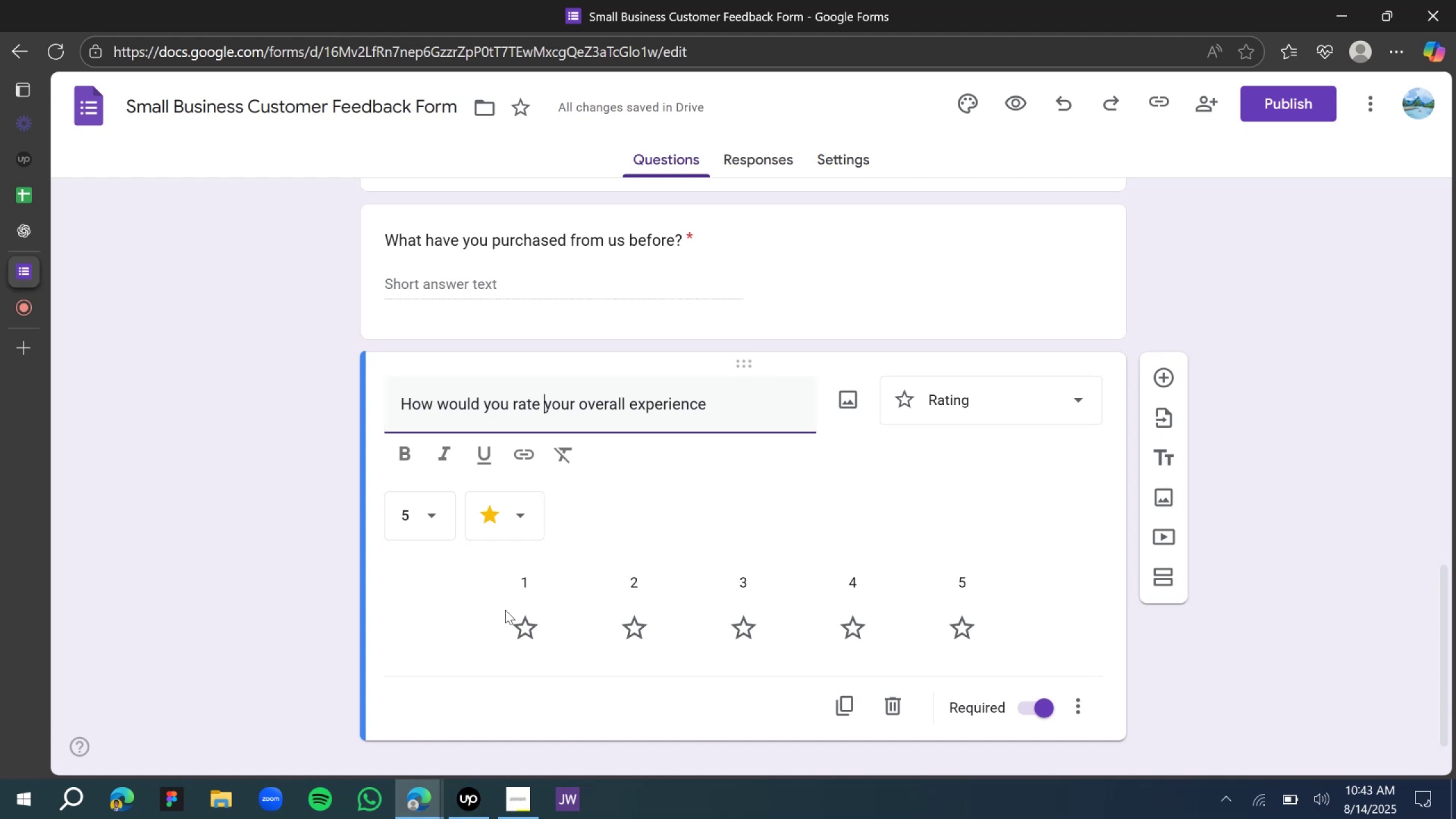 
wait(14.1)
 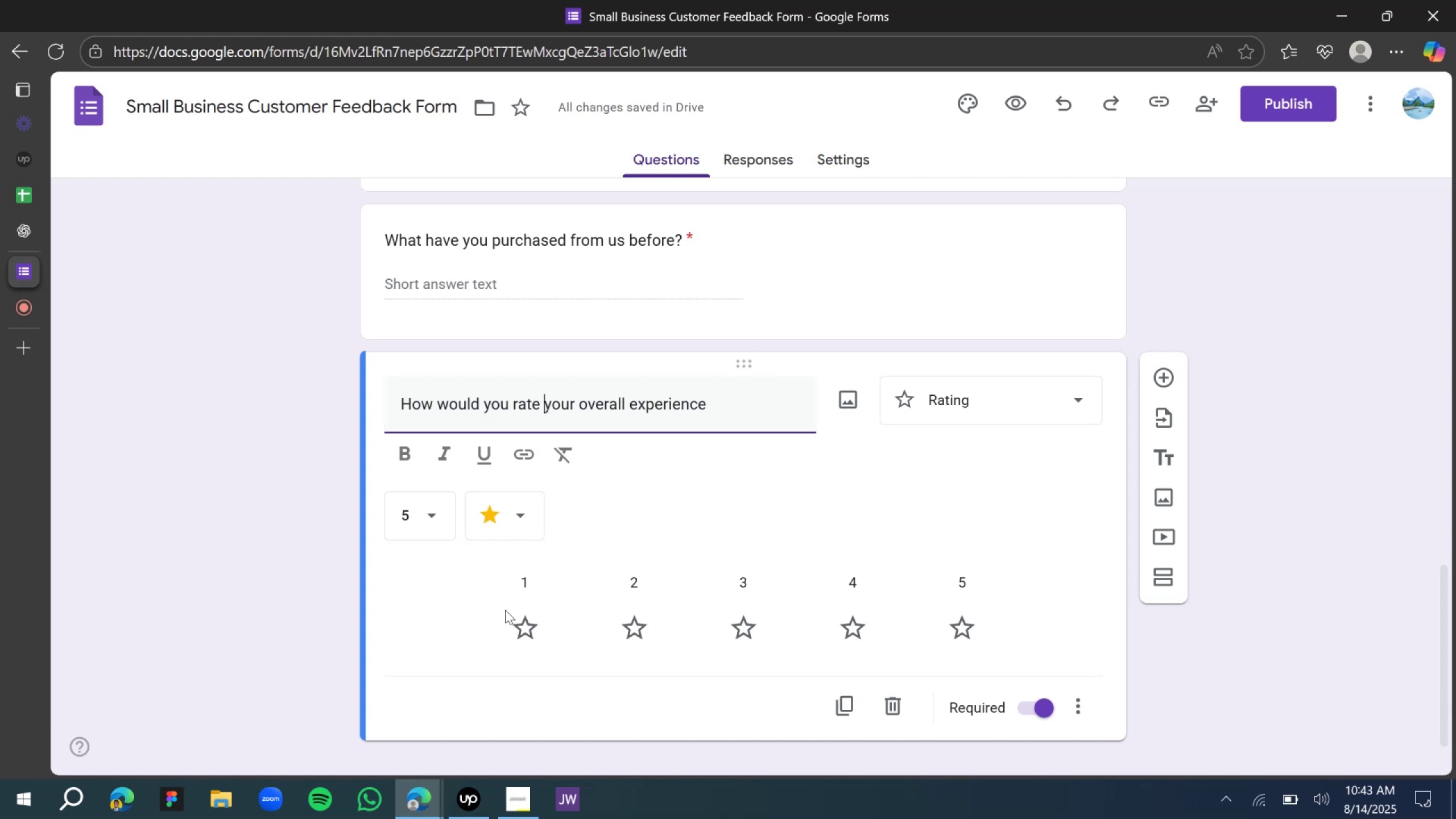 
scroll: coordinate [464, 518], scroll_direction: down, amount: 13.0
 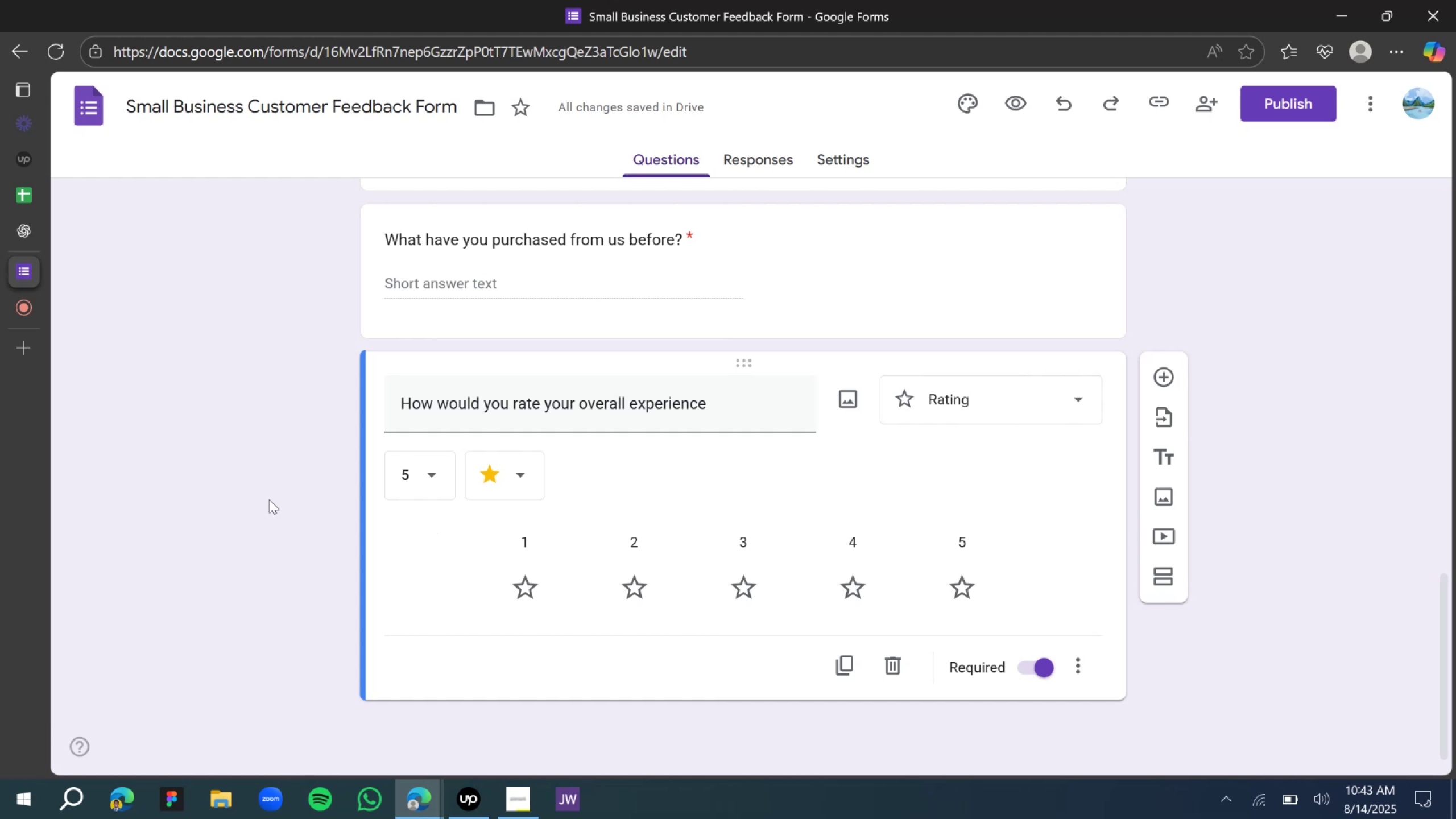 
scroll: coordinate [269, 512], scroll_direction: down, amount: 6.0
 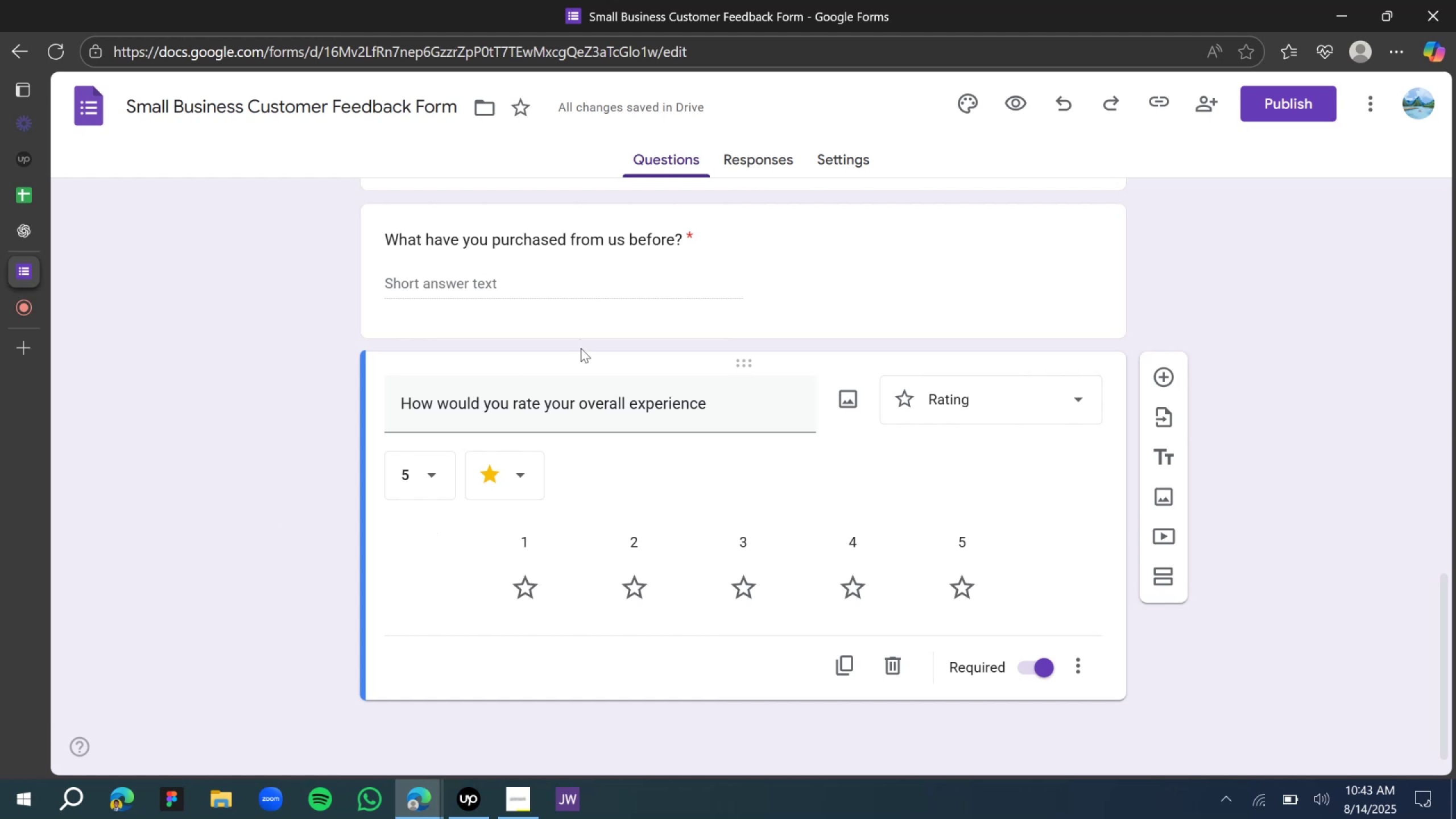 
scroll: coordinate [576, 365], scroll_direction: up, amount: 4.0
 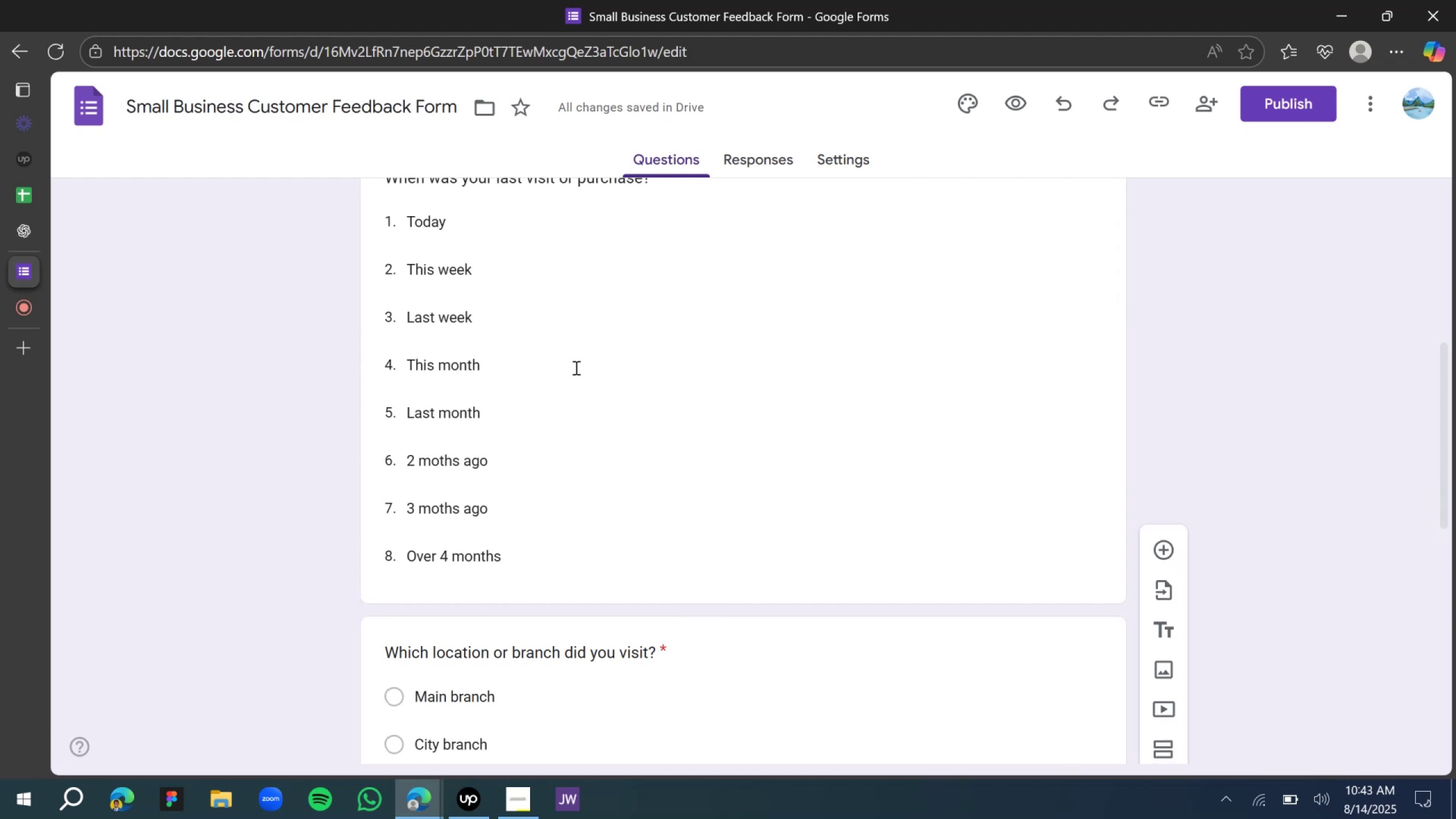 
scroll: coordinate [563, 412], scroll_direction: down, amount: 21.0
 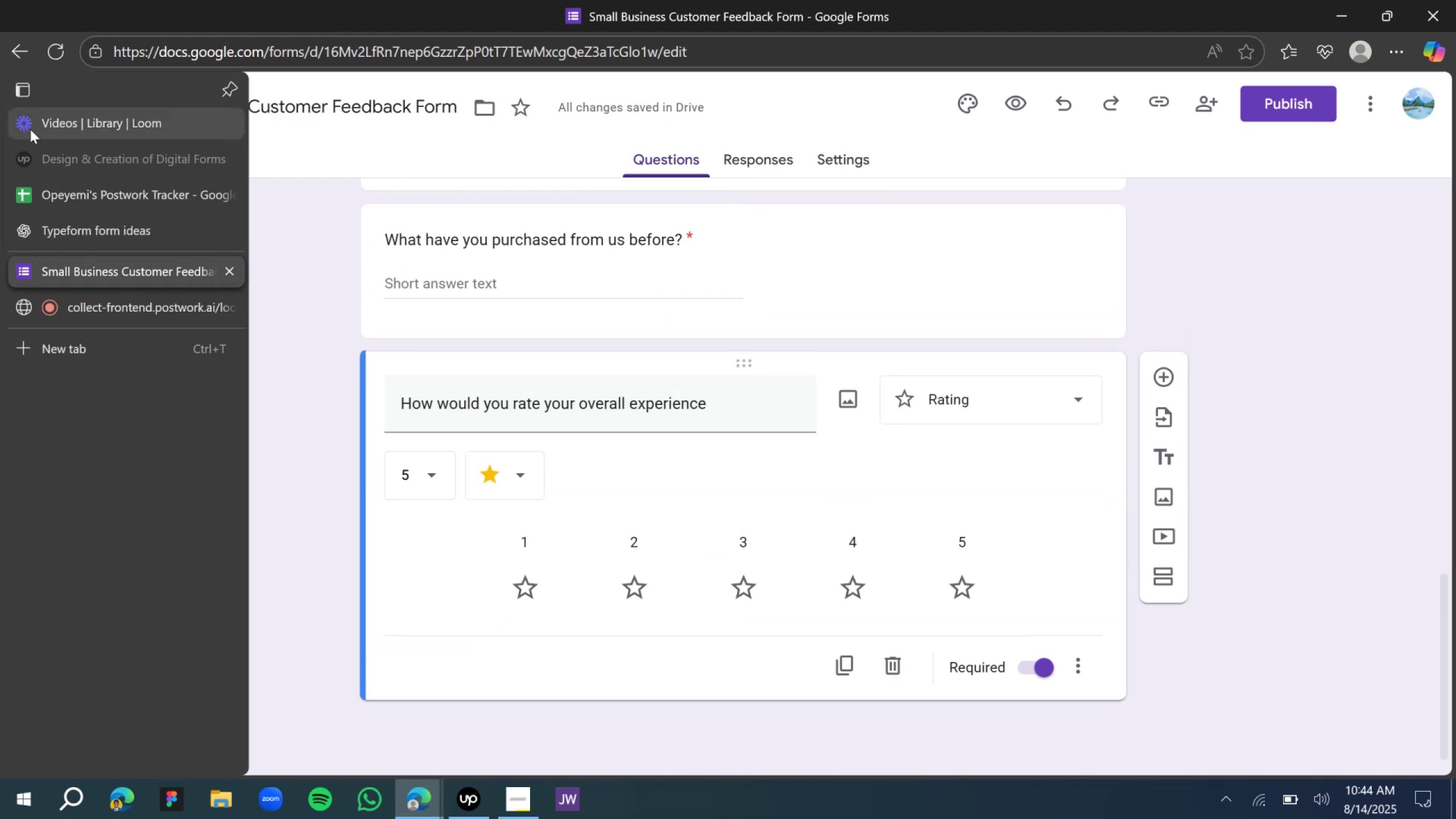 
left_click([70, 237])
 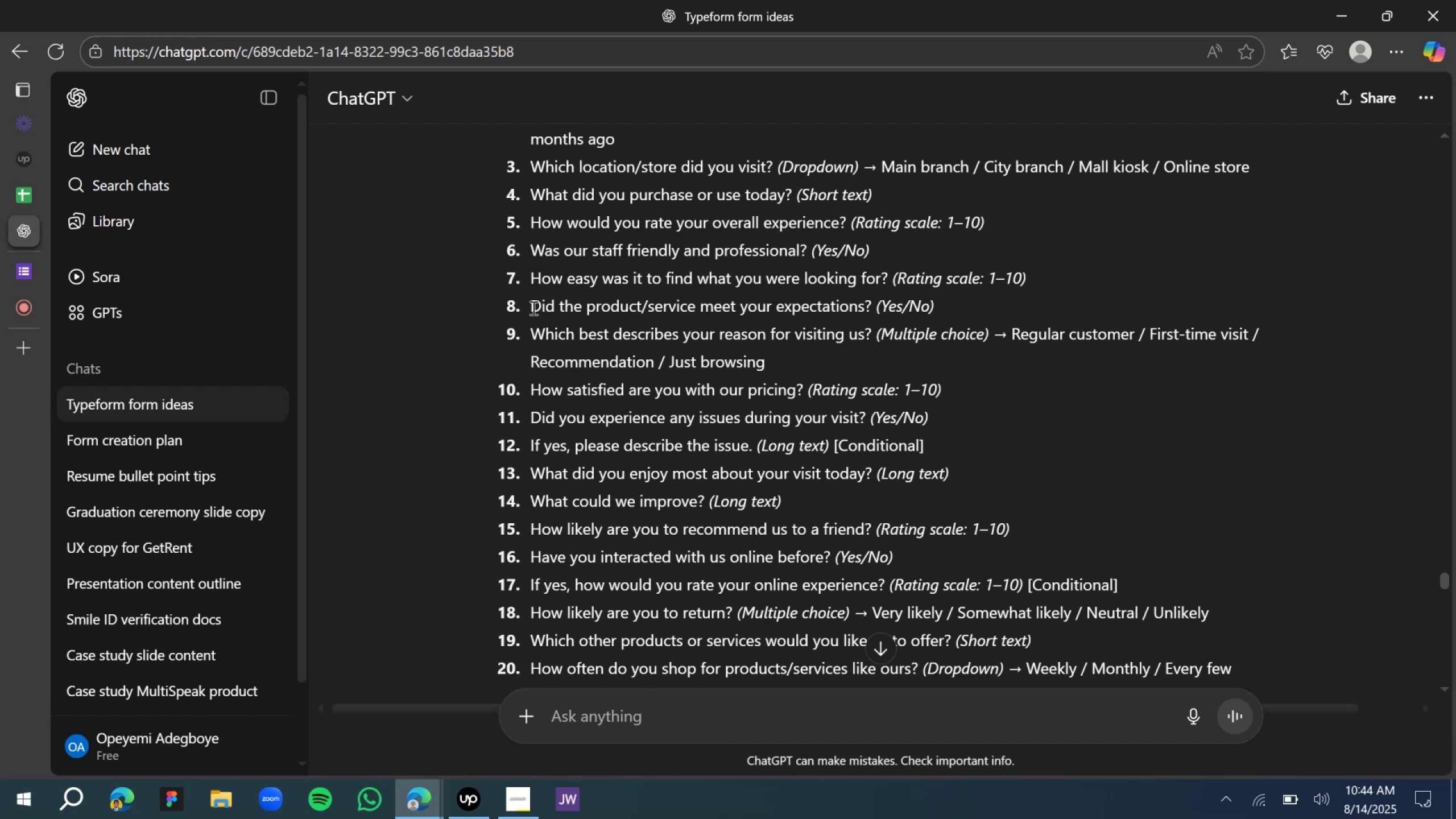 
wait(8.69)
 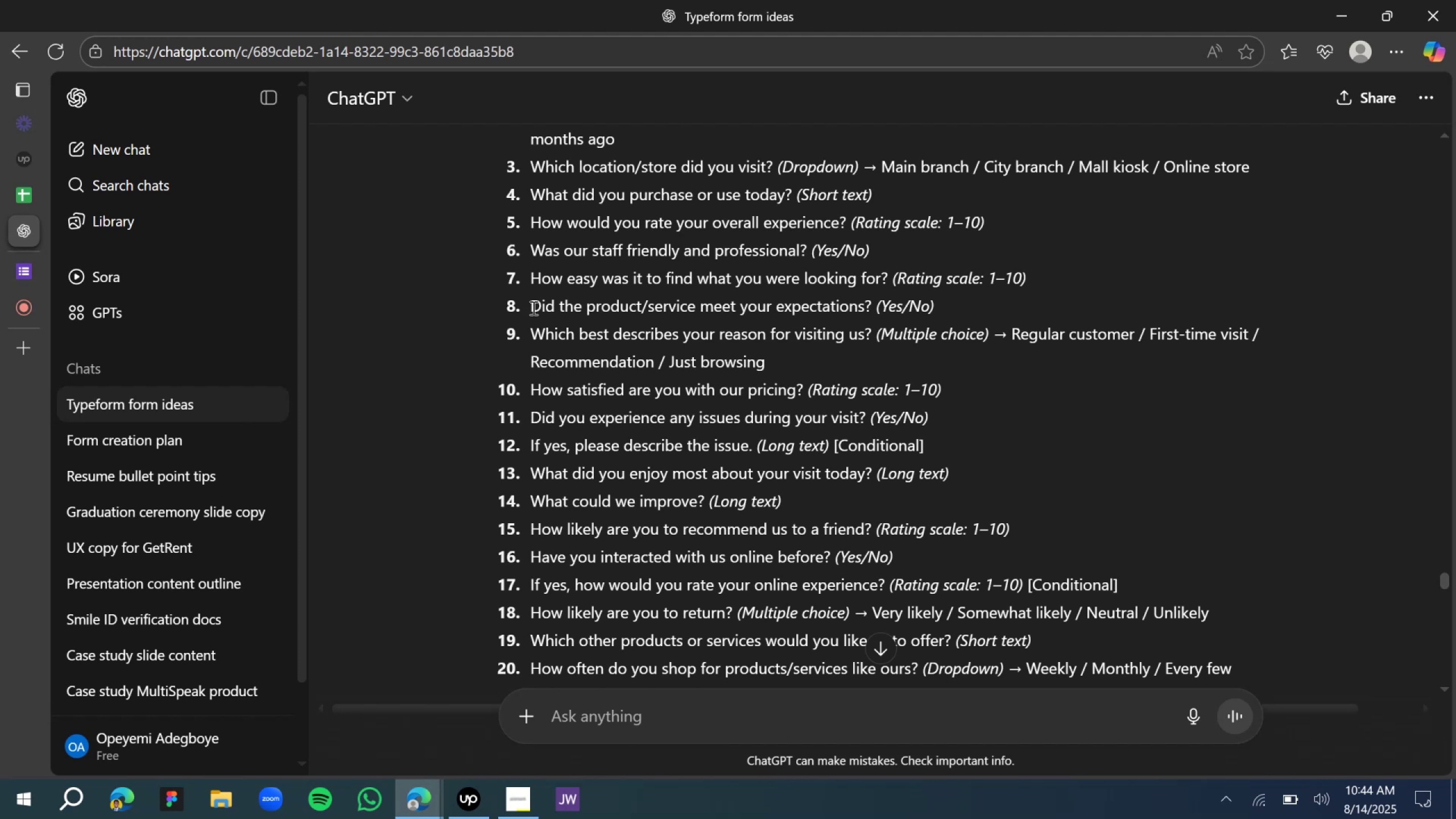 
left_click([742, 362])
 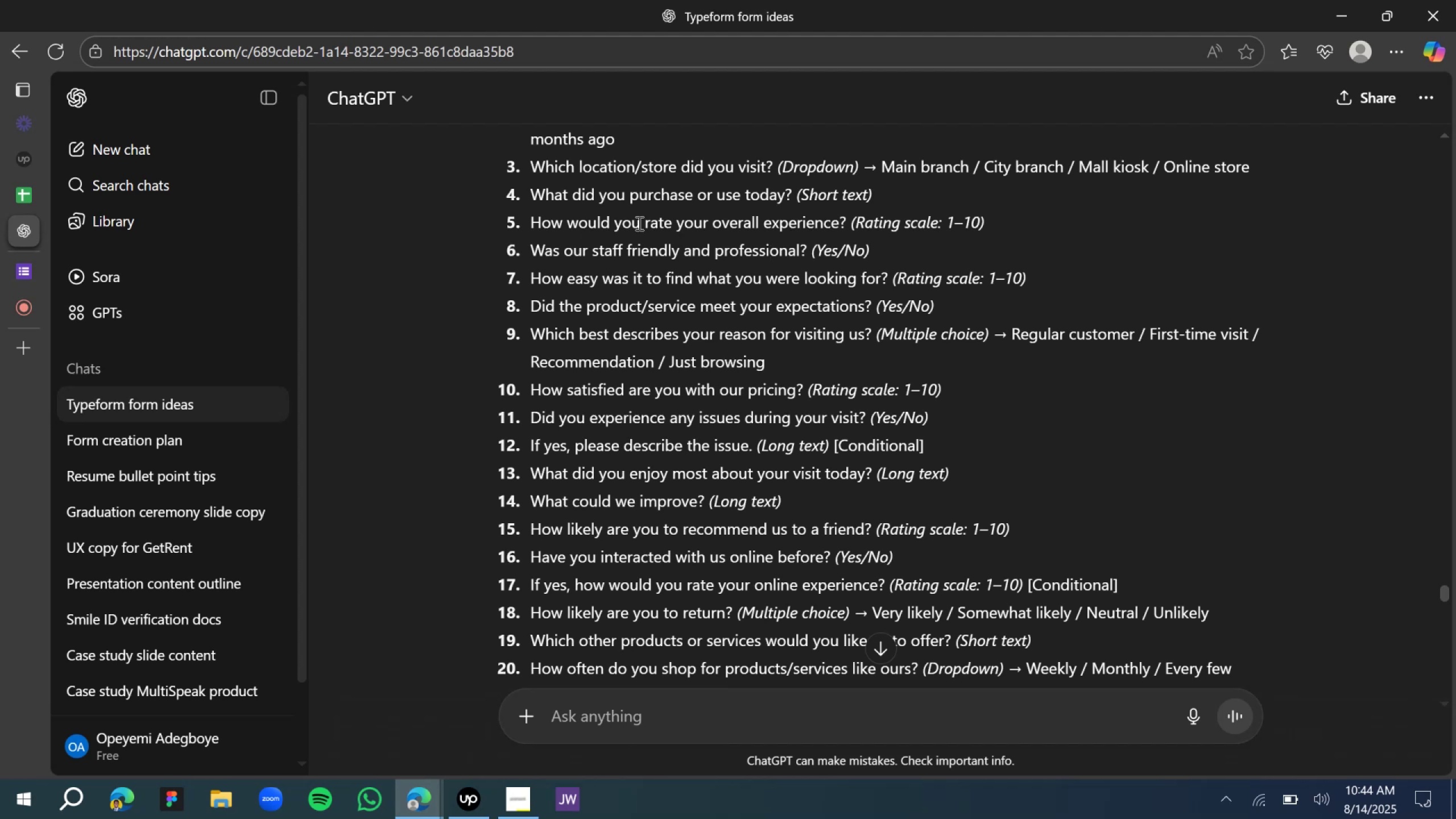 
wait(17.23)
 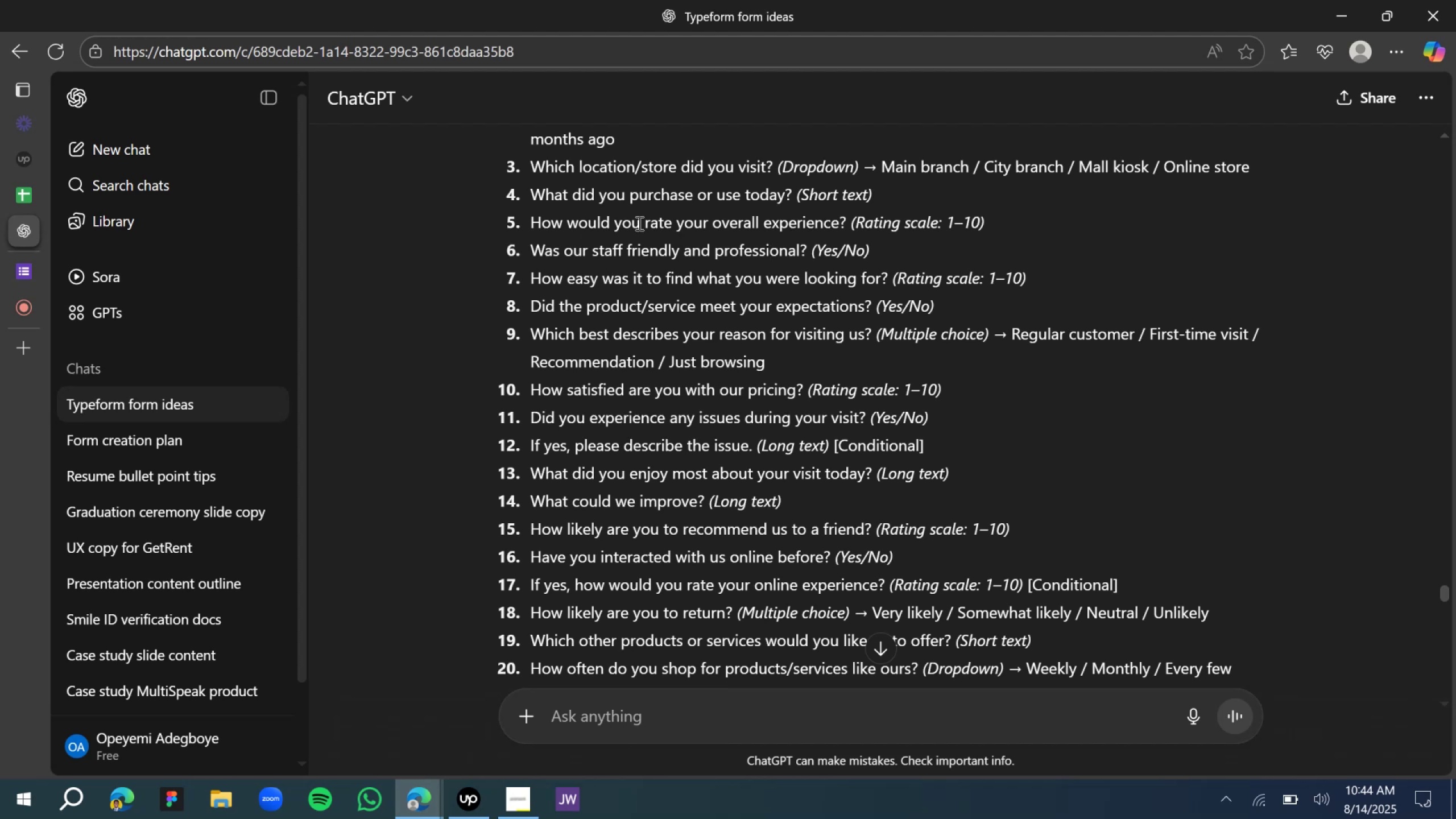 
left_click([20, 270])
 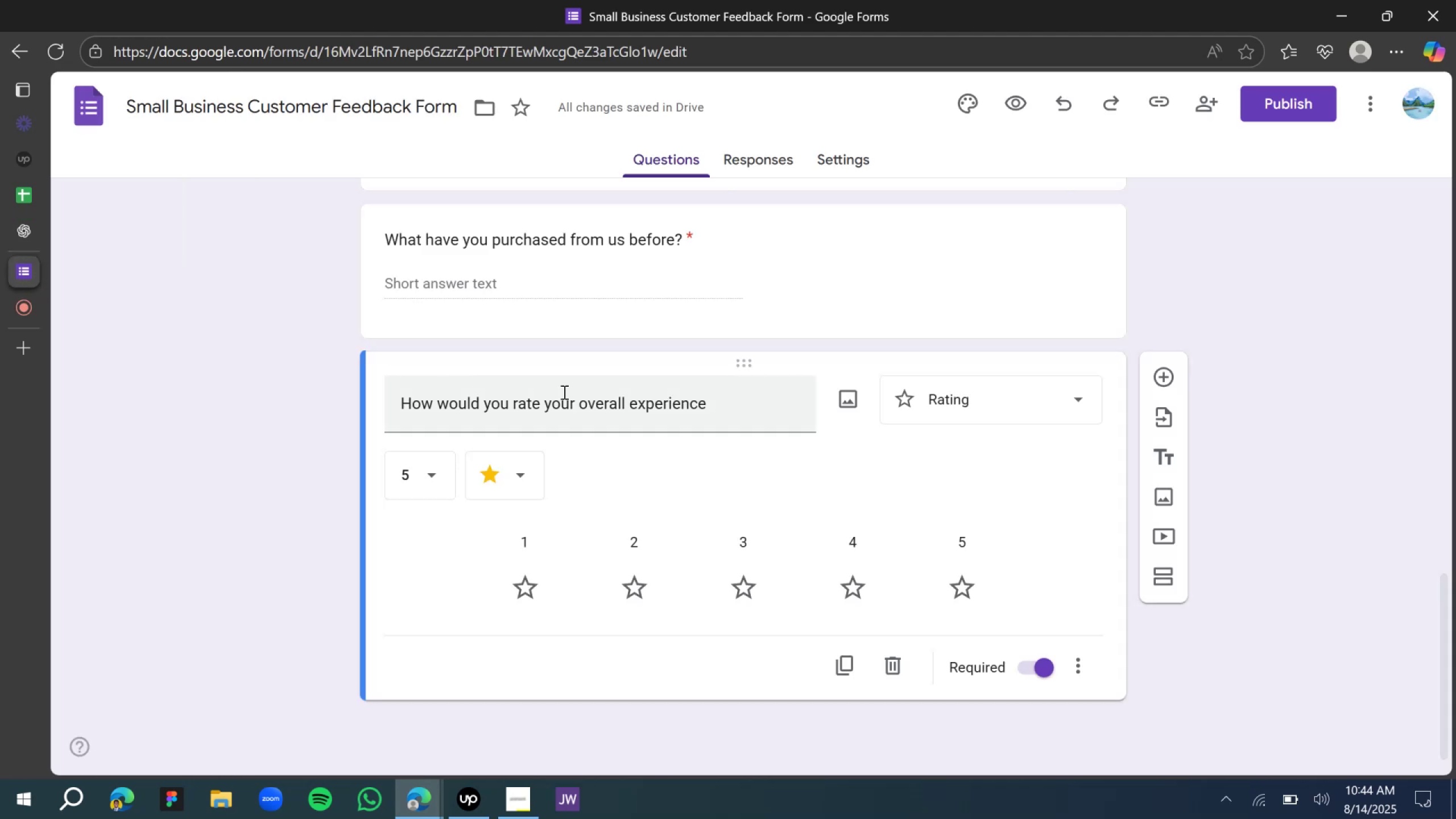 
scroll: coordinate [881, 414], scroll_direction: down, amount: 3.0
 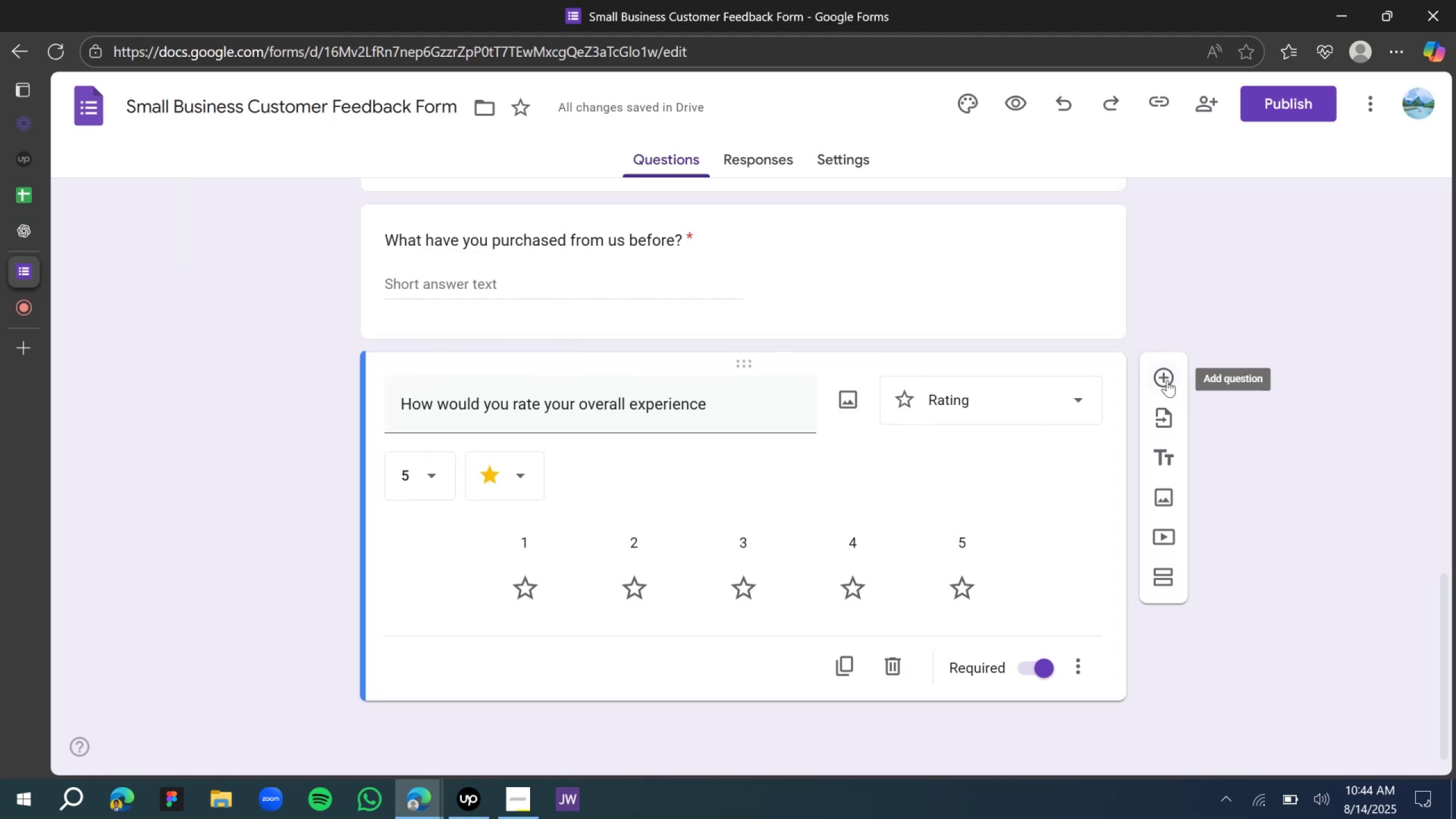 
left_click([1167, 380])
 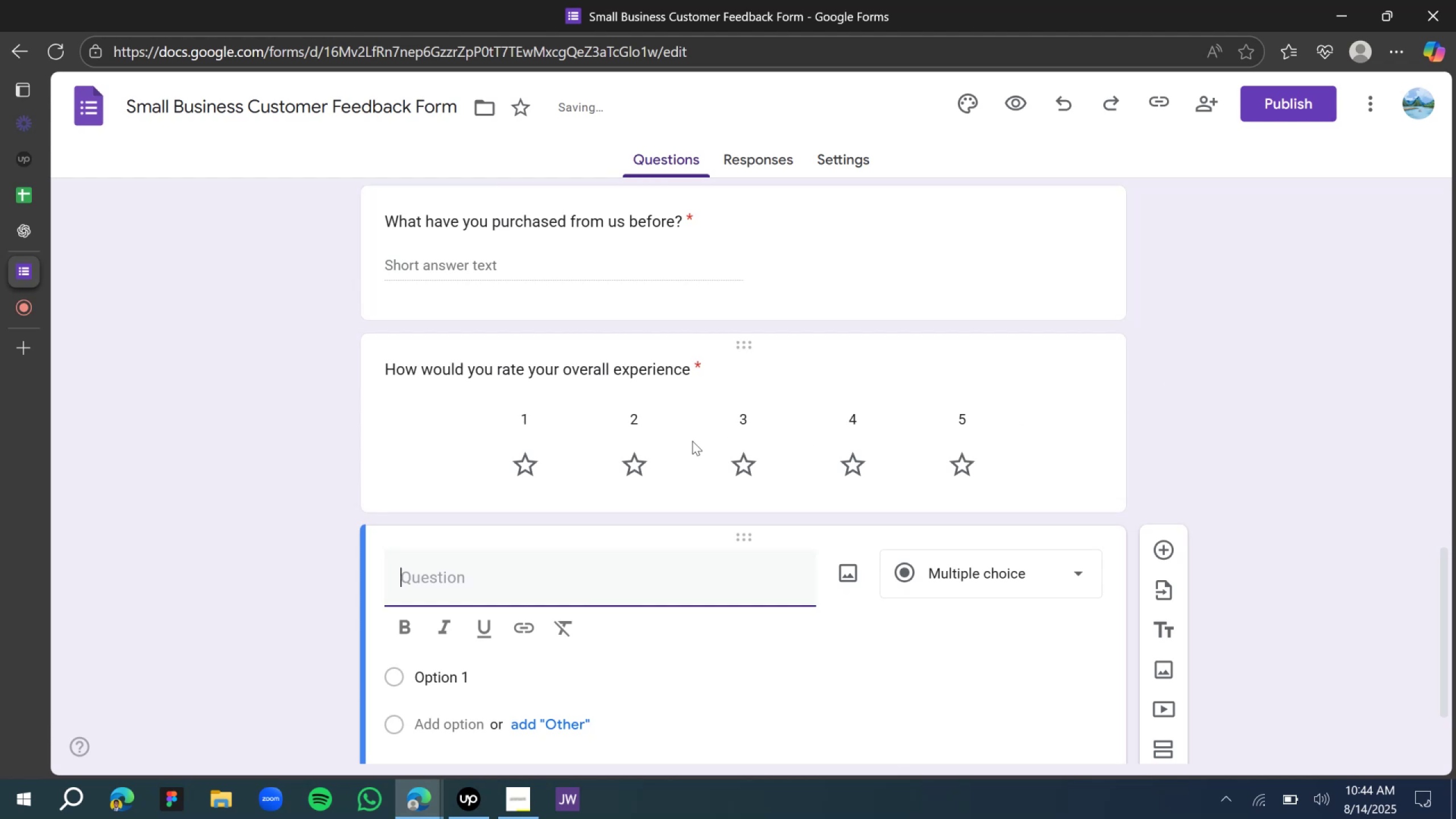 
scroll: coordinate [474, 518], scroll_direction: down, amount: 4.0
 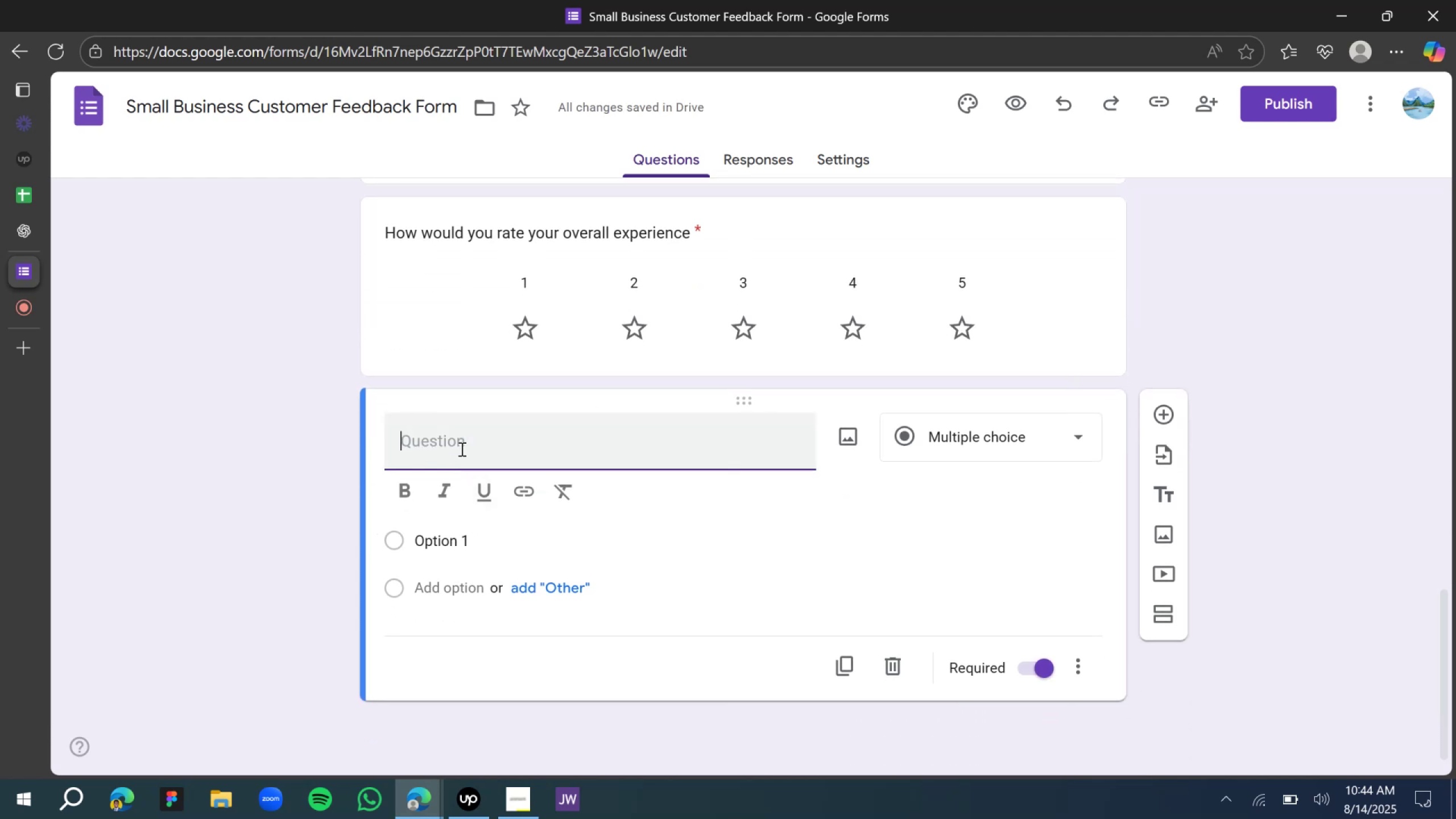 
type(Wha)
key(Backspace)
key(Backspace)
type(as our staff )
 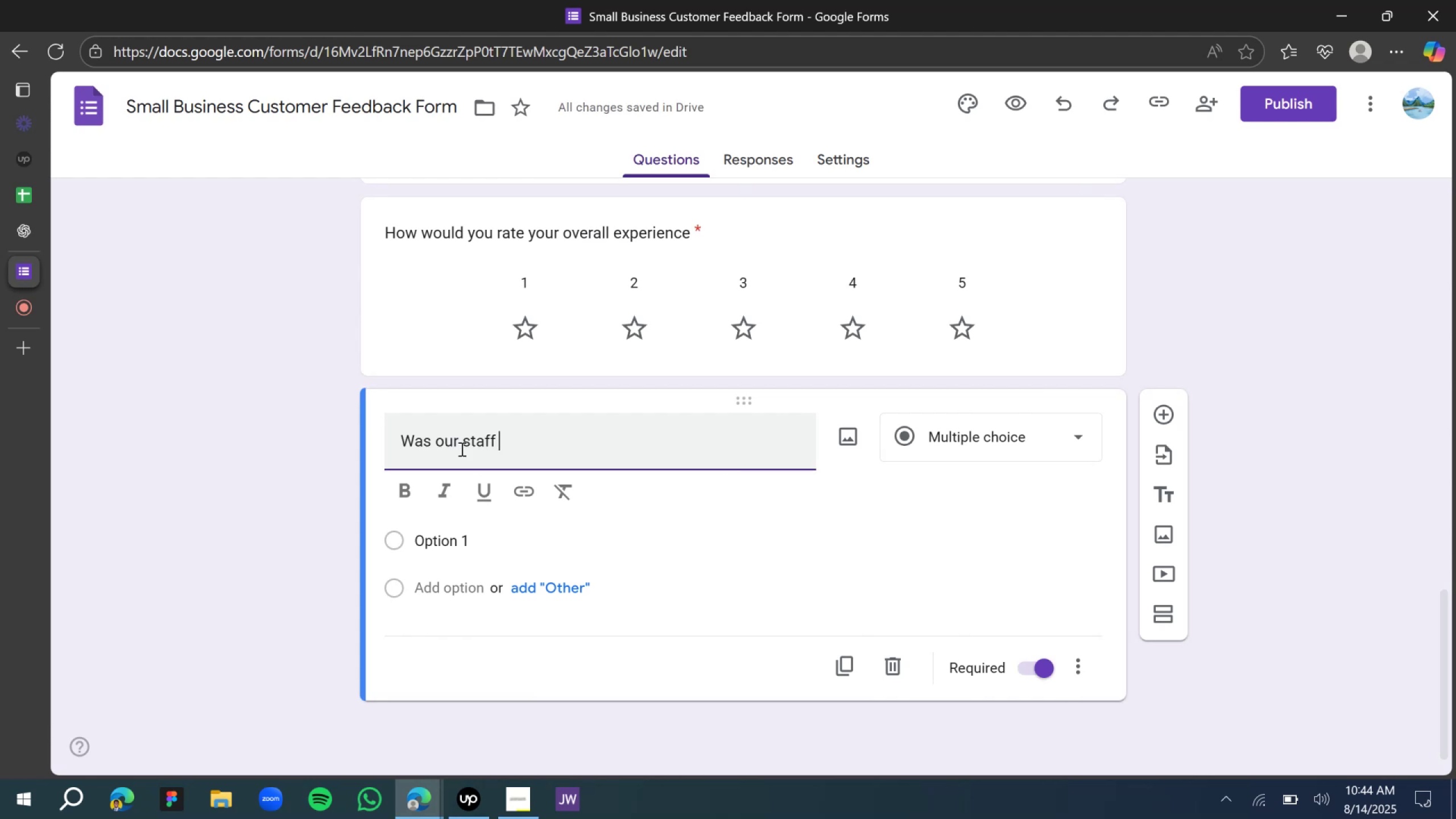 
wait(5.36)
 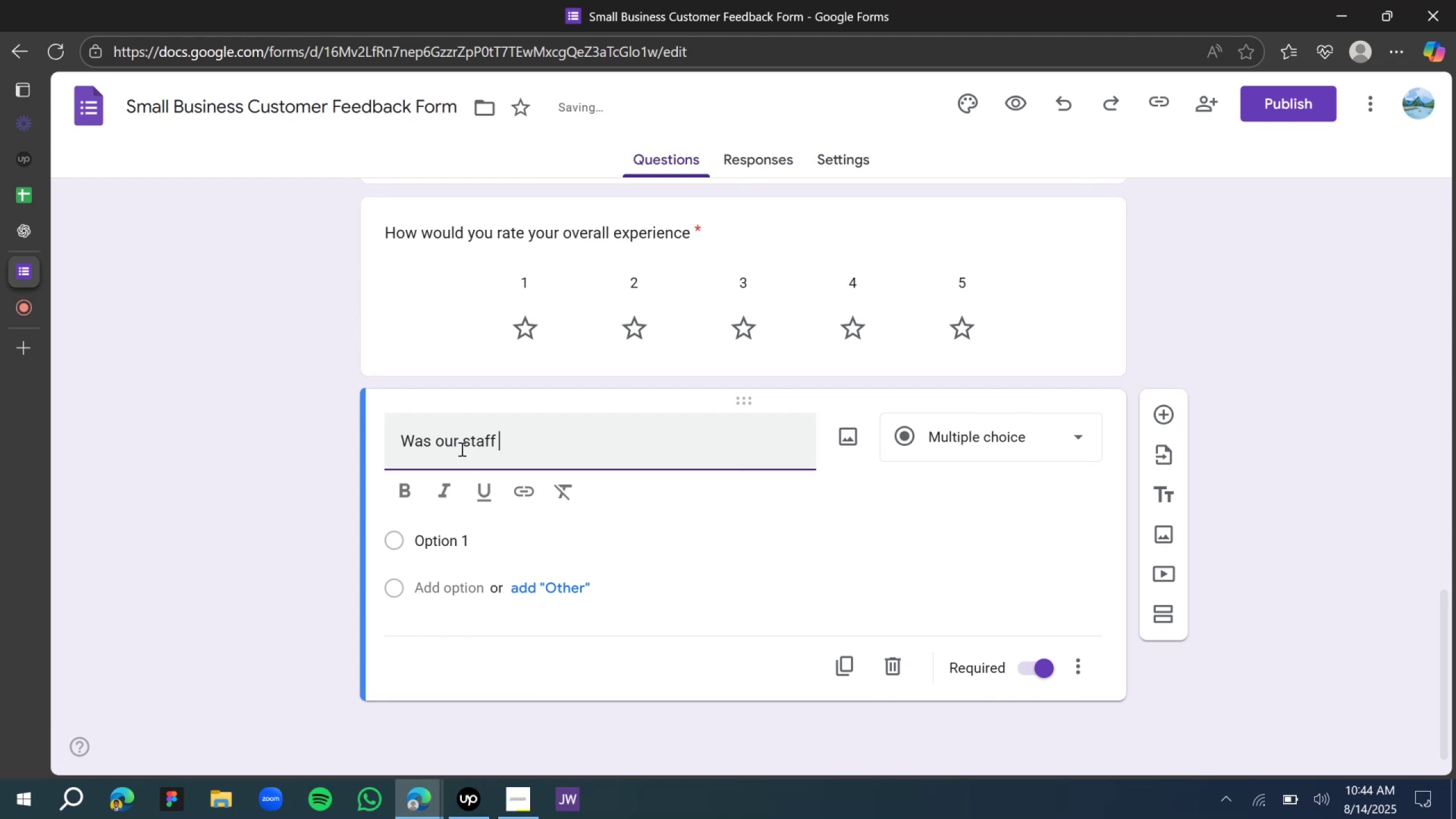 
key(Control+A)
 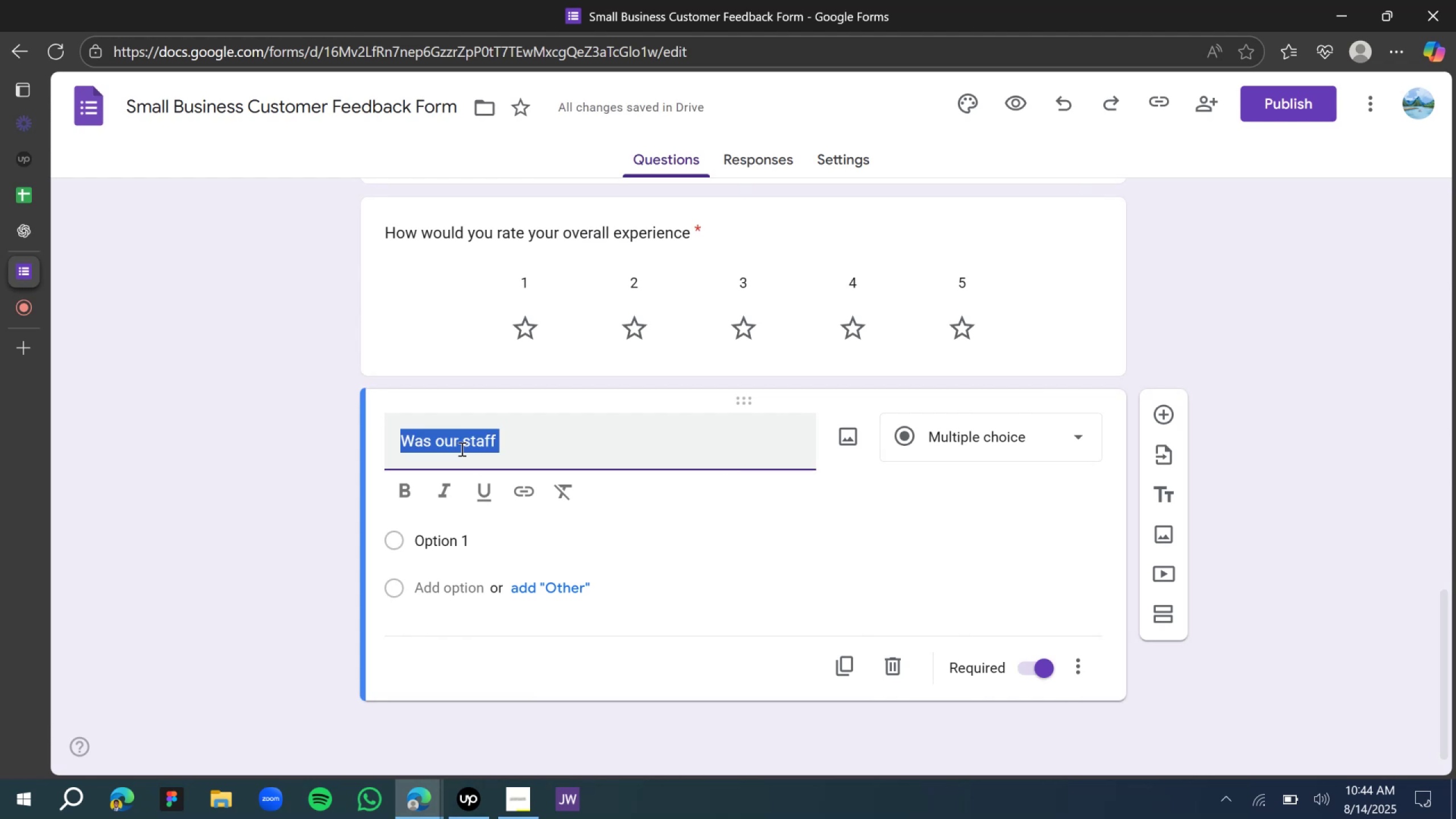 
type(What was our staff atti)
 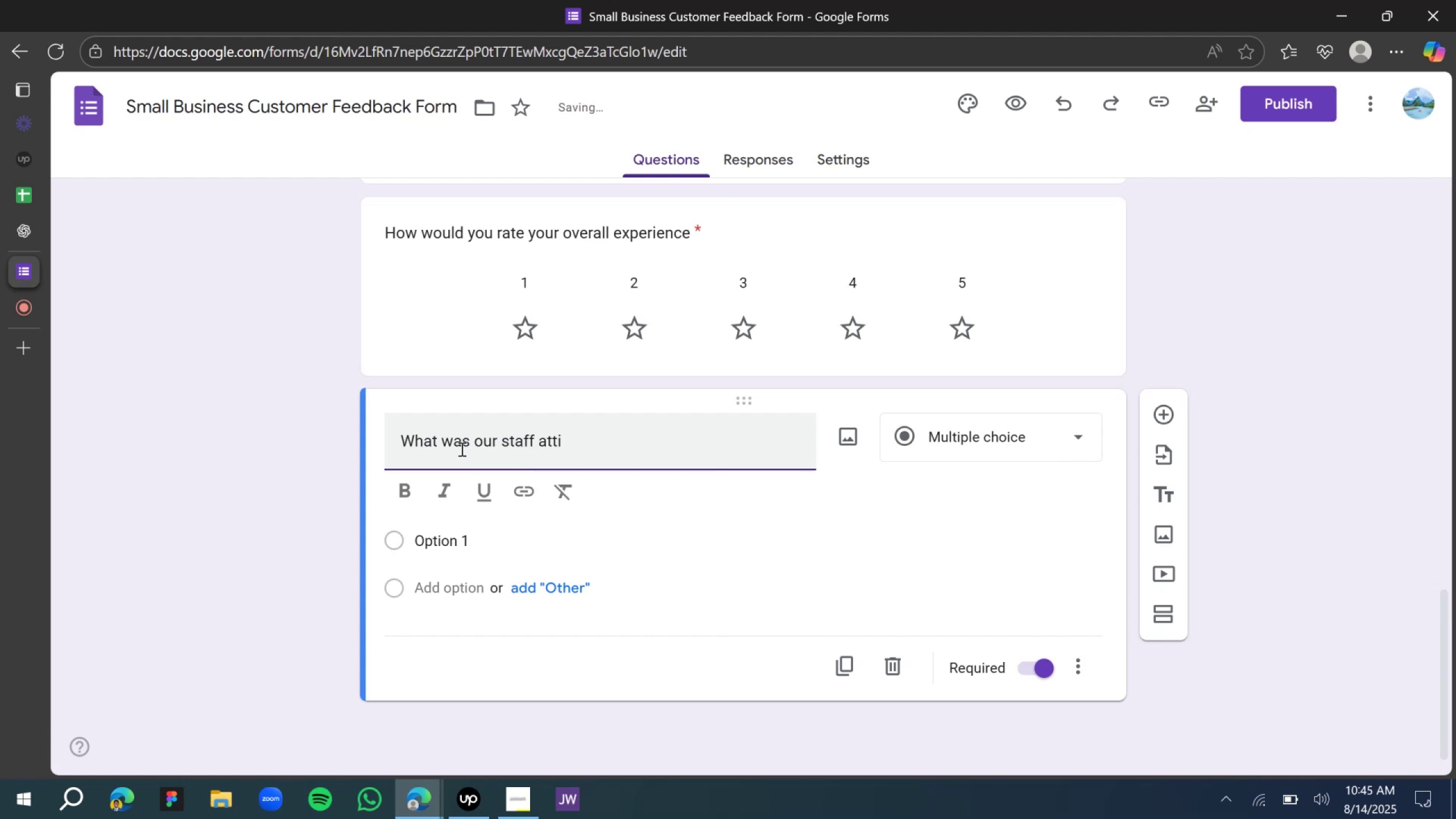 
type(tude)
 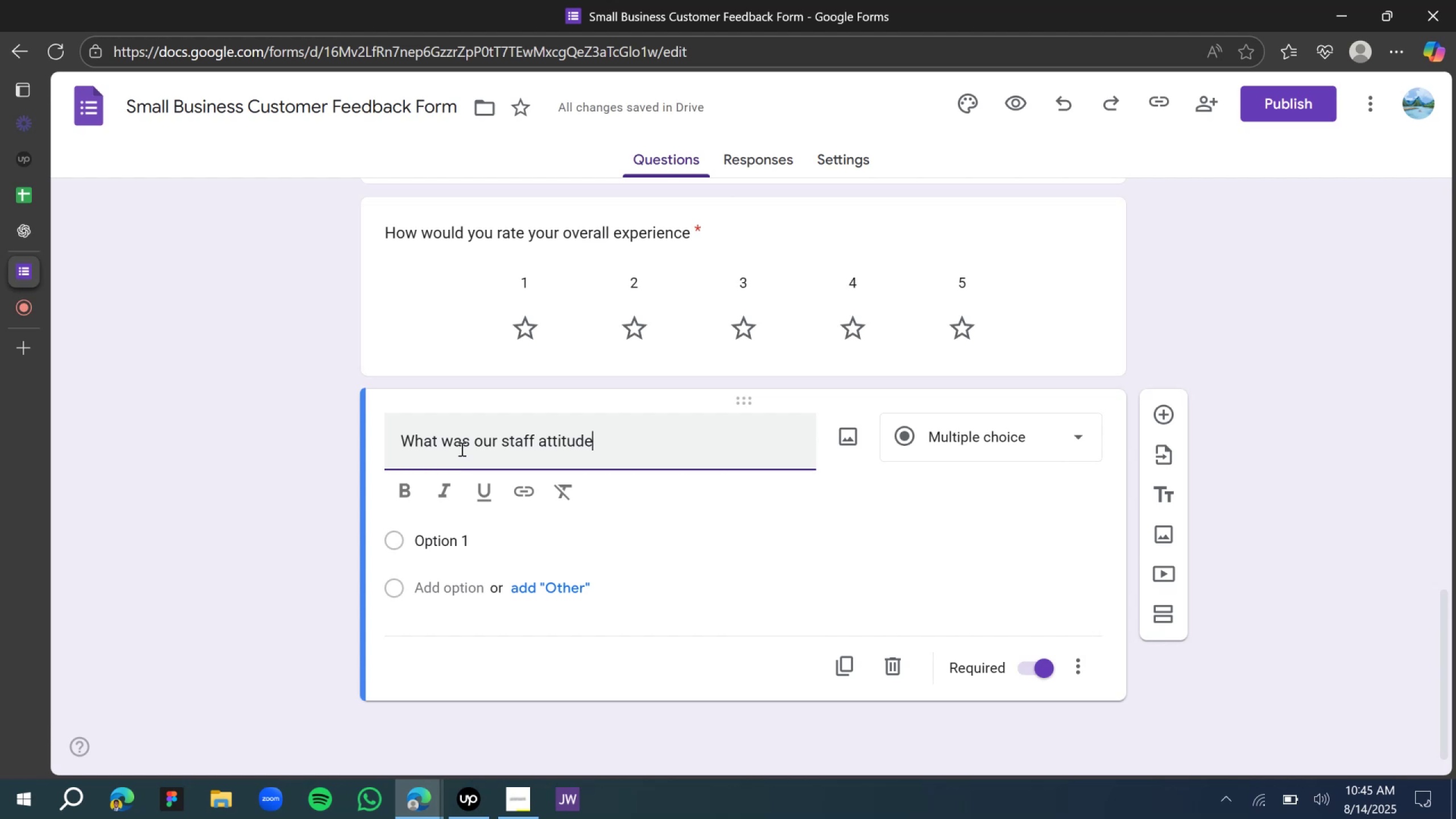 
wait(15.88)
 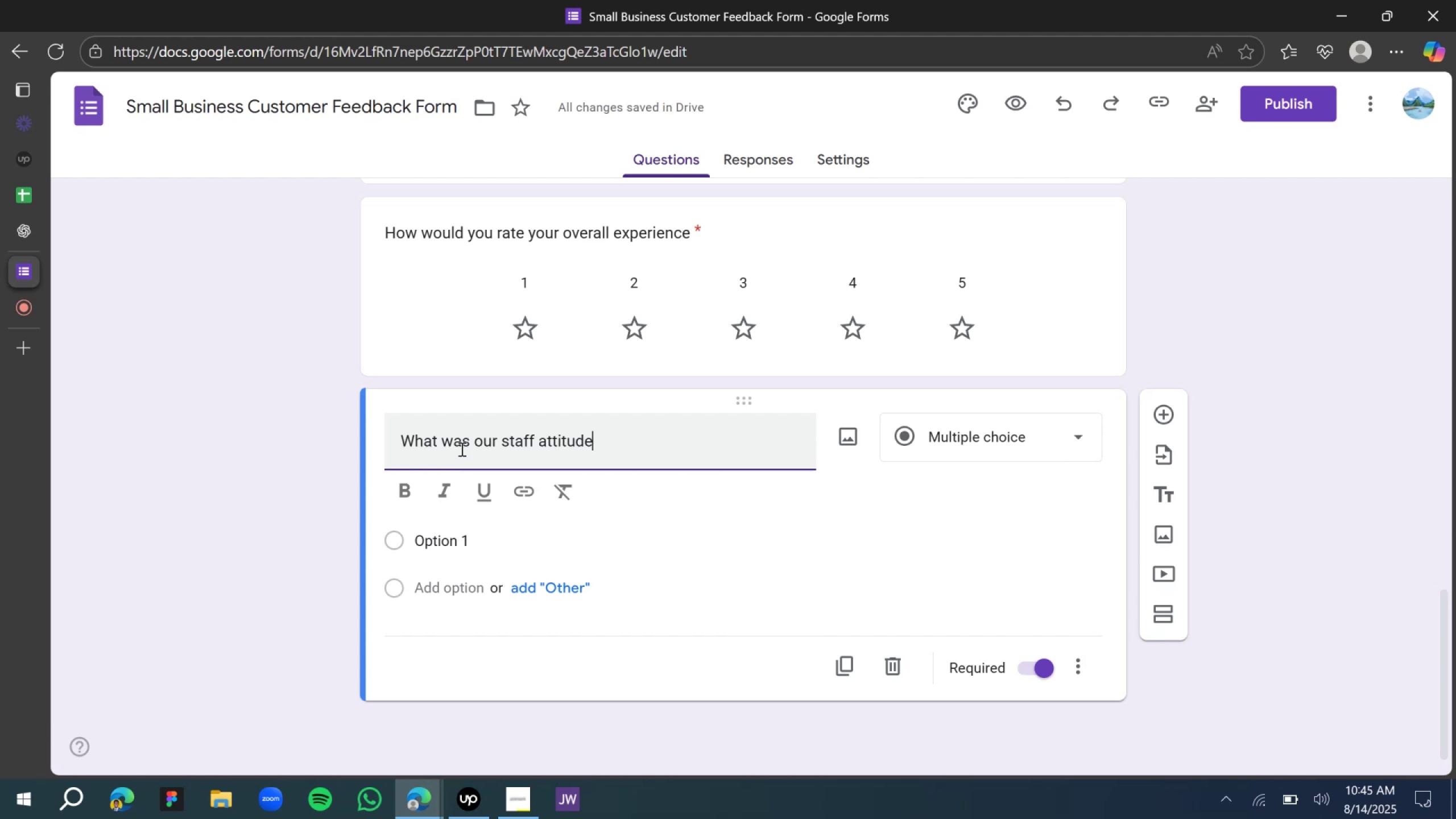 
key(Shift+Slash)
 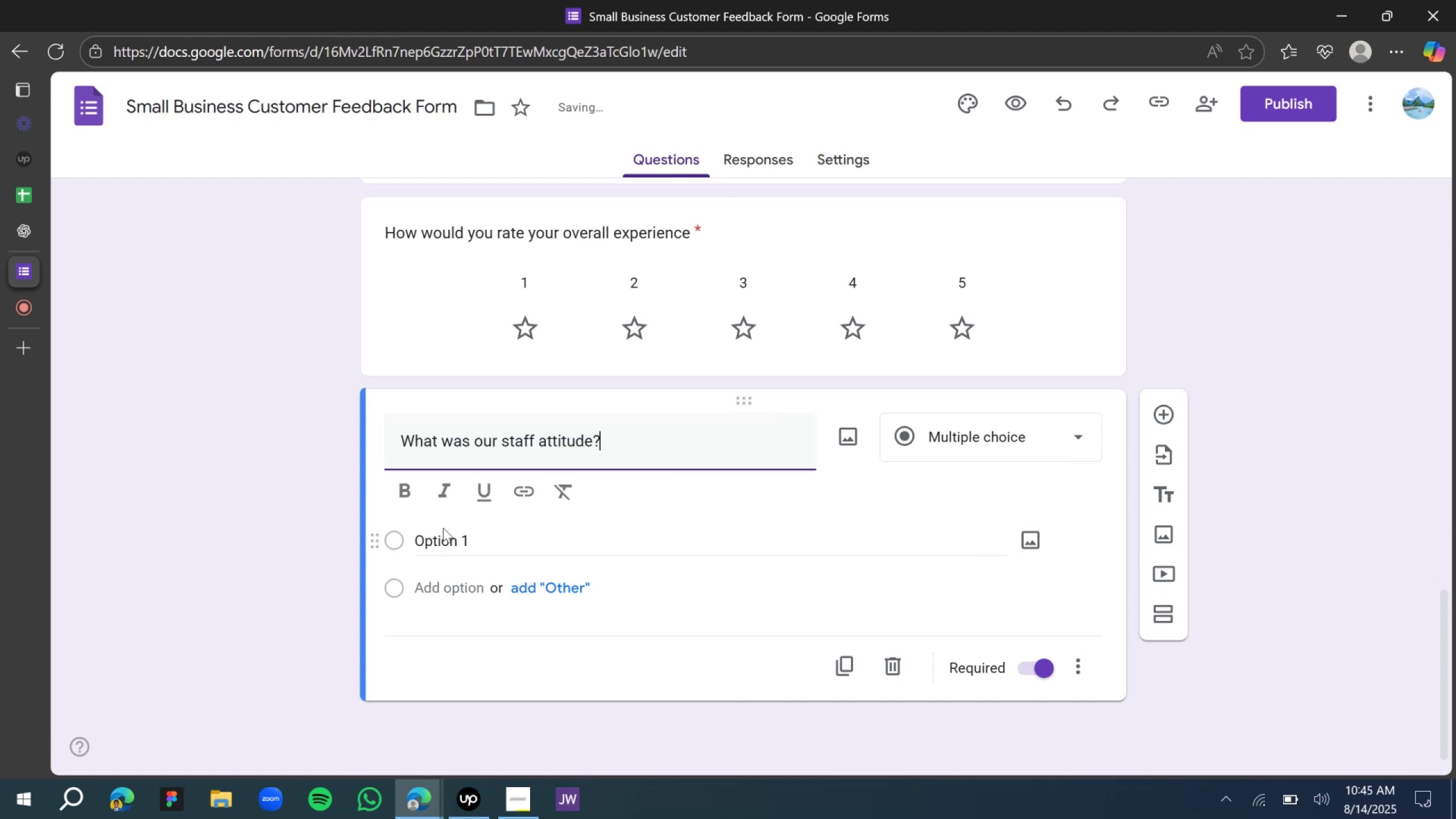 
left_click([441, 536])
 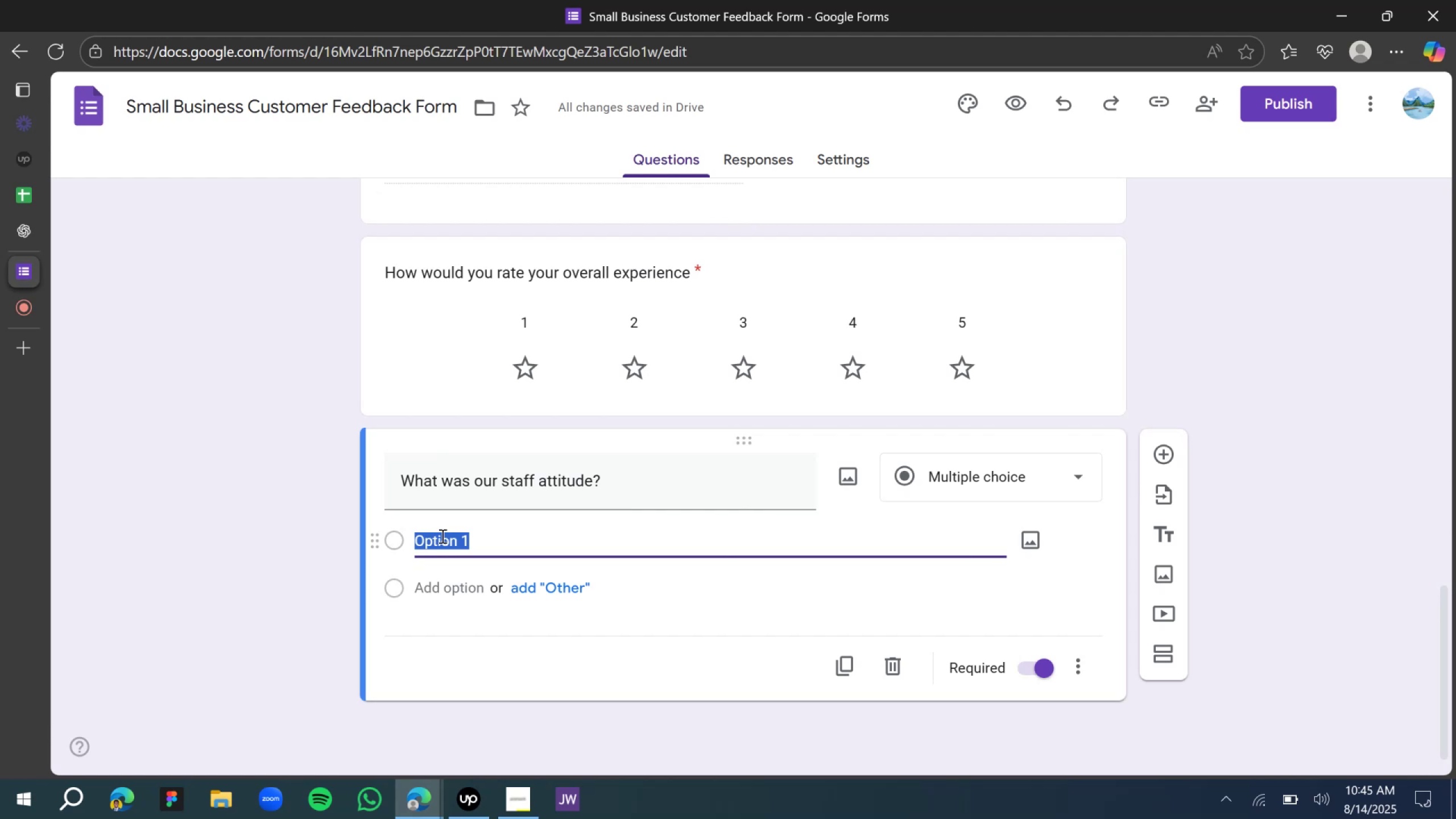 
wait(14.64)
 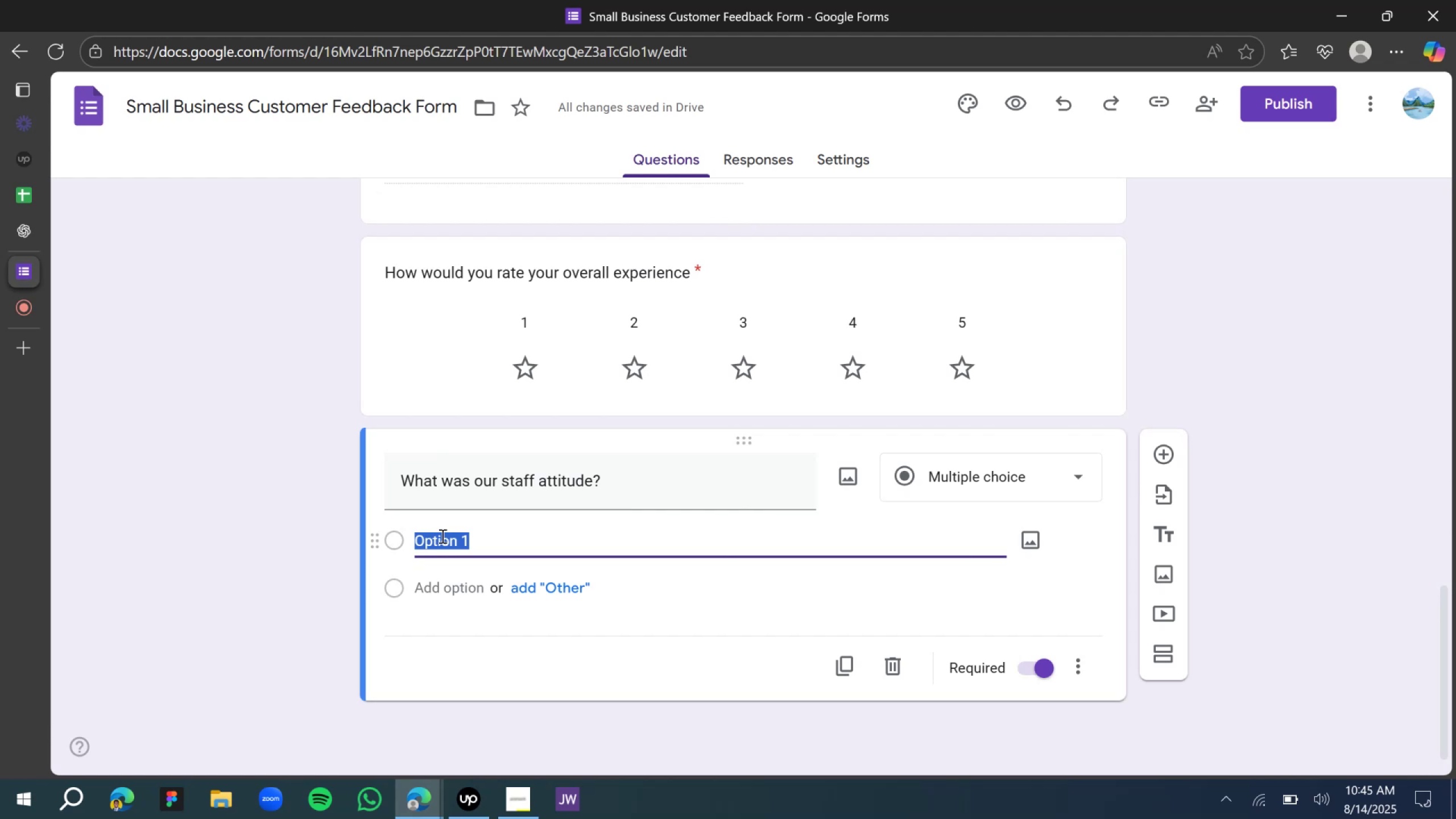 
hold_key(key=ShiftLeft, duration=1.52)
 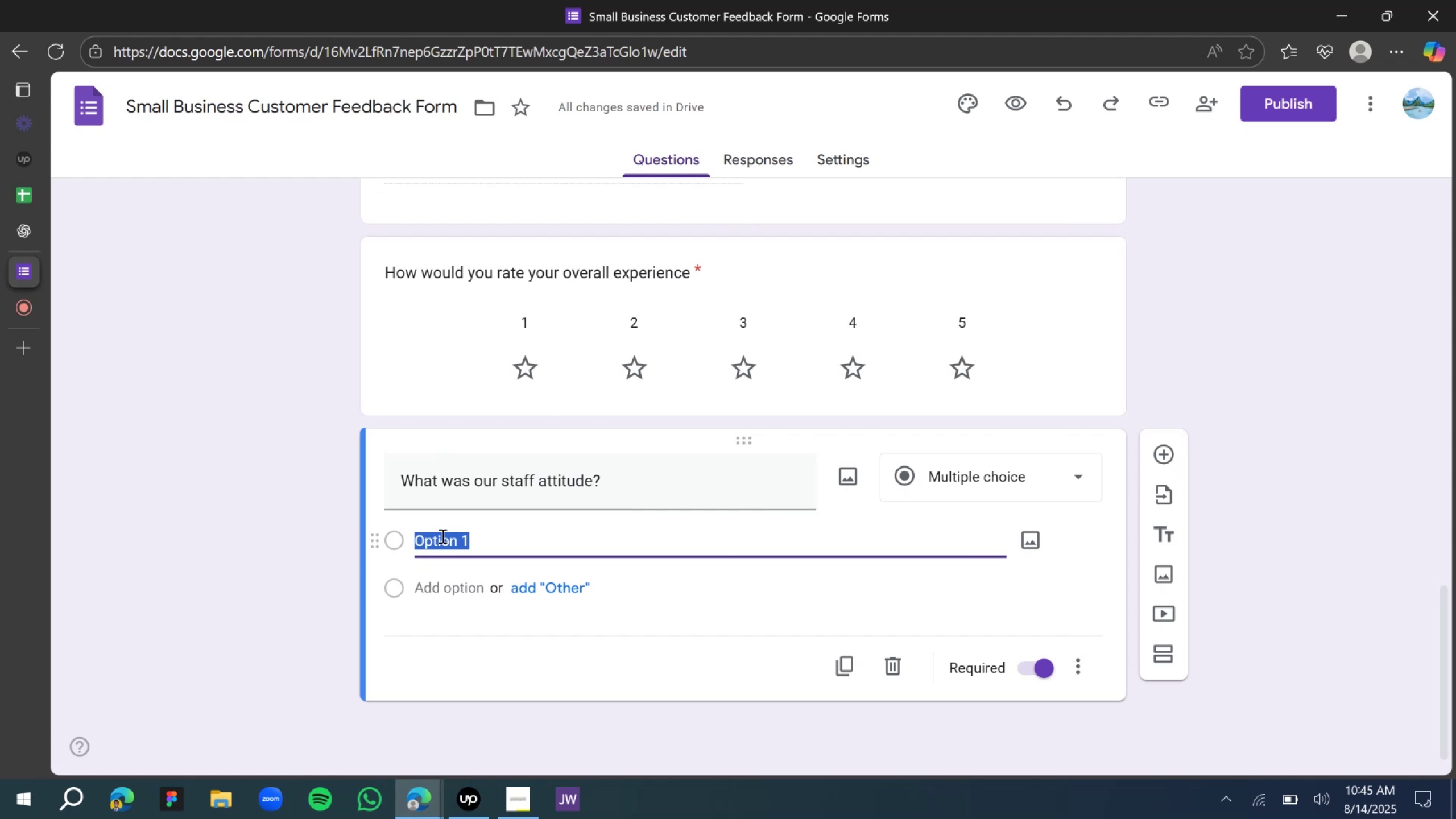 
hold_key(key=ShiftLeft, duration=1.53)
 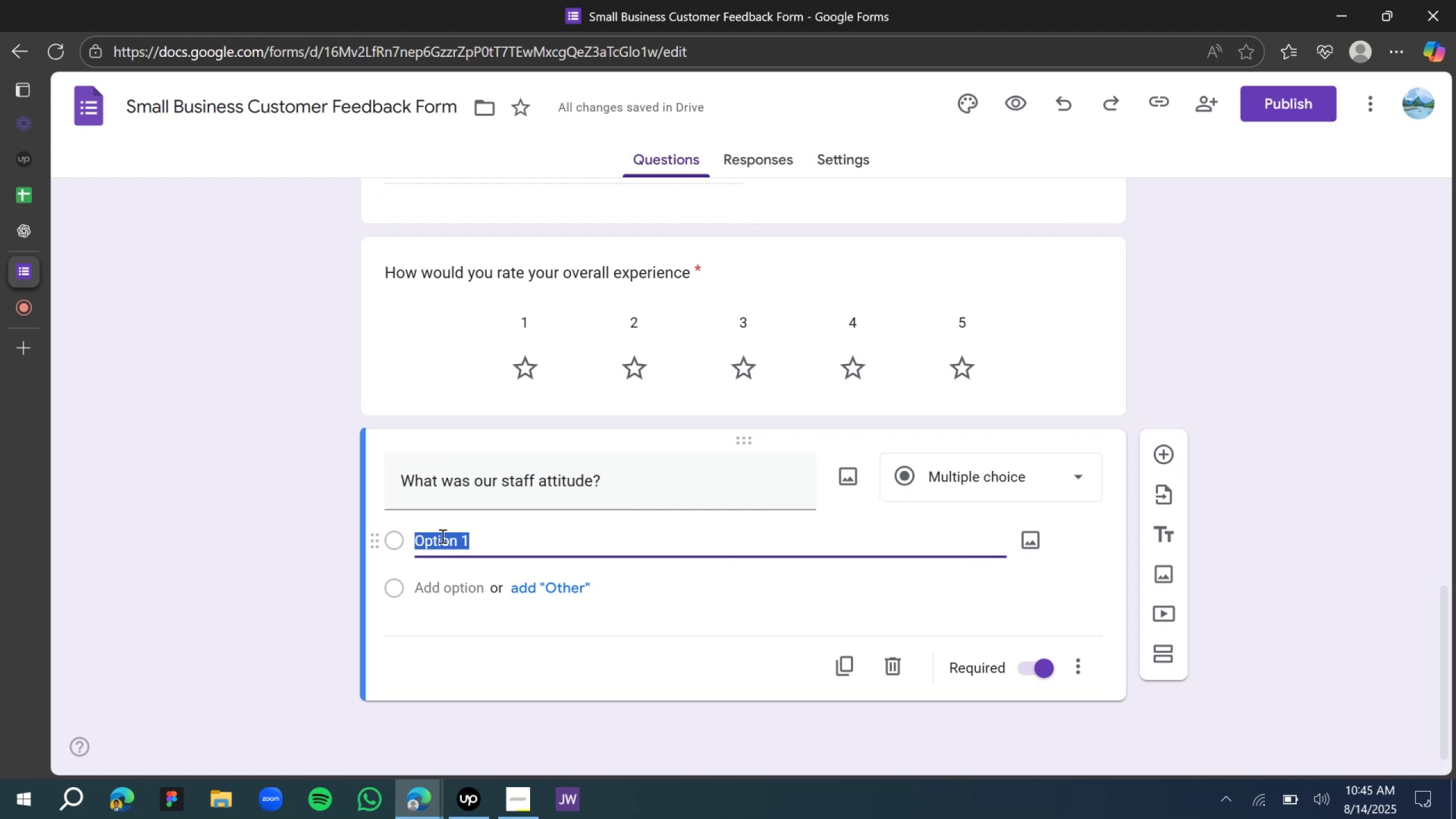 
type(Rude)
 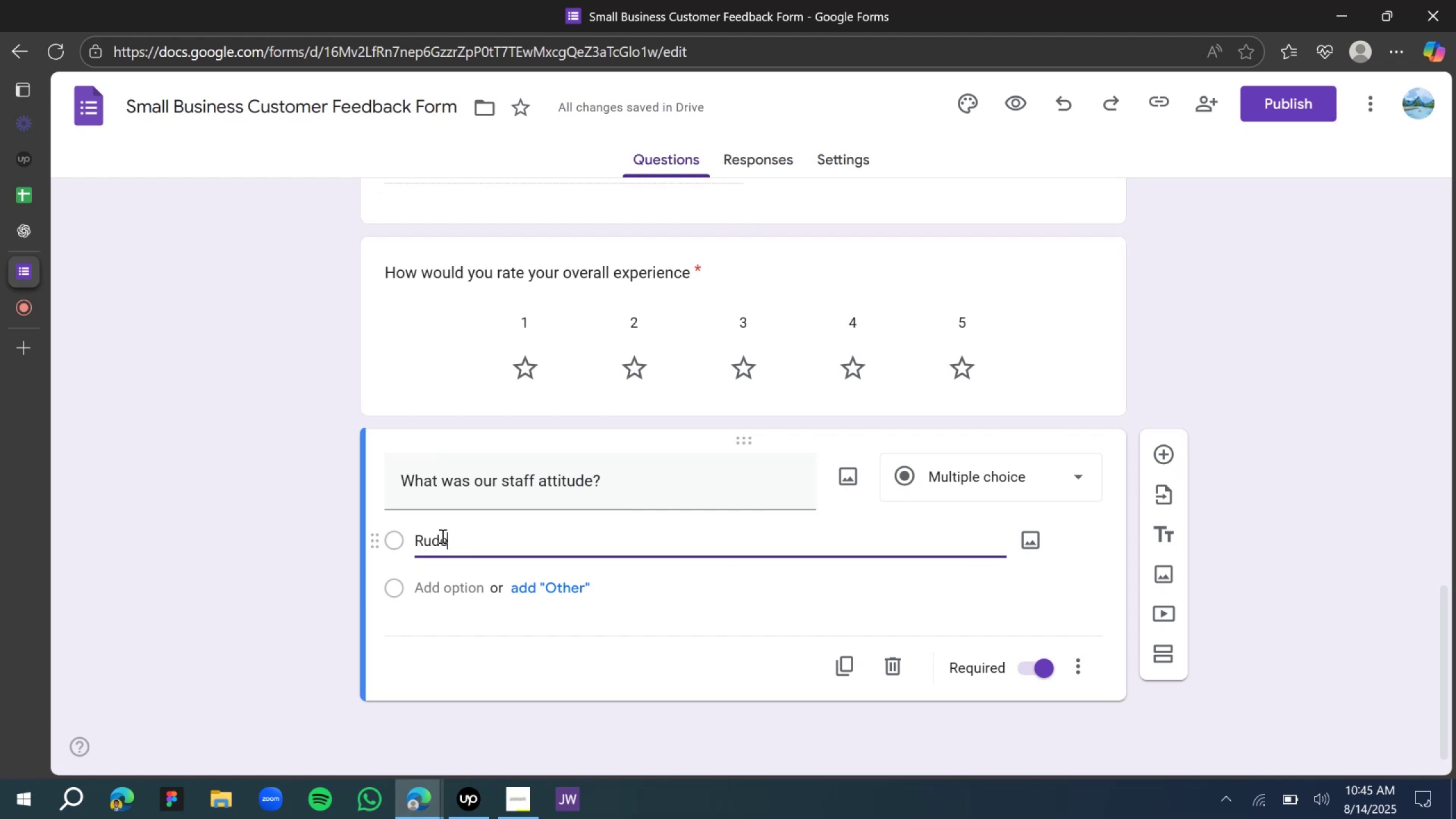 
key(Enter)
 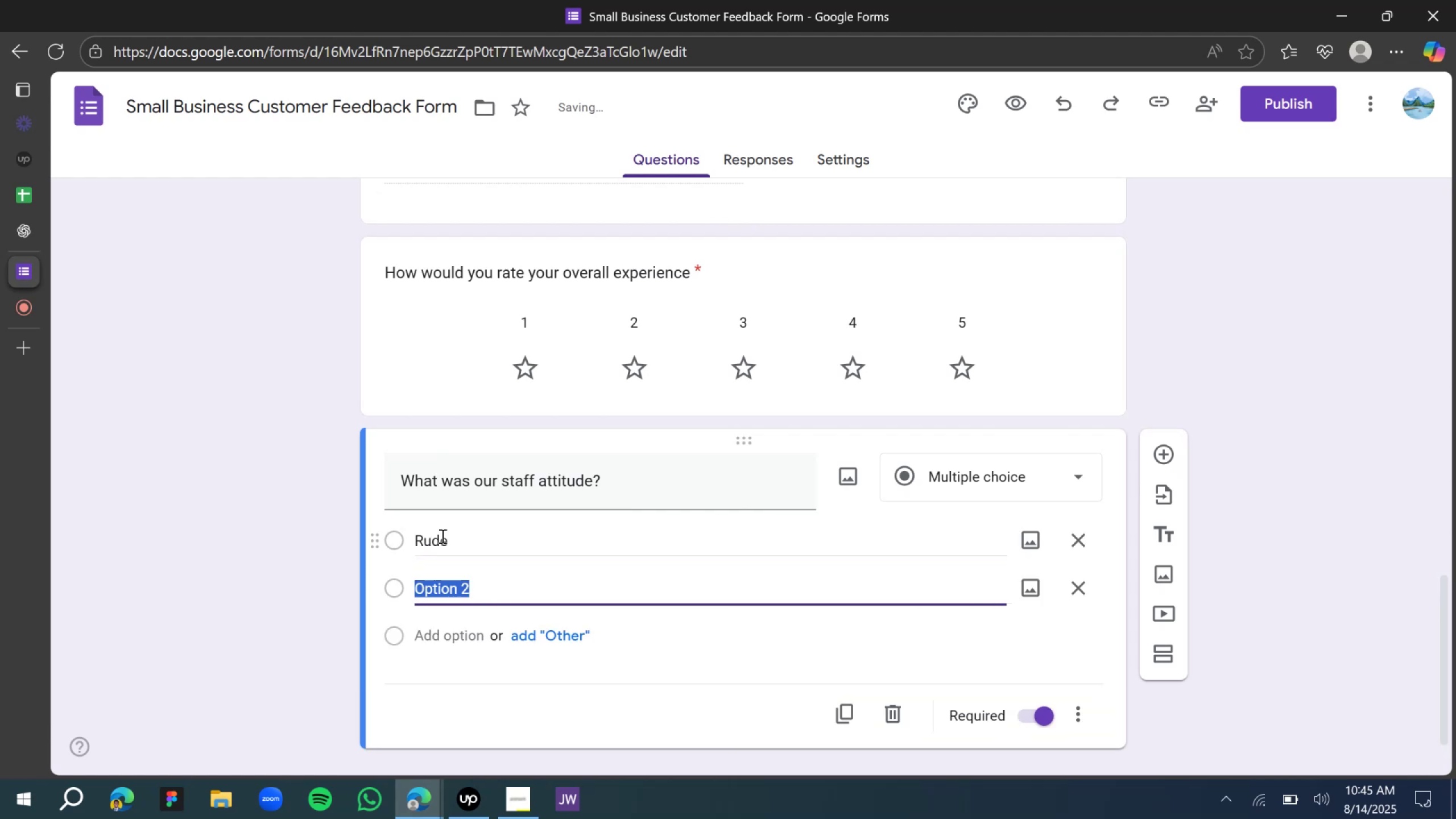 
type(Proffess)
 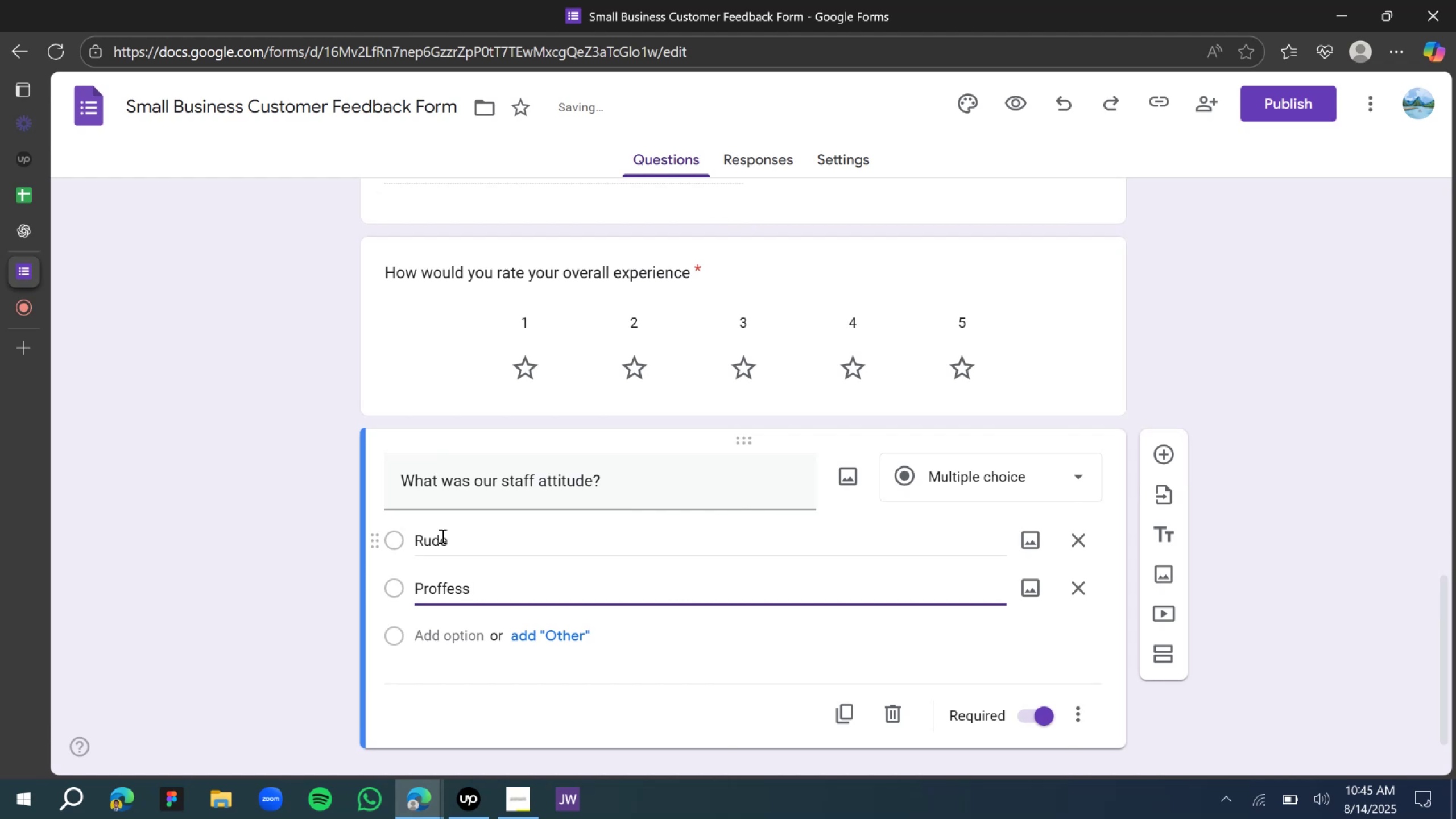 
type(ional )
key(Backspace)
 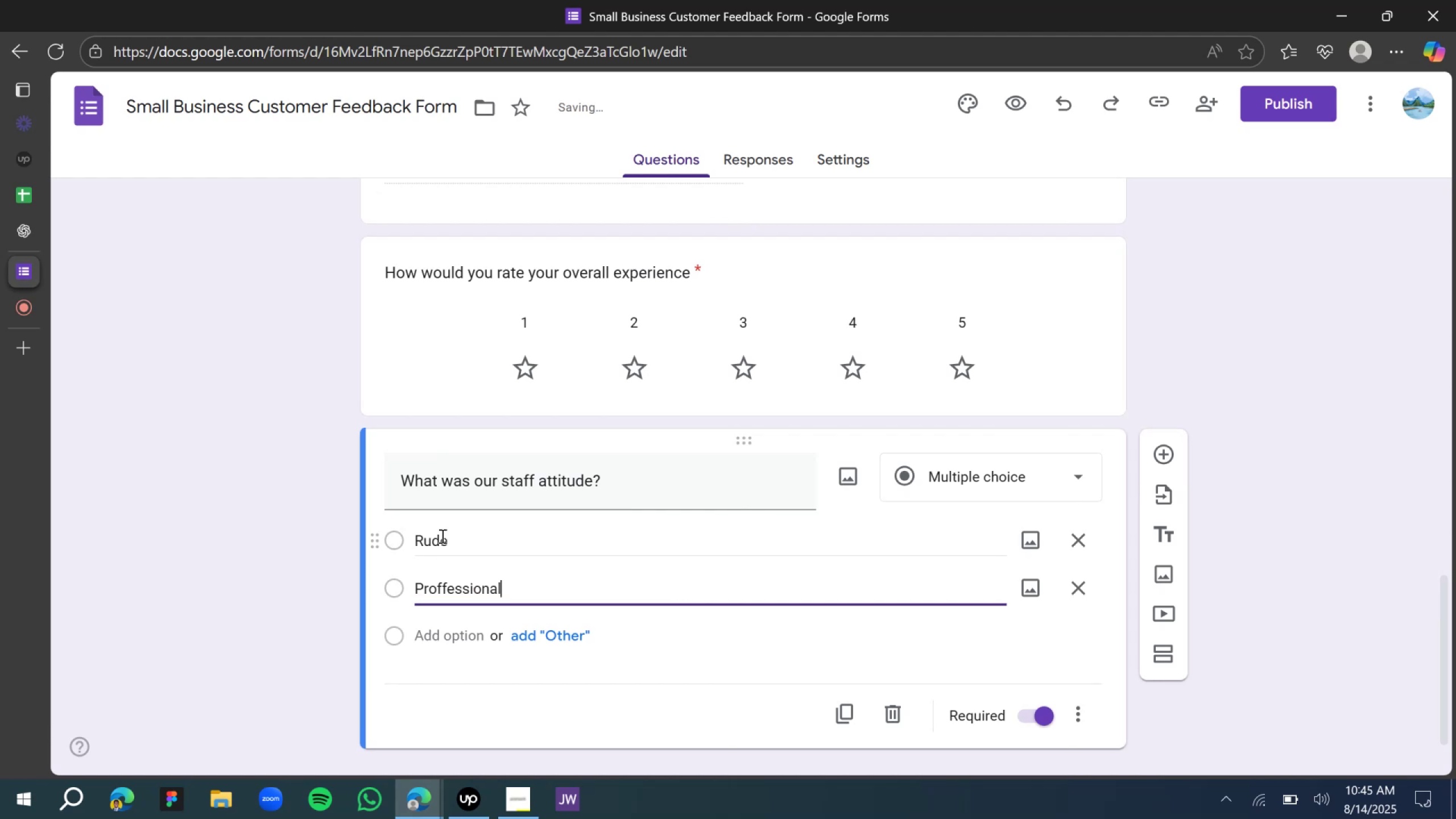 
key(Enter)
 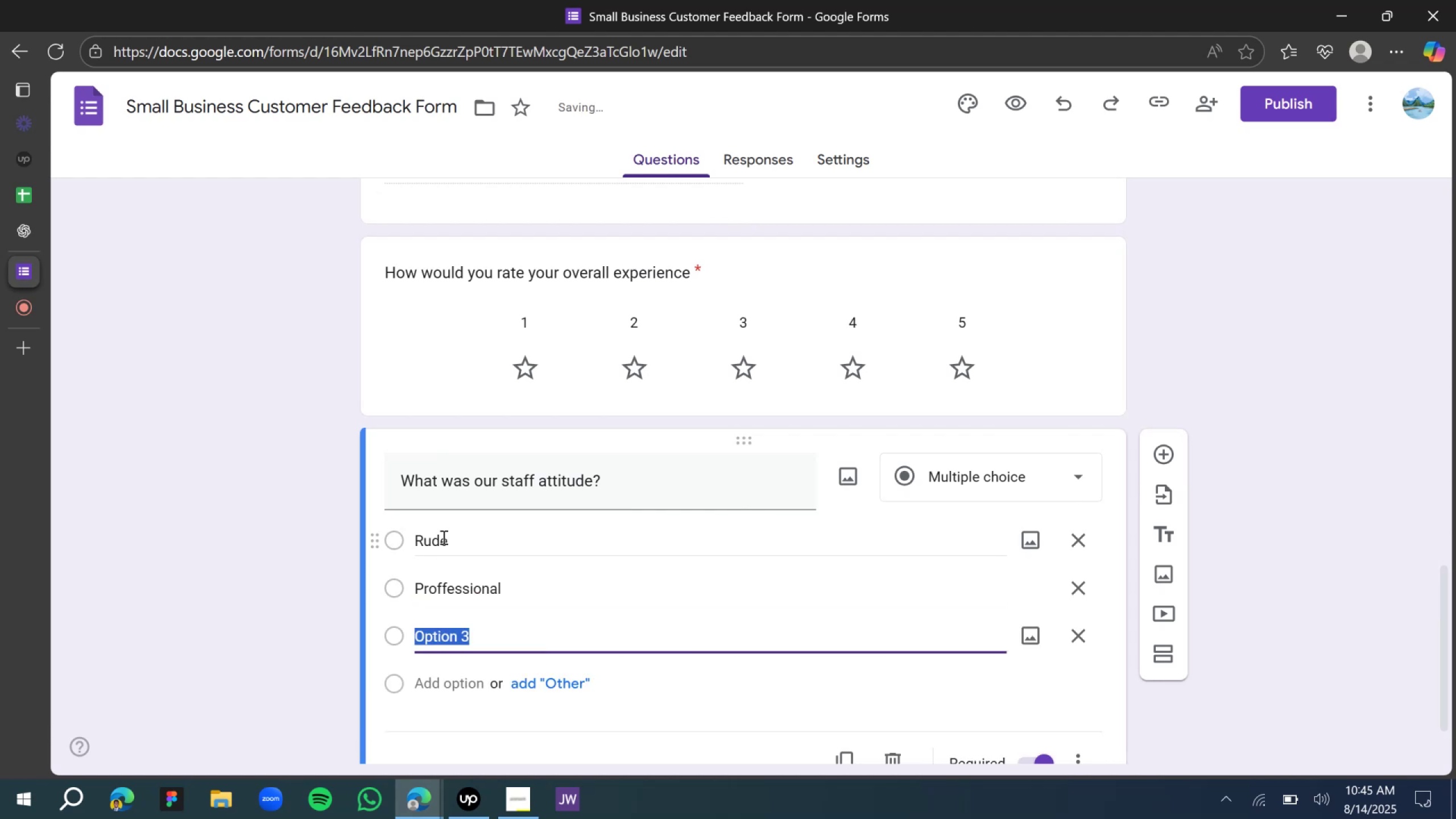 
left_click([487, 594])
 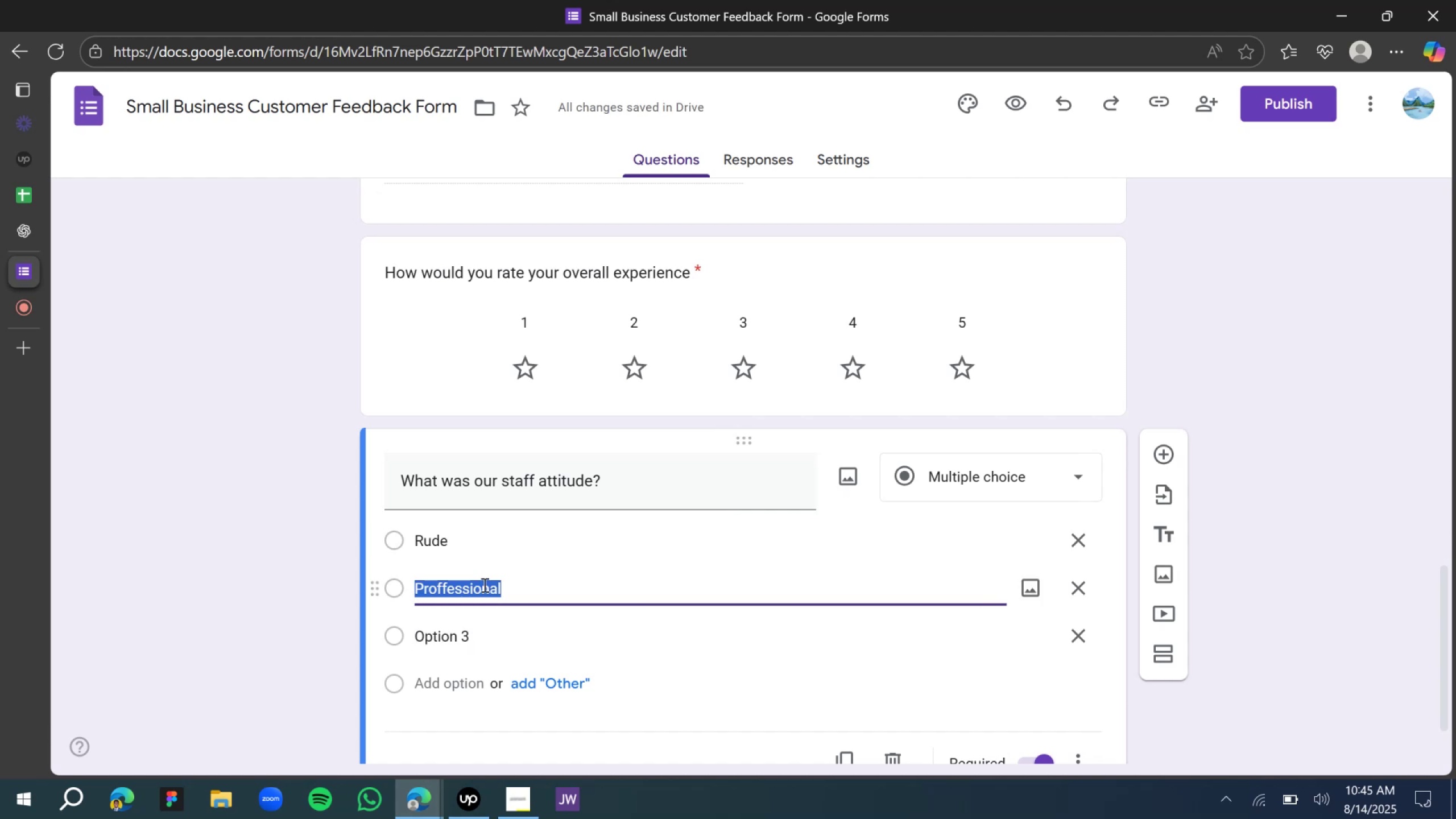 
left_click([483, 585])
 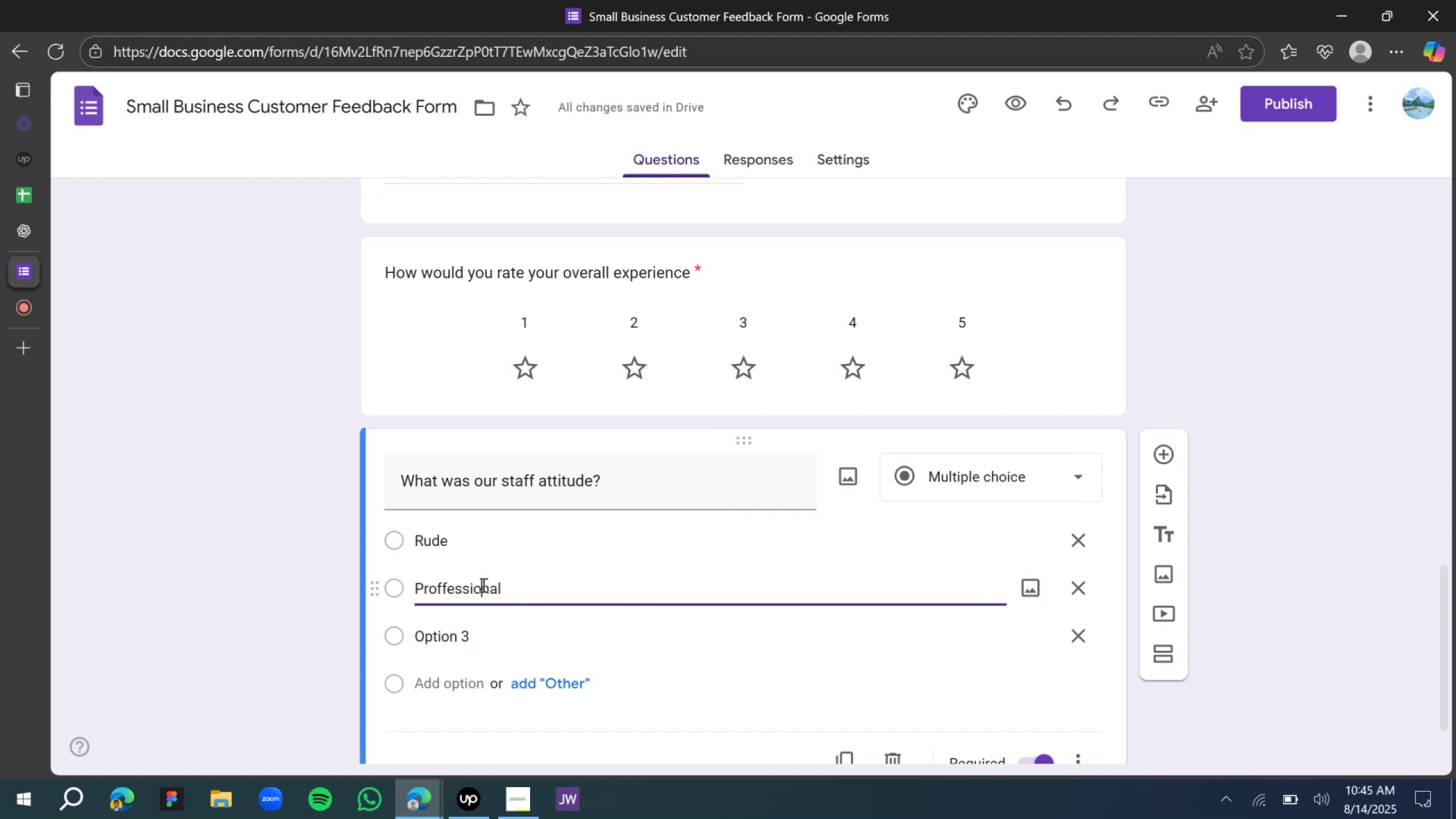 
right_click([482, 585])
 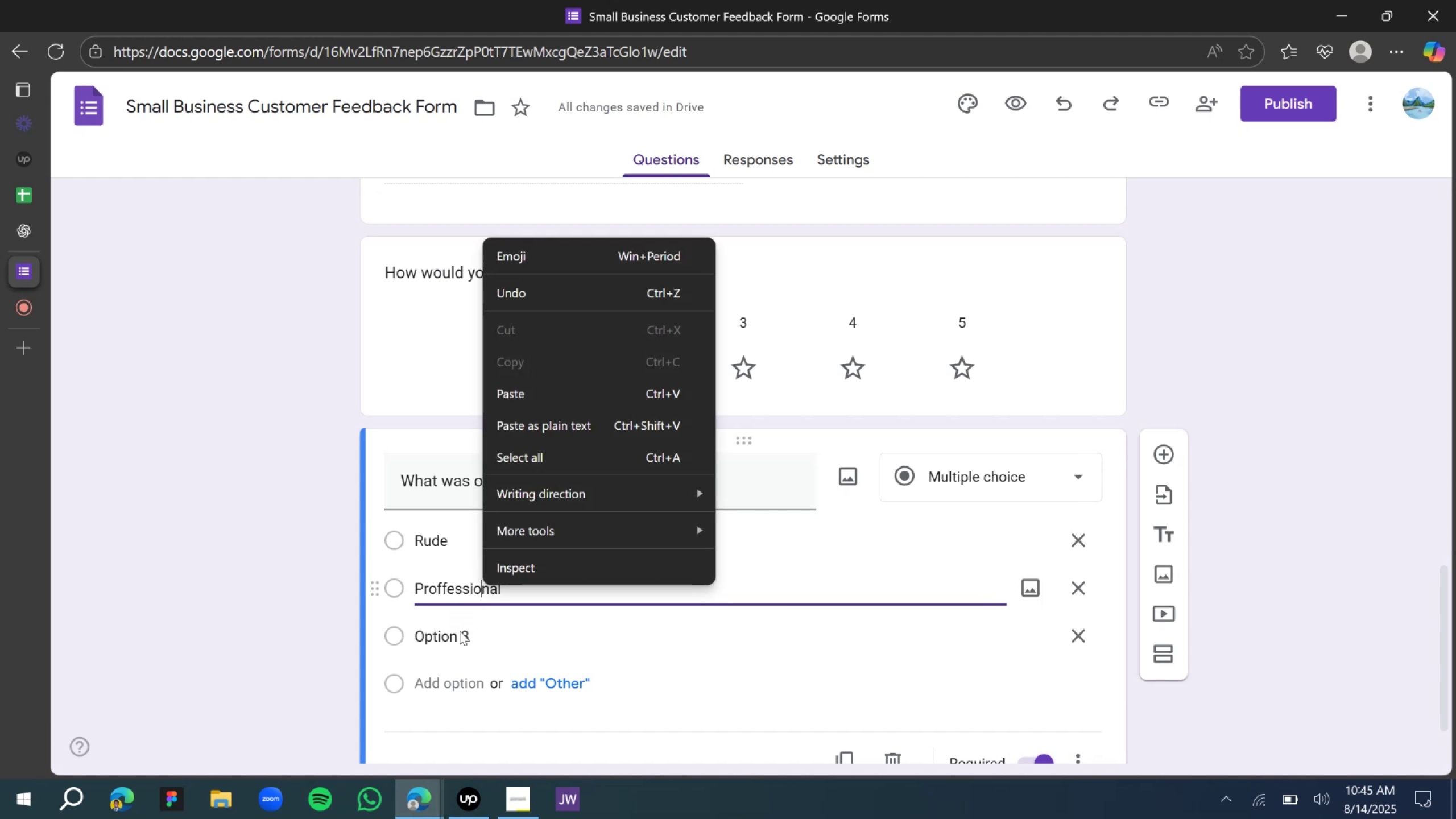 
left_click([460, 637])
 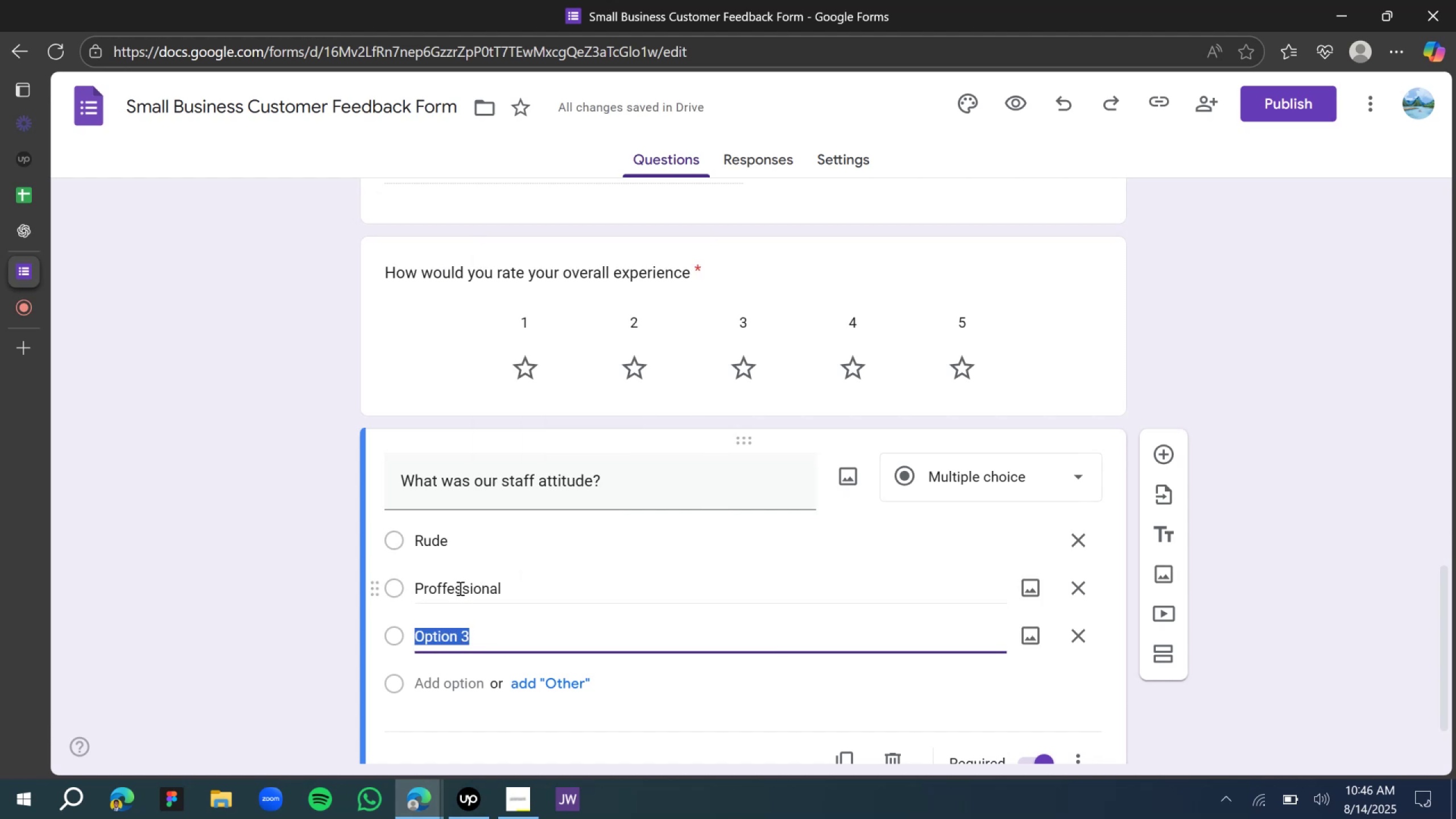 
wait(6.03)
 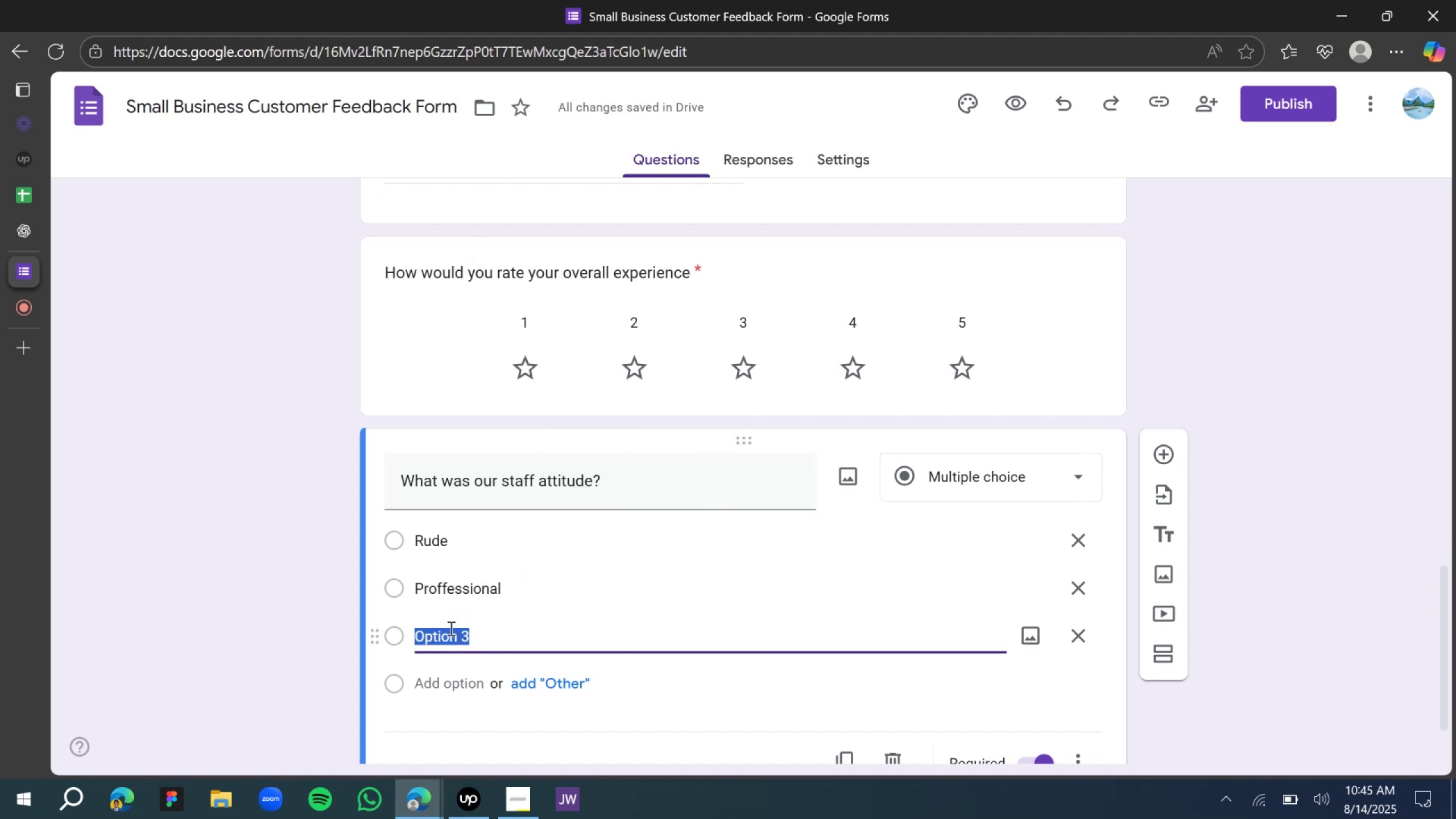 
type(Friednly)
 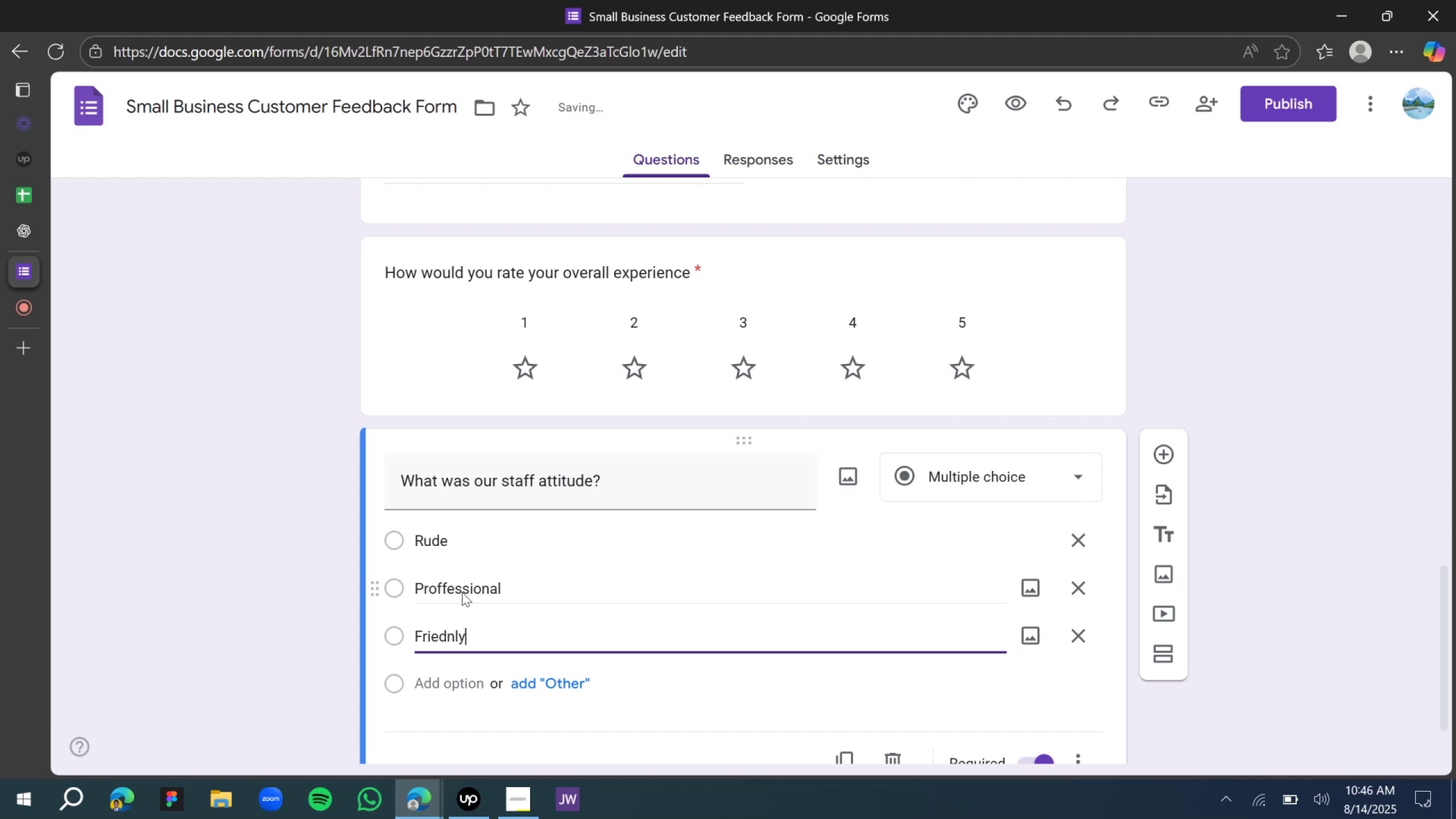 
scroll: coordinate [475, 623], scroll_direction: down, amount: 2.0
 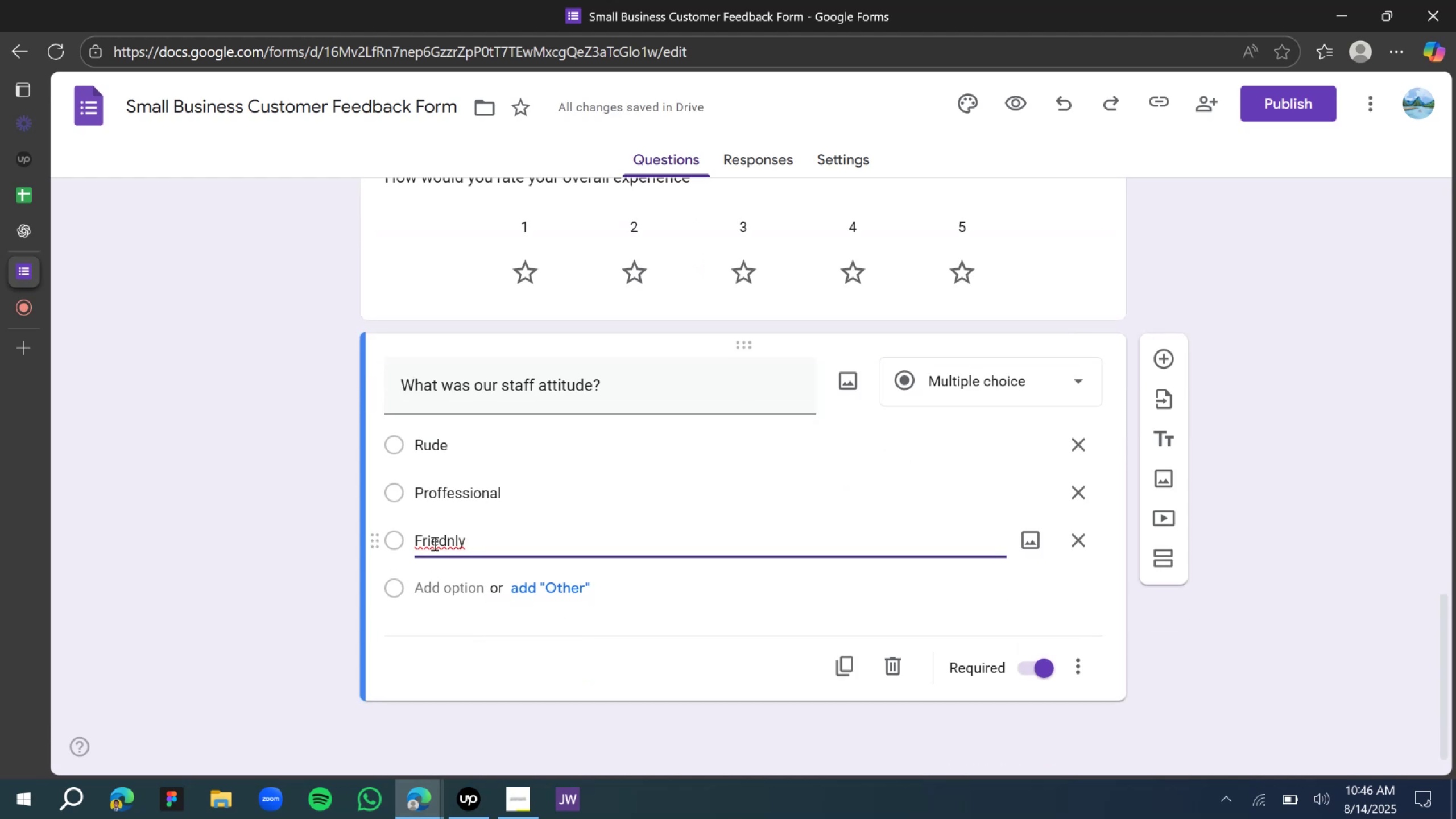 
left_click([435, 537])
 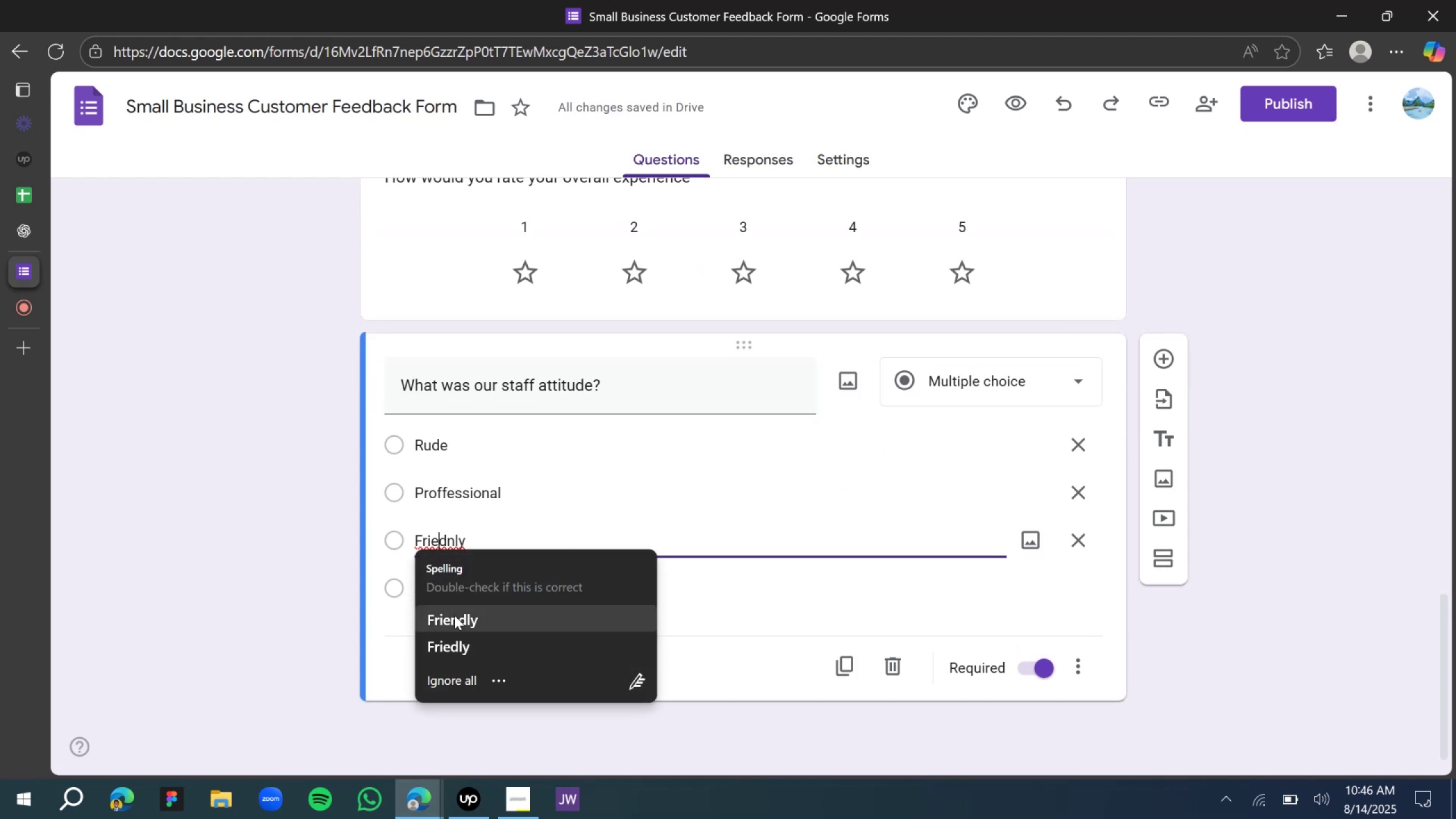 
left_click([456, 615])
 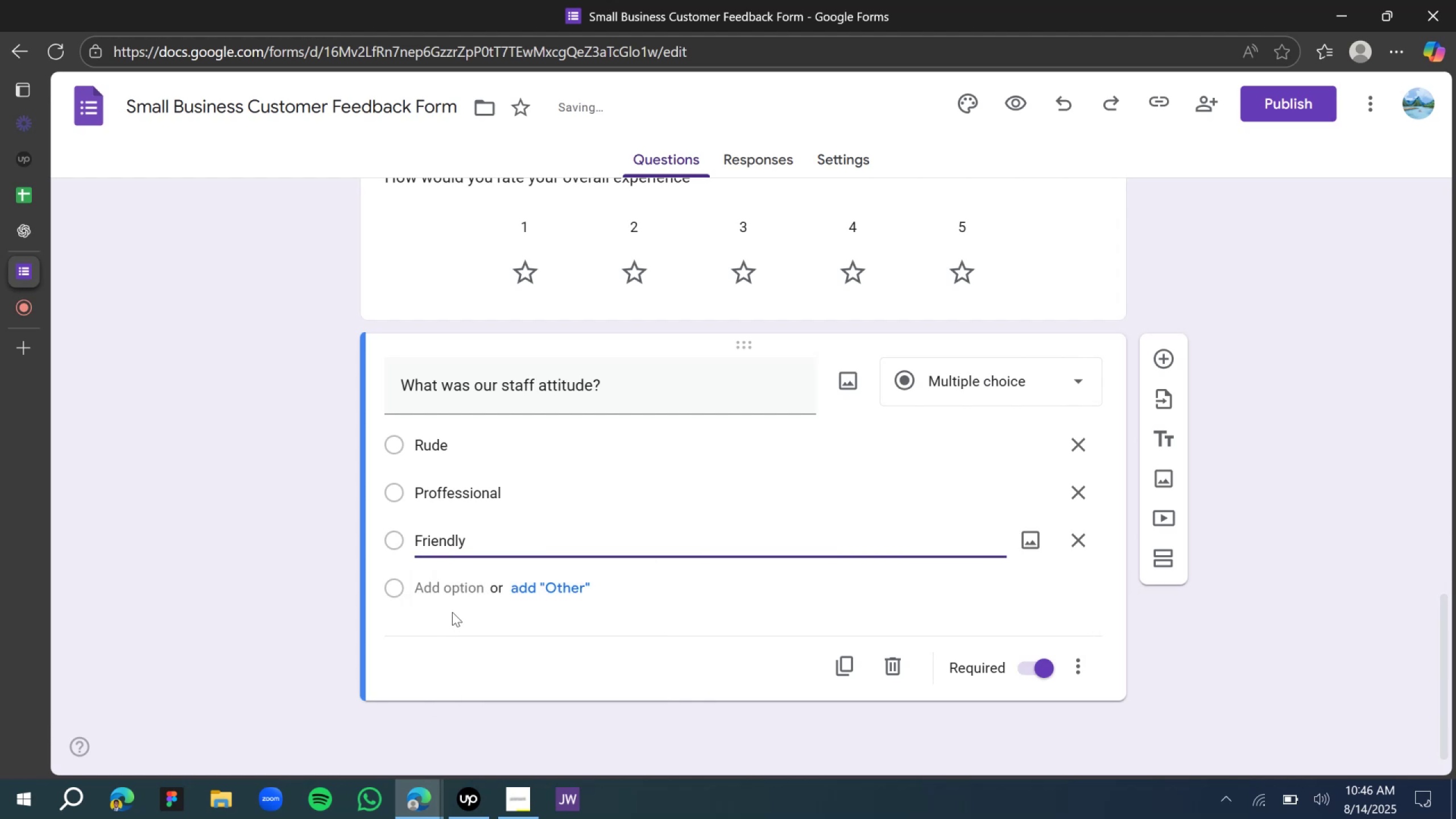 
left_click([449, 585])
 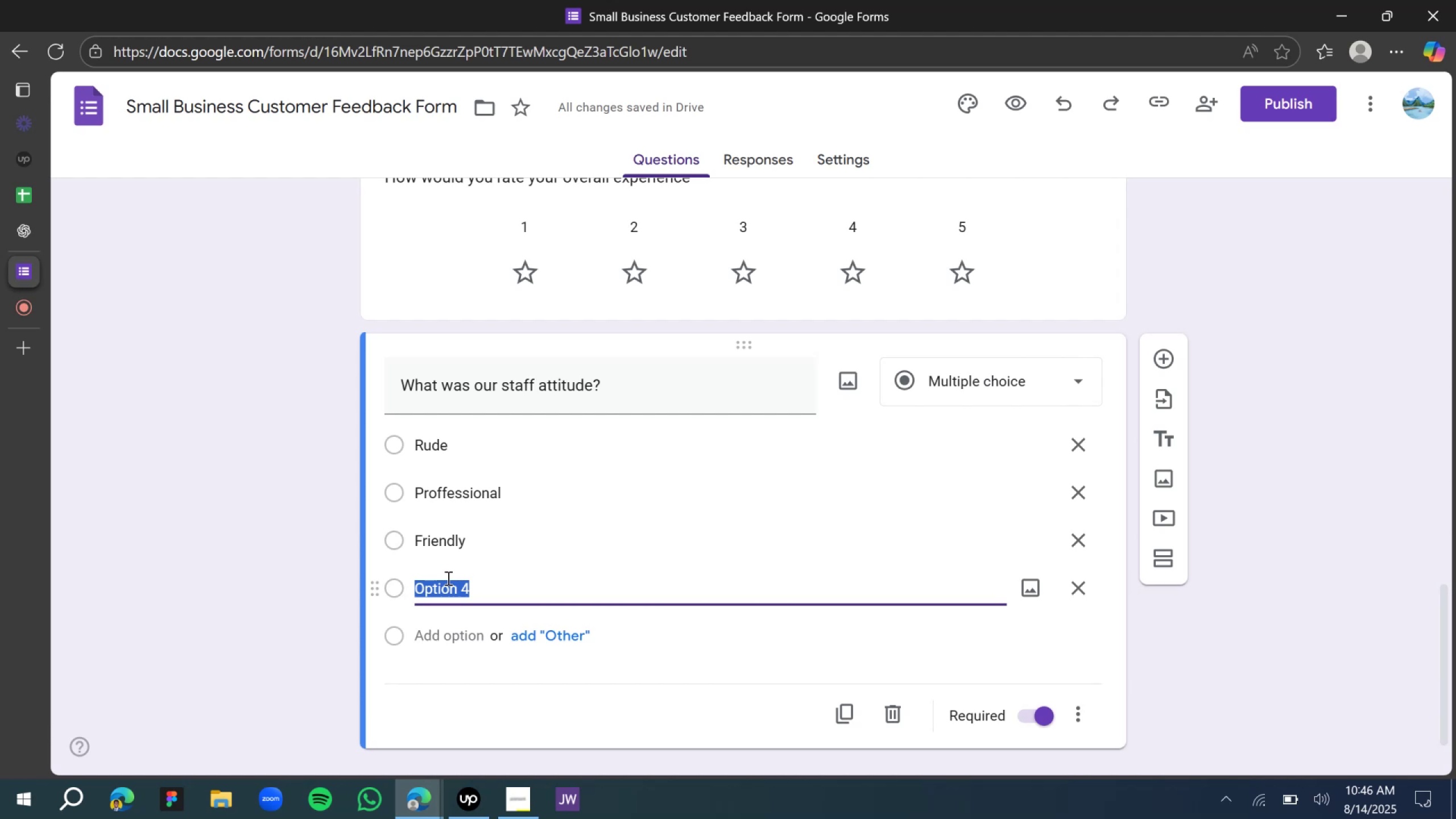 
wait(21.25)
 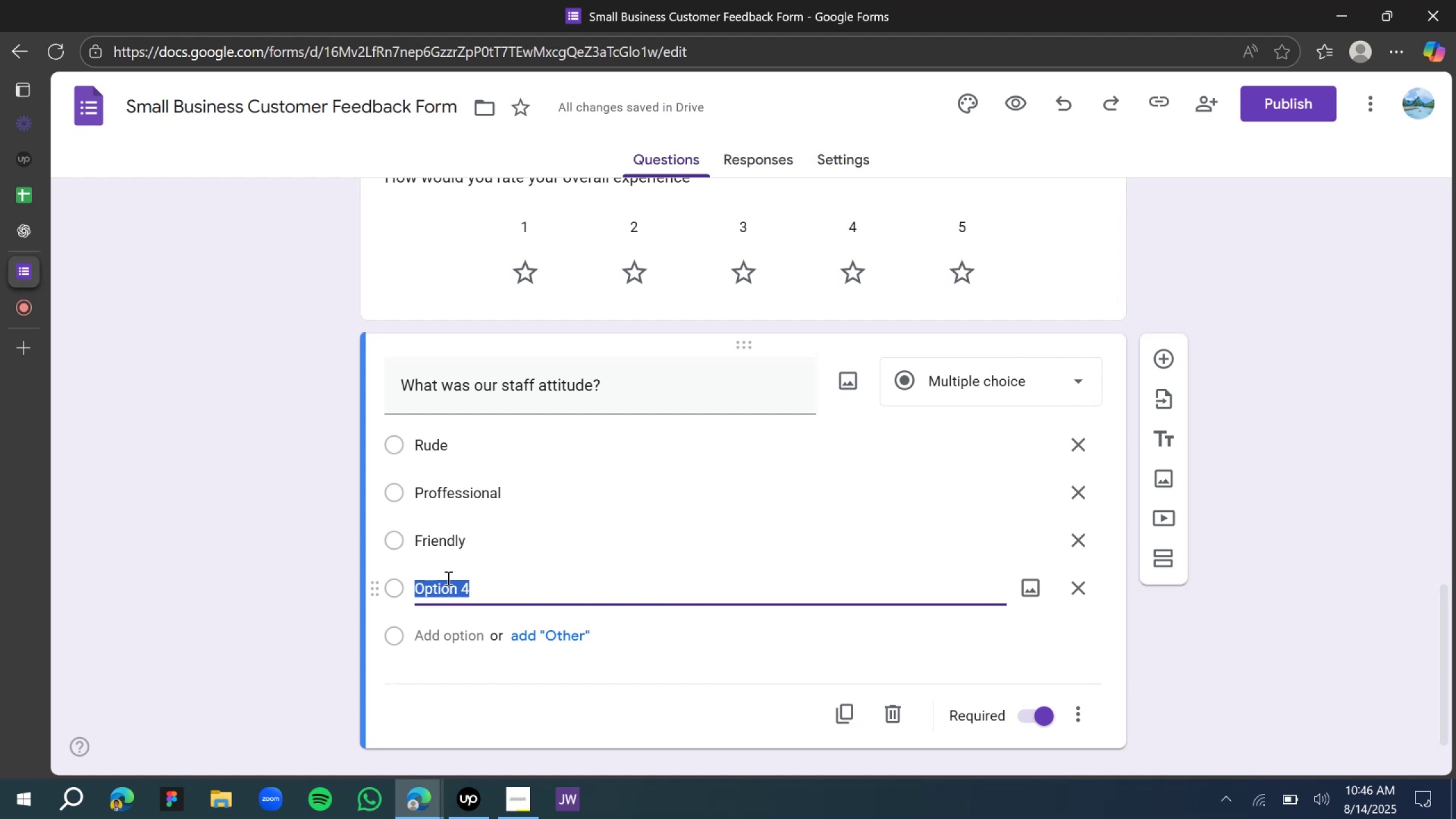 
key(D)
 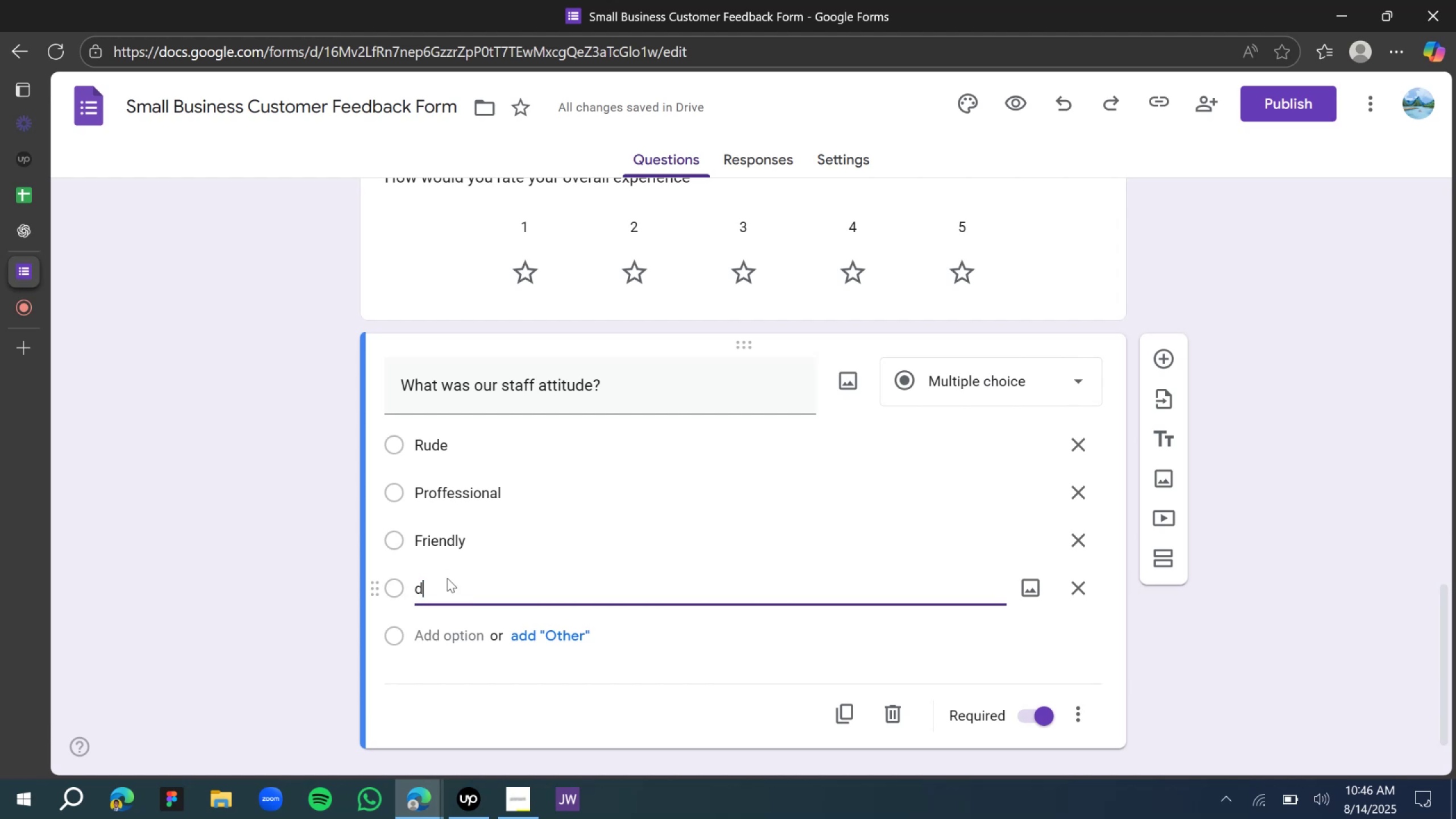 
key(Backspace)
 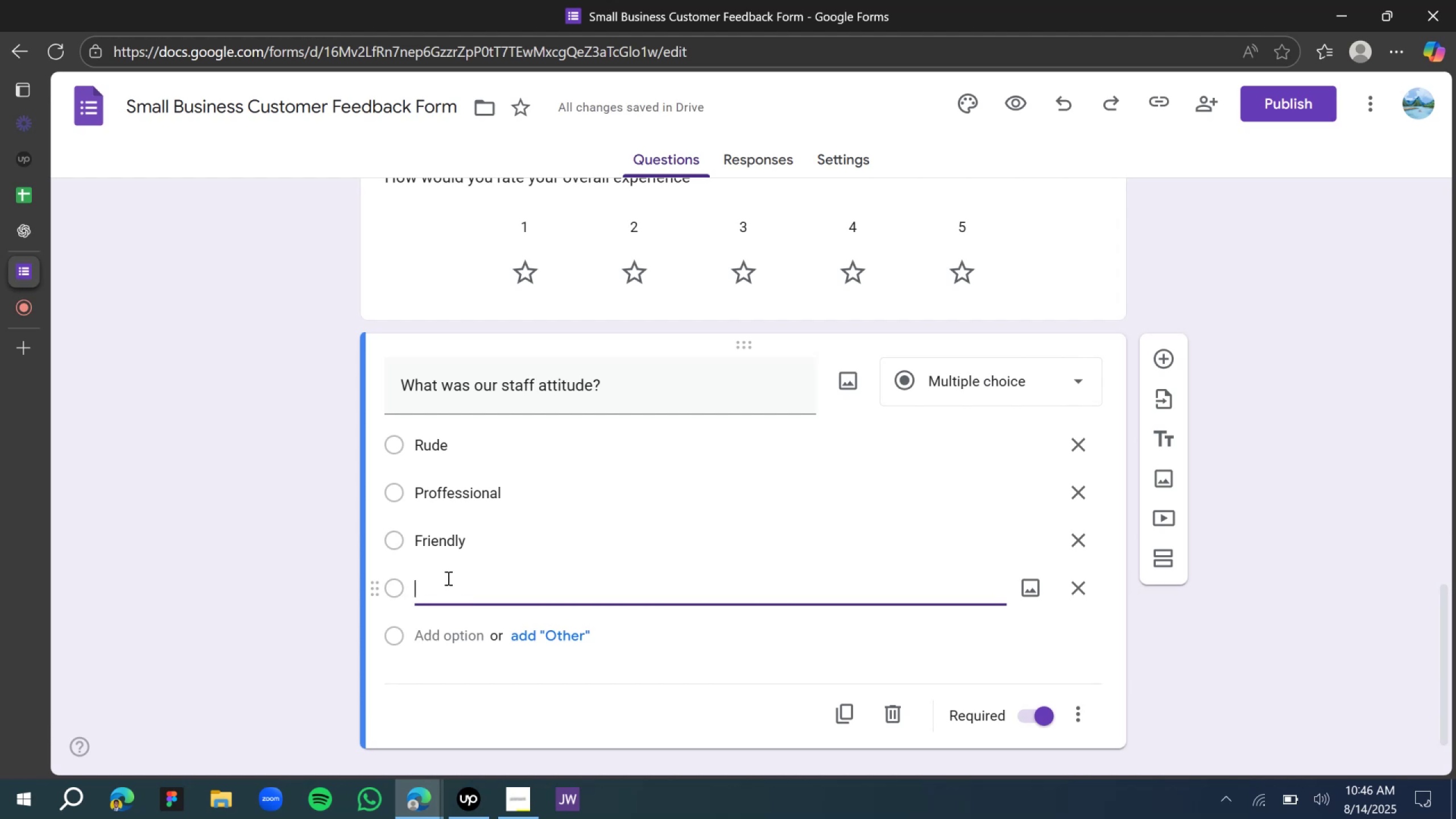 
type(Professional but friendly)
 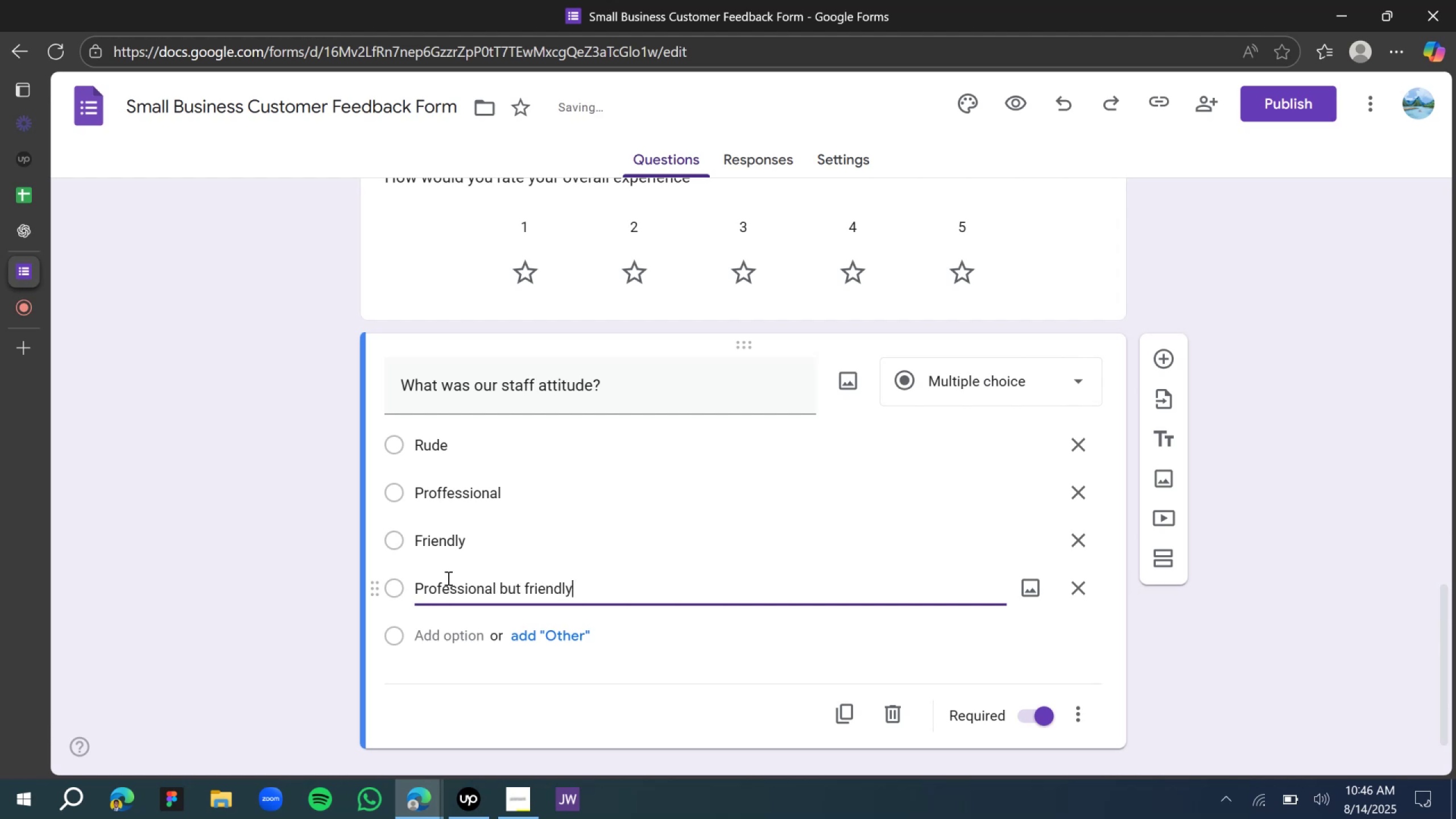 
scroll: coordinate [309, 449], scroll_direction: down, amount: 5.0
 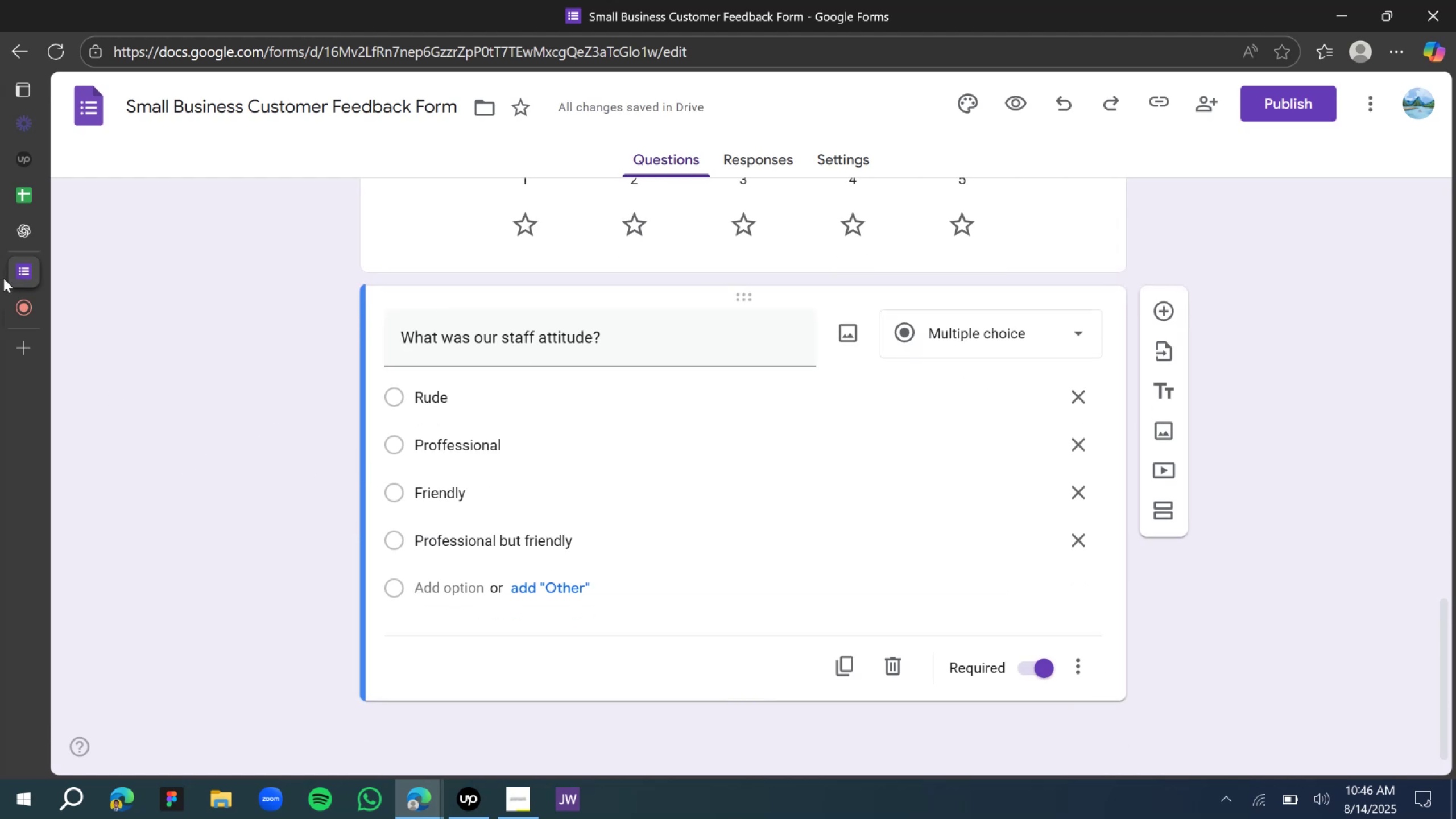 
left_click([24, 221])
 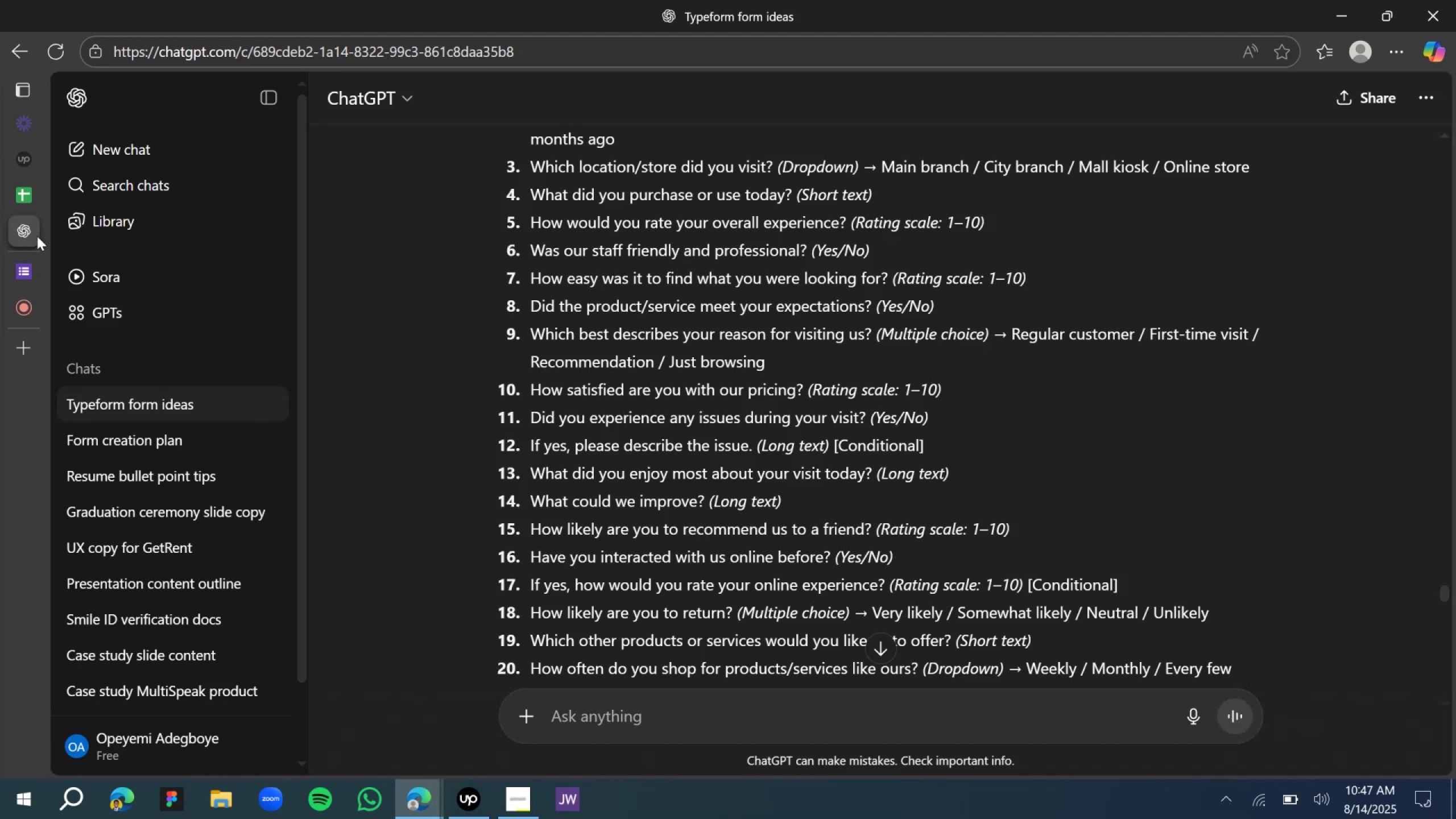 
wait(8.18)
 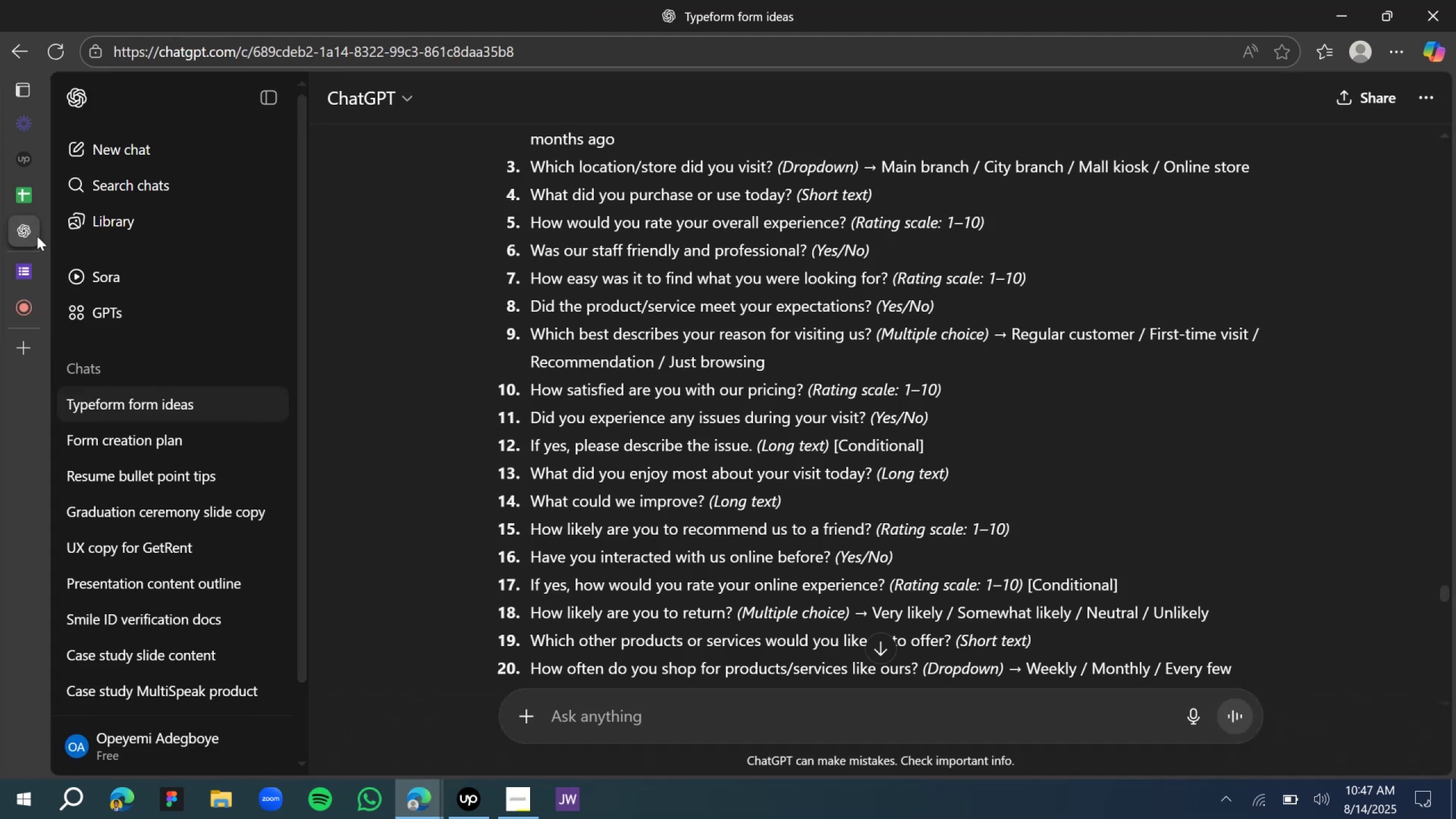 
scroll: coordinate [626, 295], scroll_direction: down, amount: 1.0
 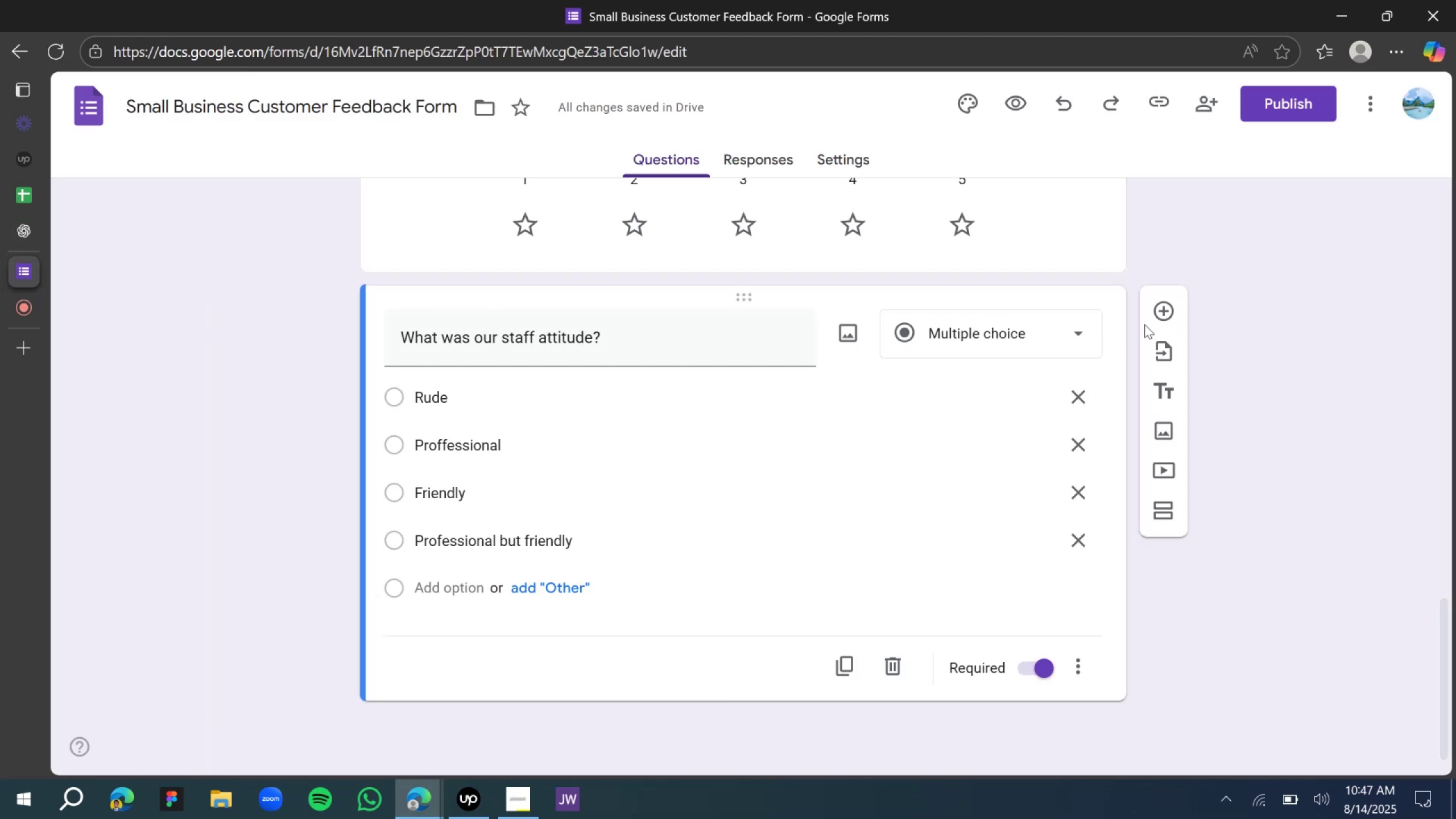 
left_click([22, 231])
 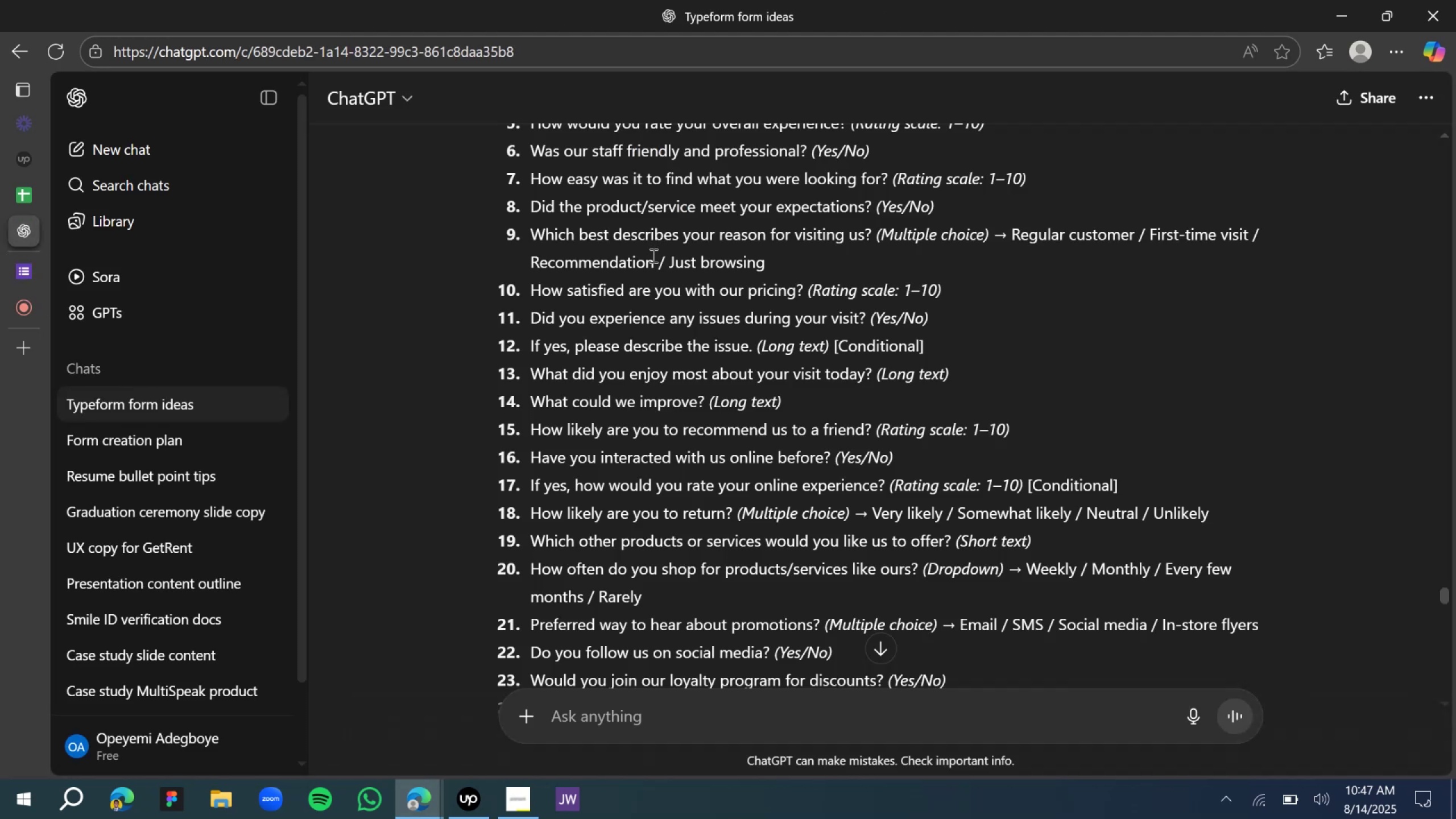 
scroll: coordinate [652, 255], scroll_direction: up, amount: 1.0
 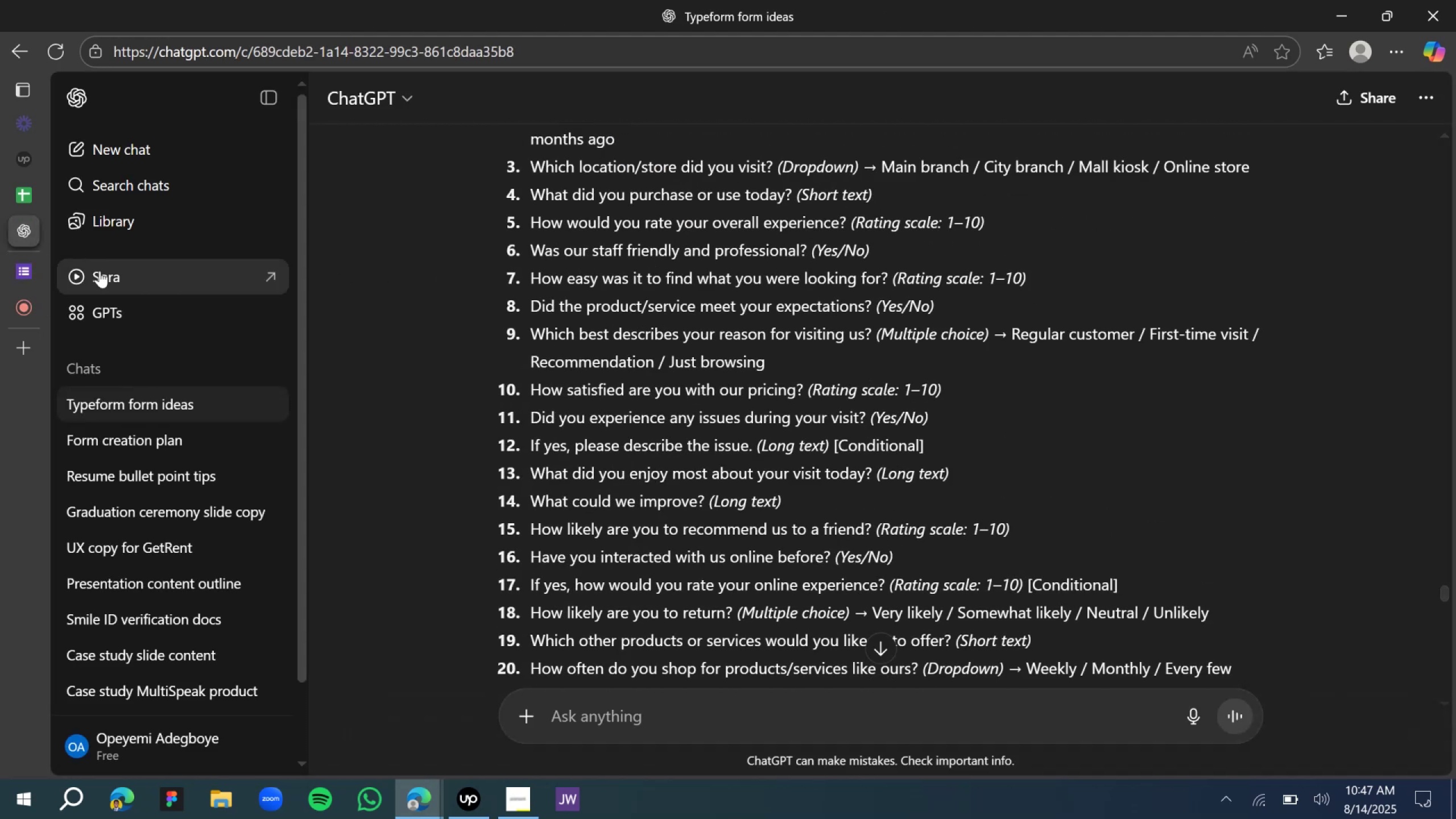 
left_click([20, 268])
 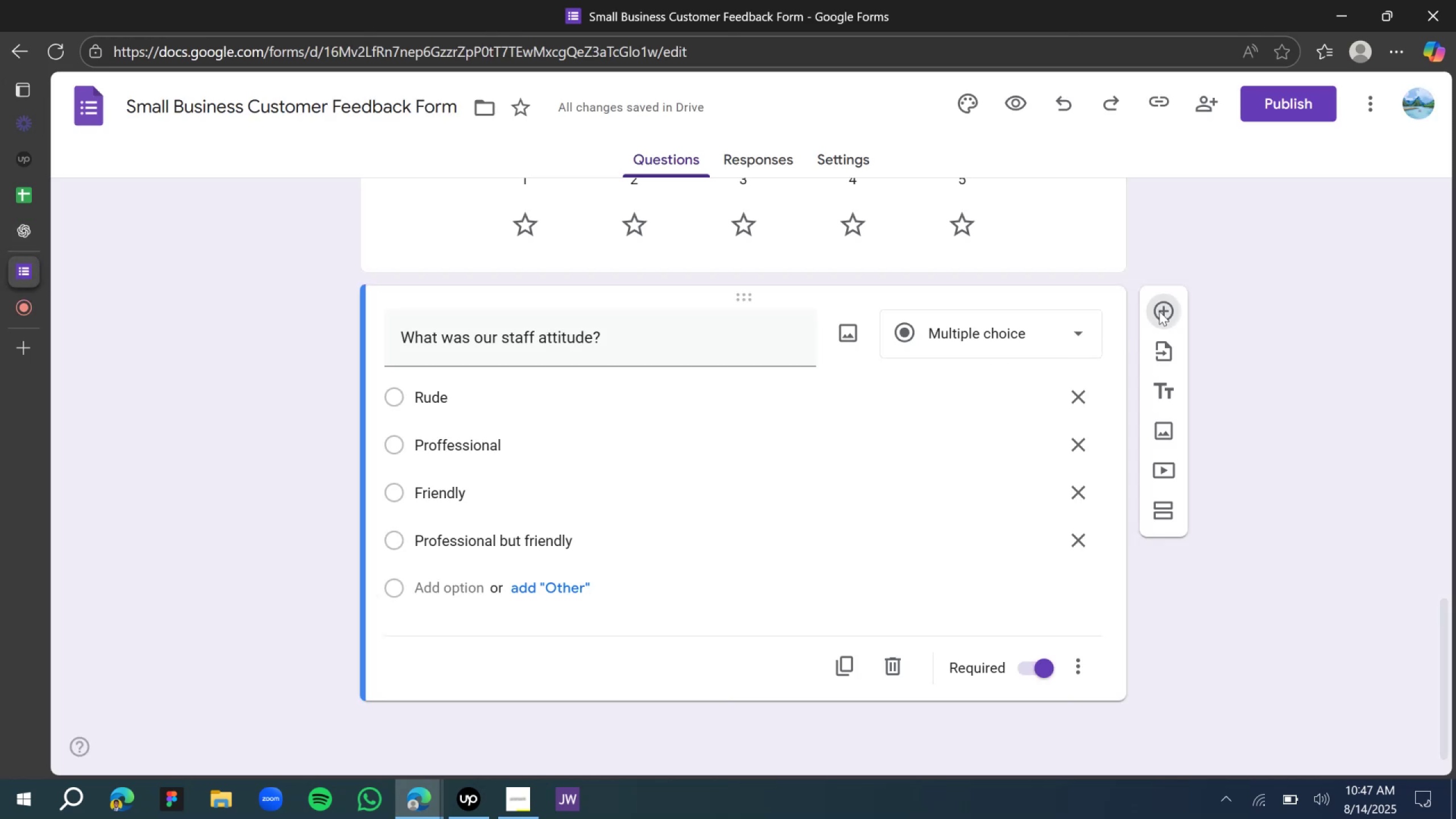 
scroll: coordinate [852, 562], scroll_direction: down, amount: 4.0
 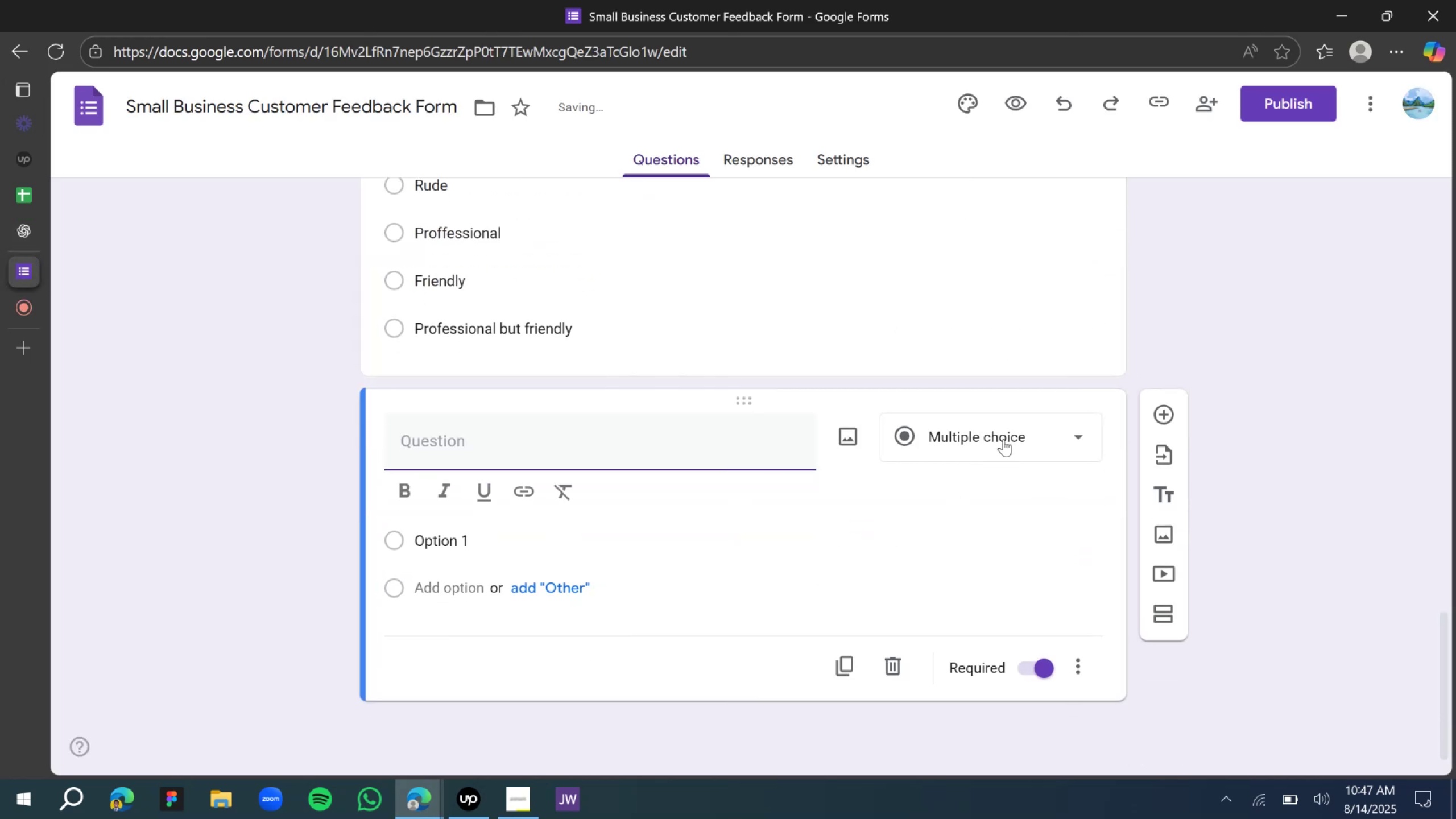 
left_click([1005, 439])
 